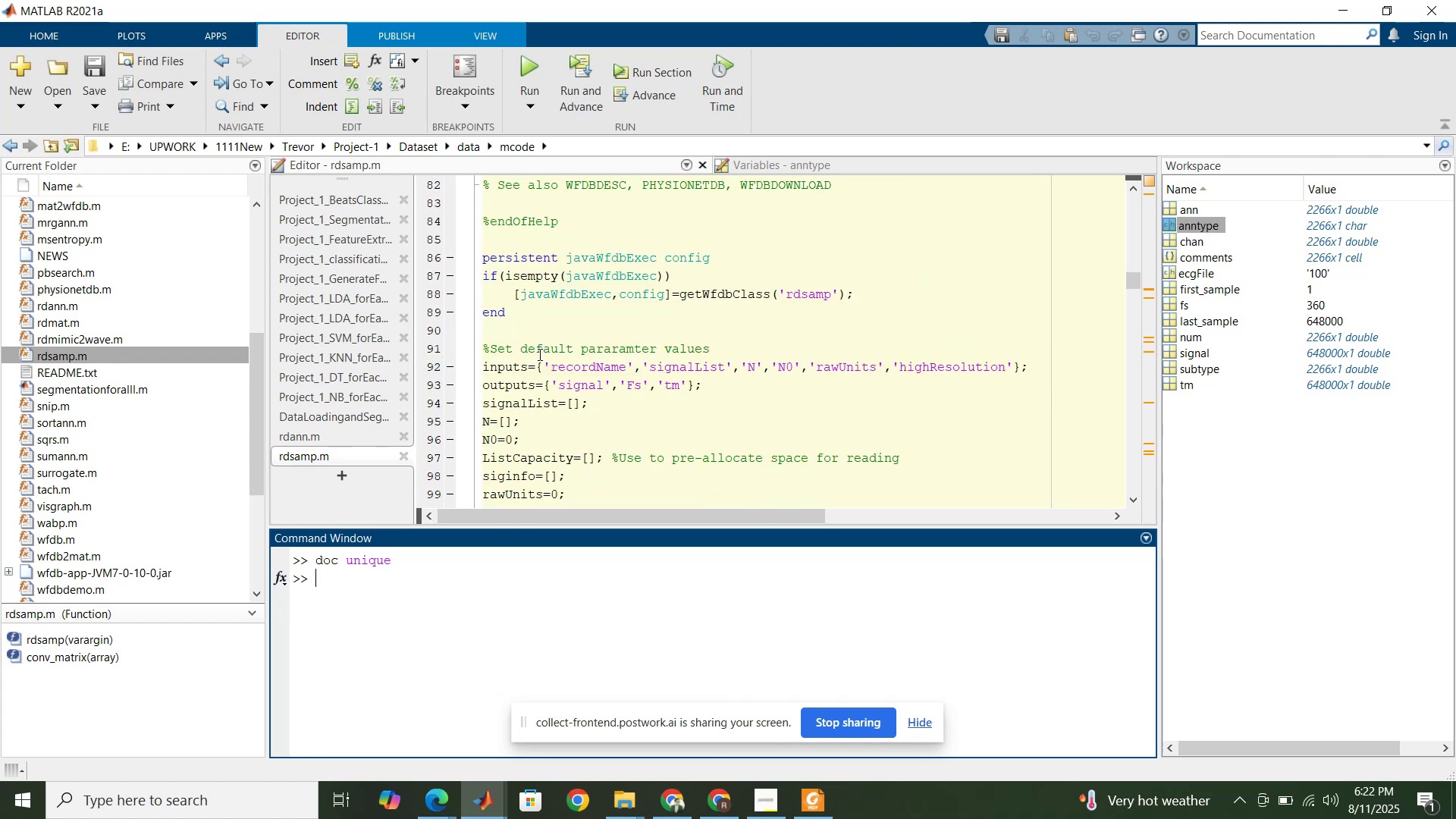 
wait(7.57)
 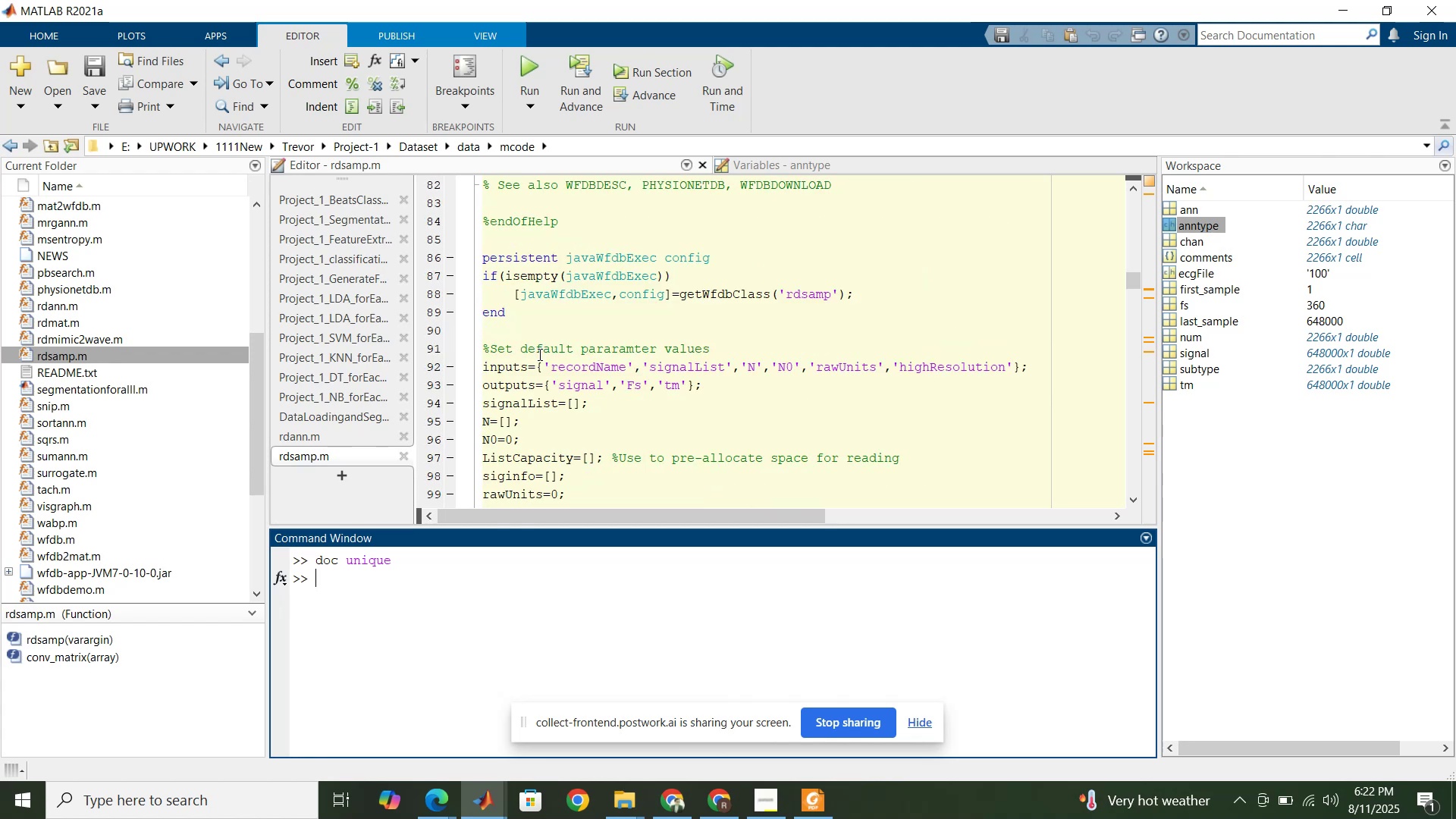 
scroll: coordinate [538, 354], scroll_direction: up, amount: 33.0
 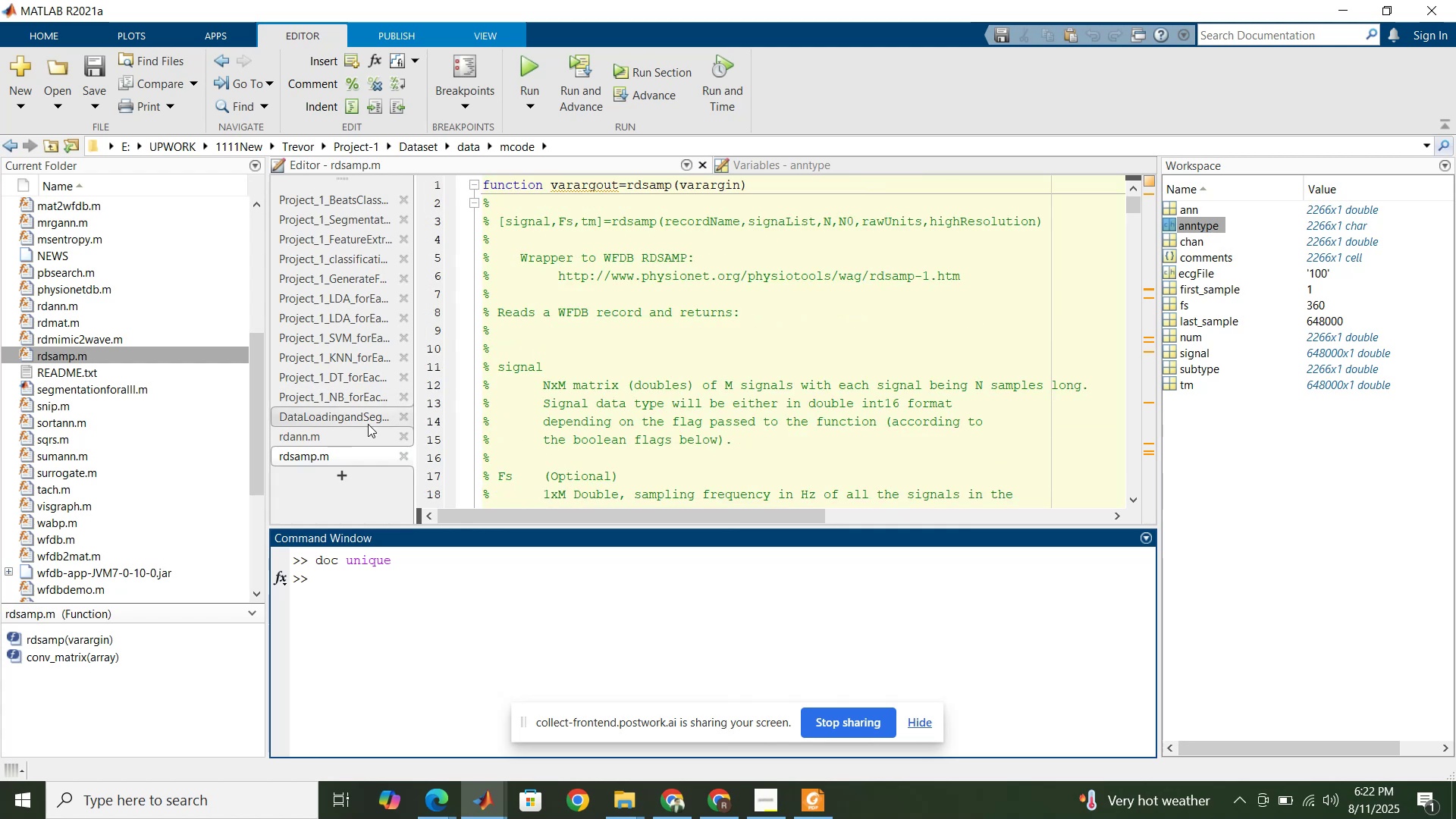 
left_click([367, 424])
 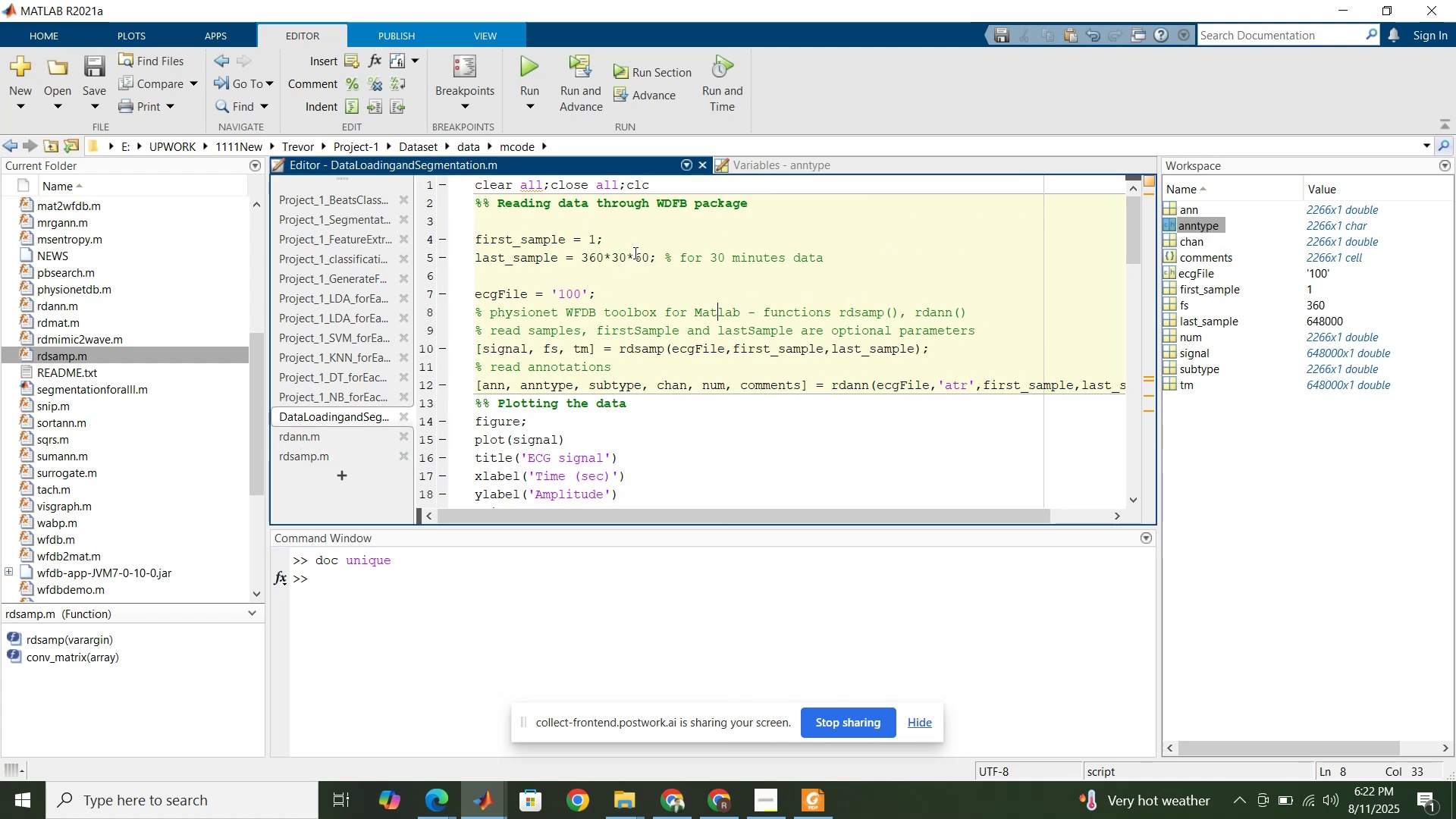 
double_click([633, 257])
 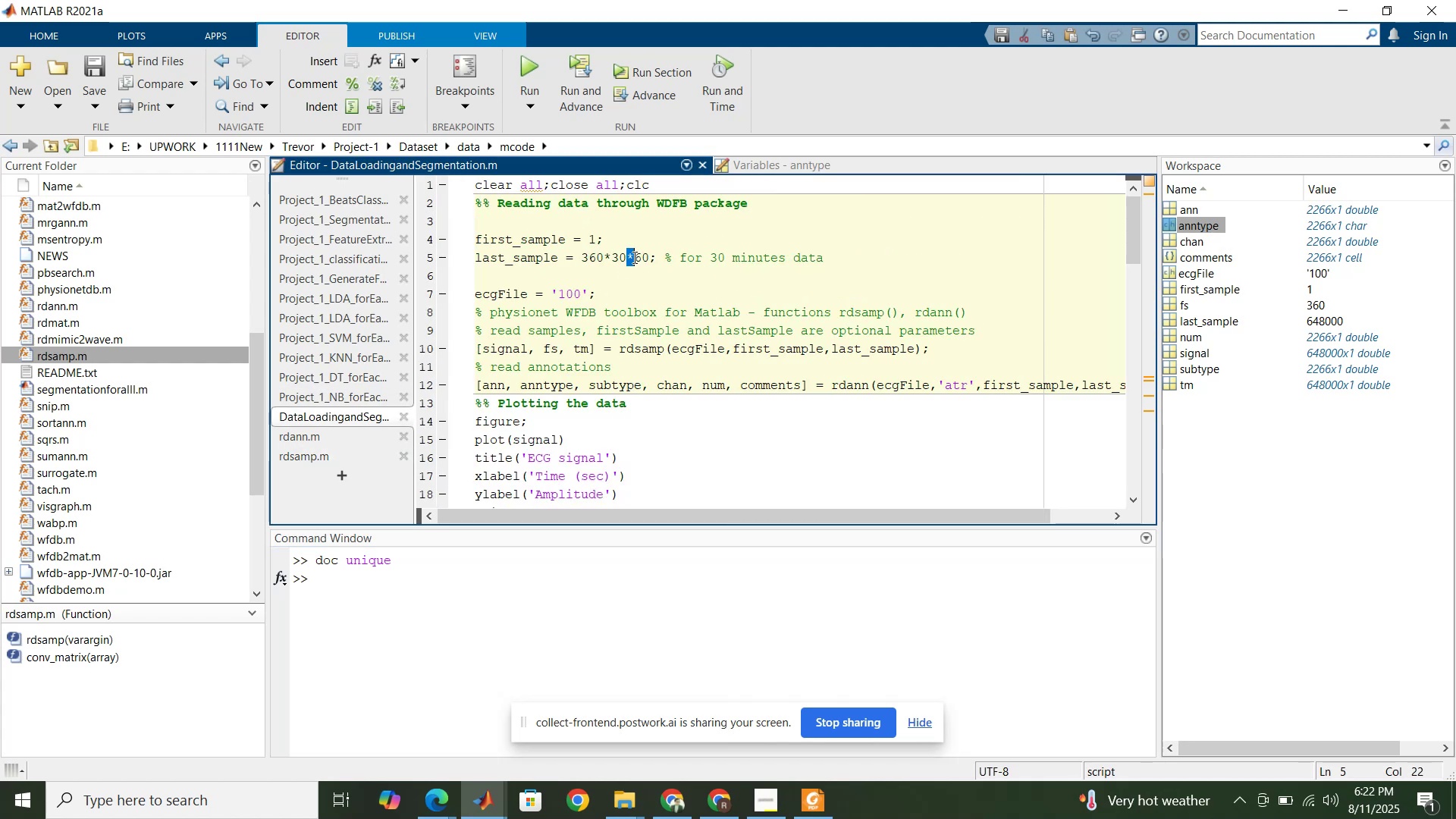 
triple_click([633, 257])
 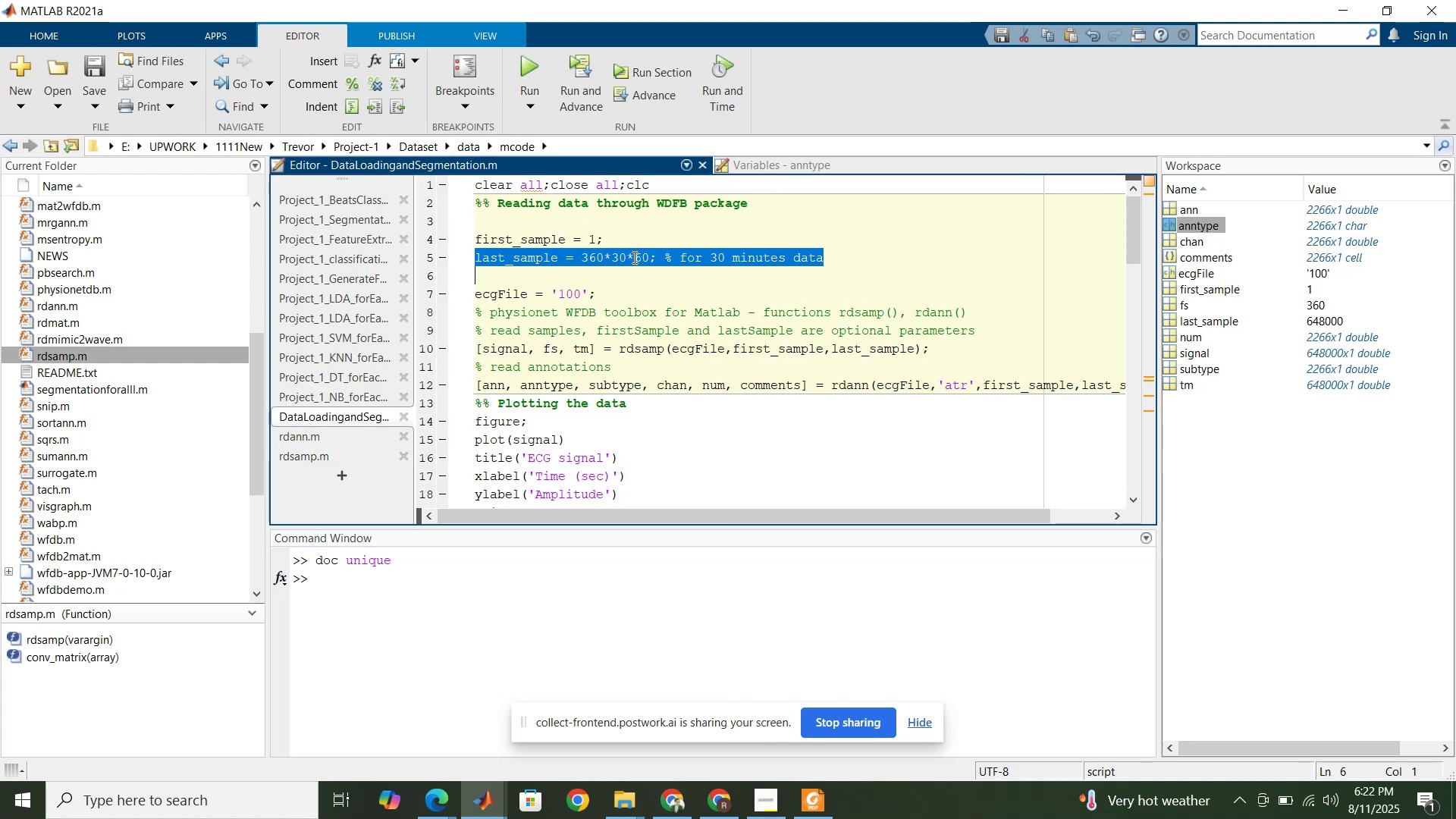 
key(Control+C)
 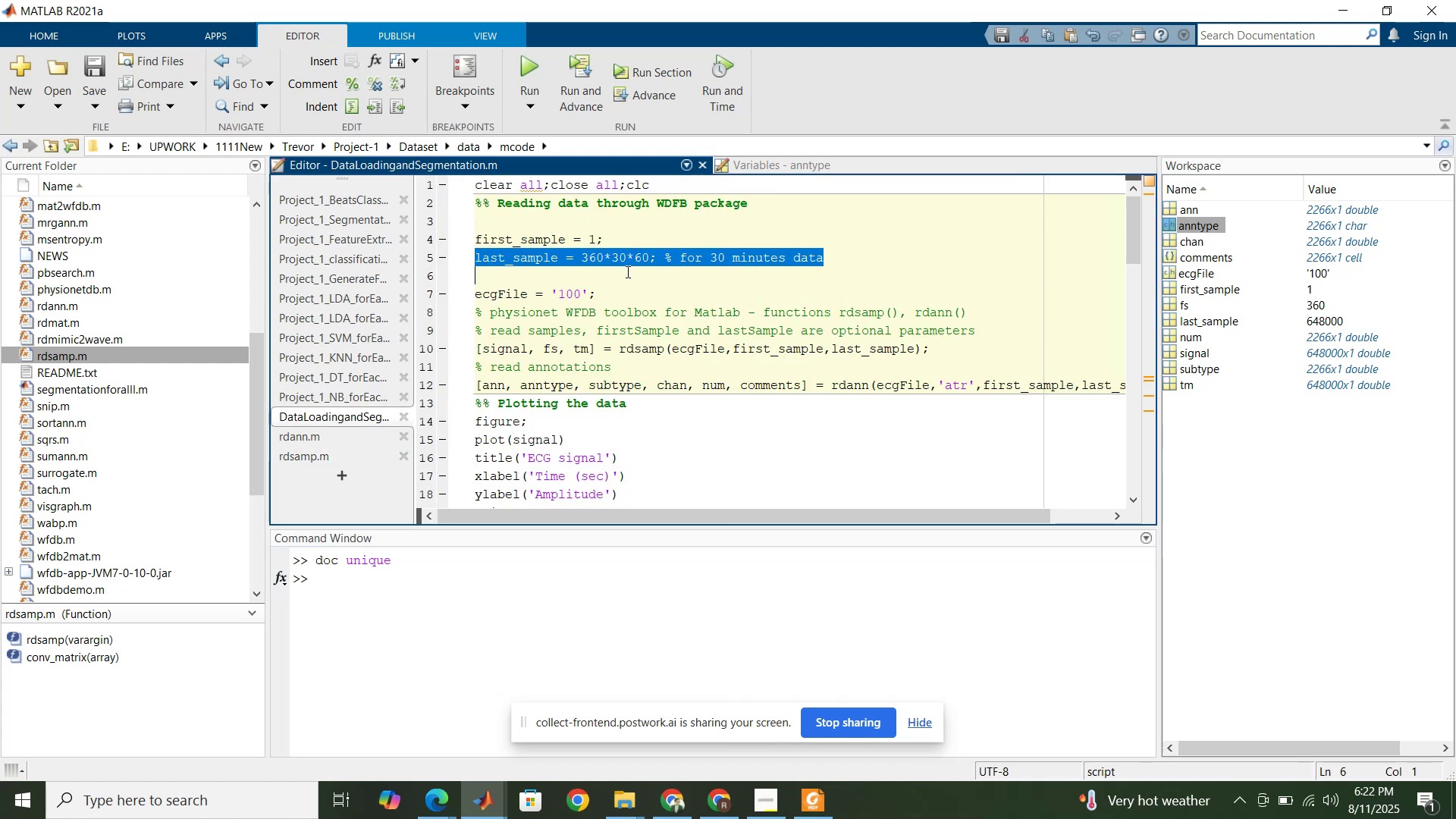 
left_click([626, 271])
 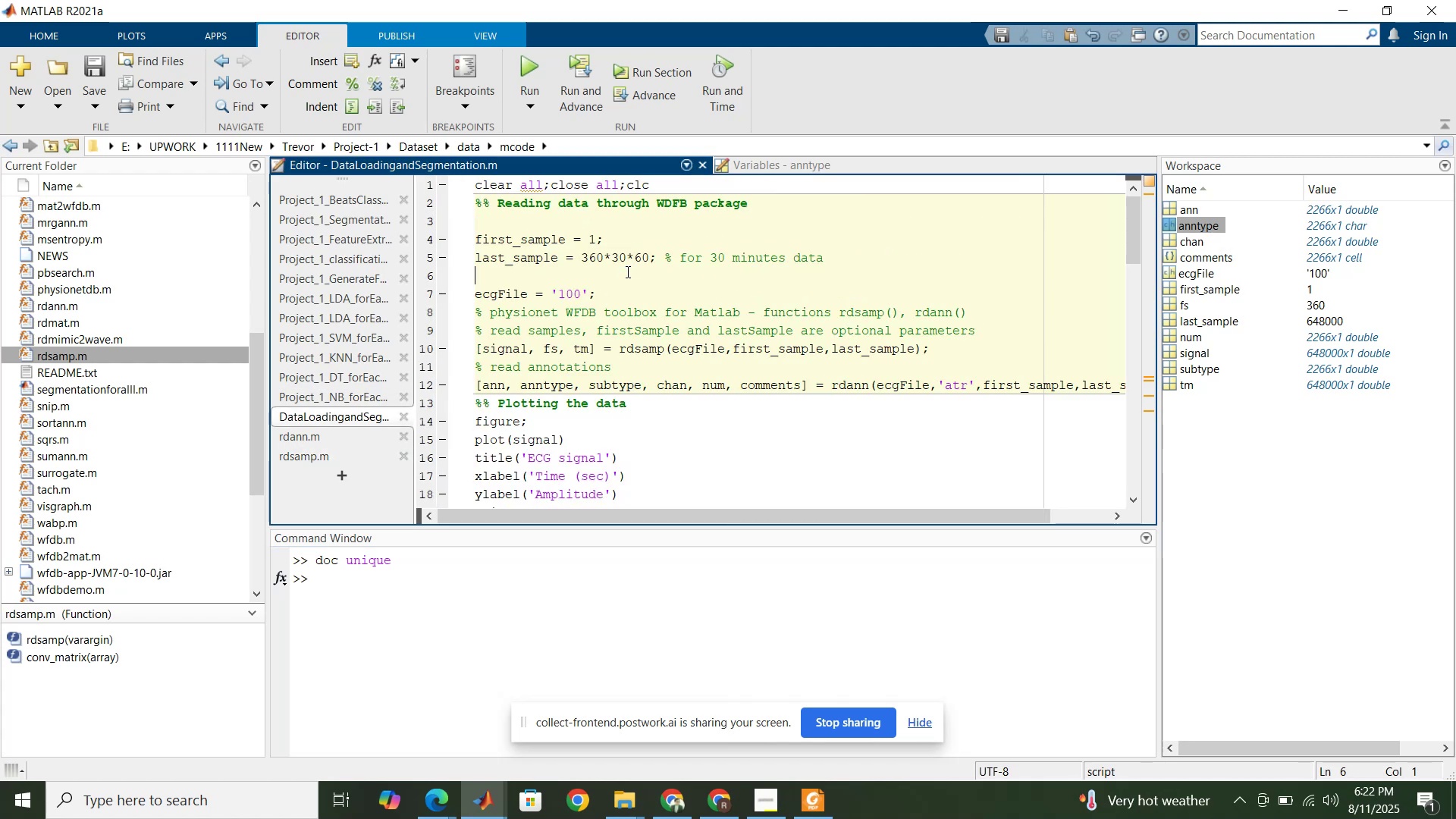 
key(Control+V)
 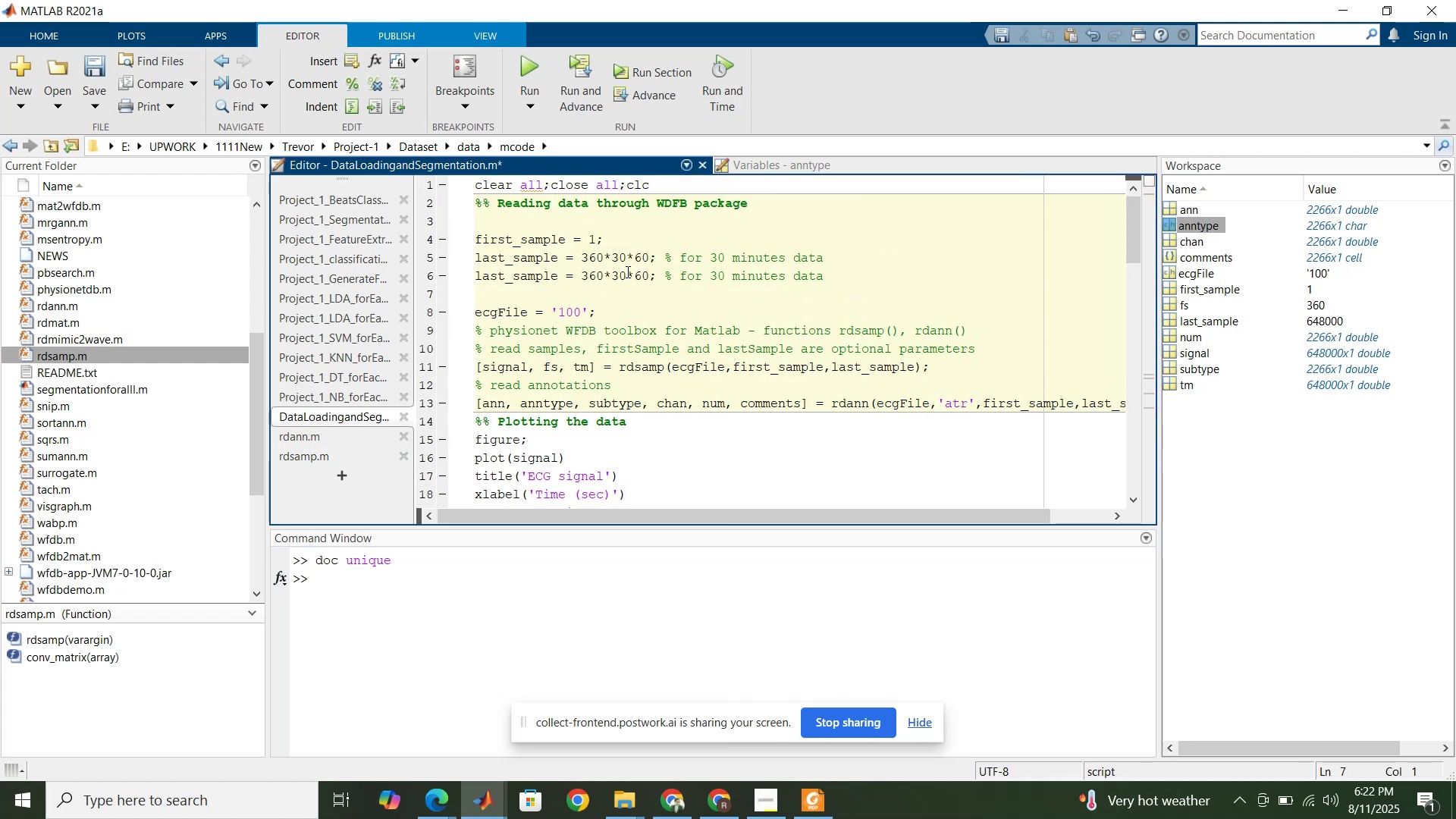 
left_click([626, 271])
 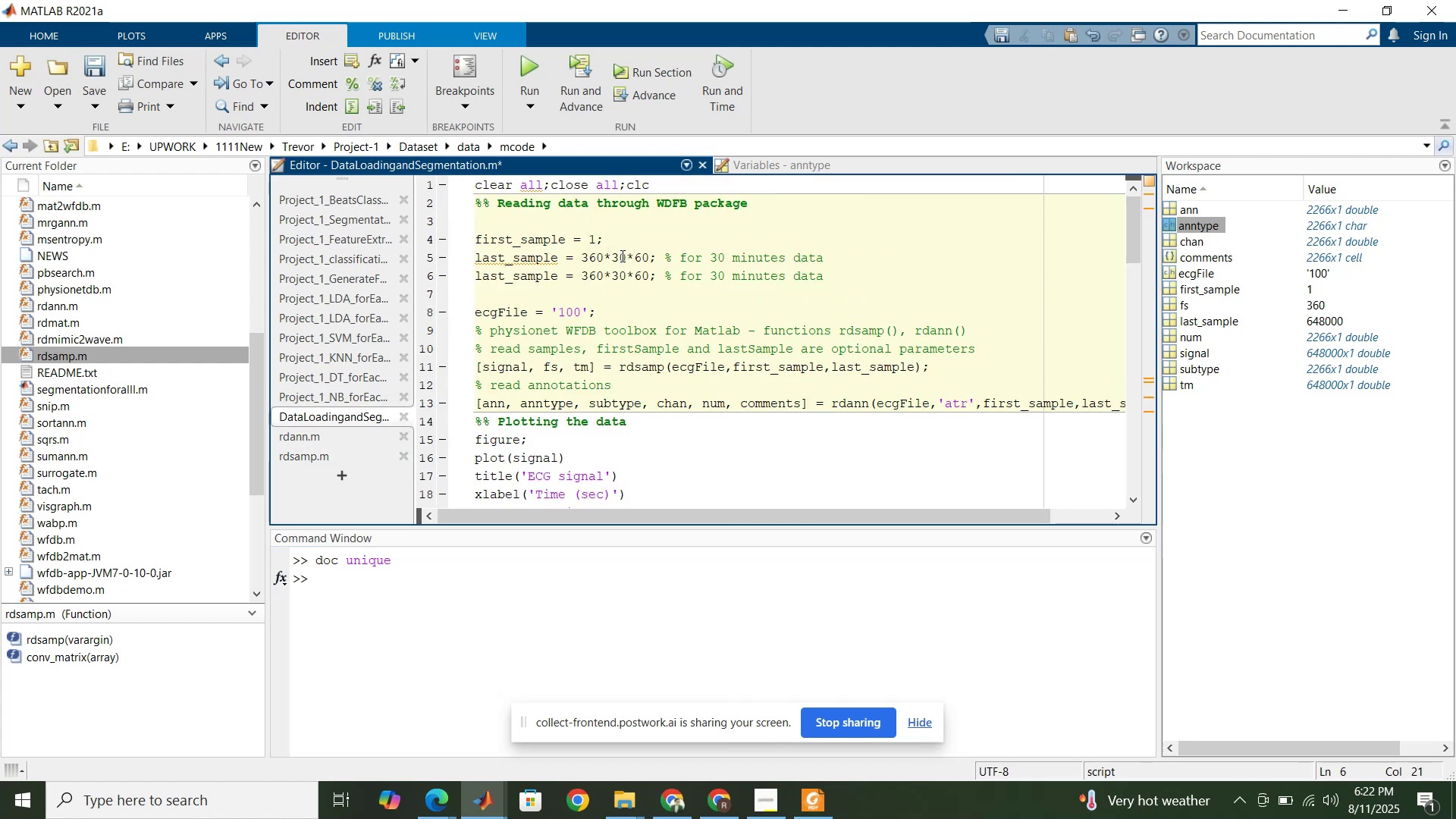 
left_click([621, 256])
 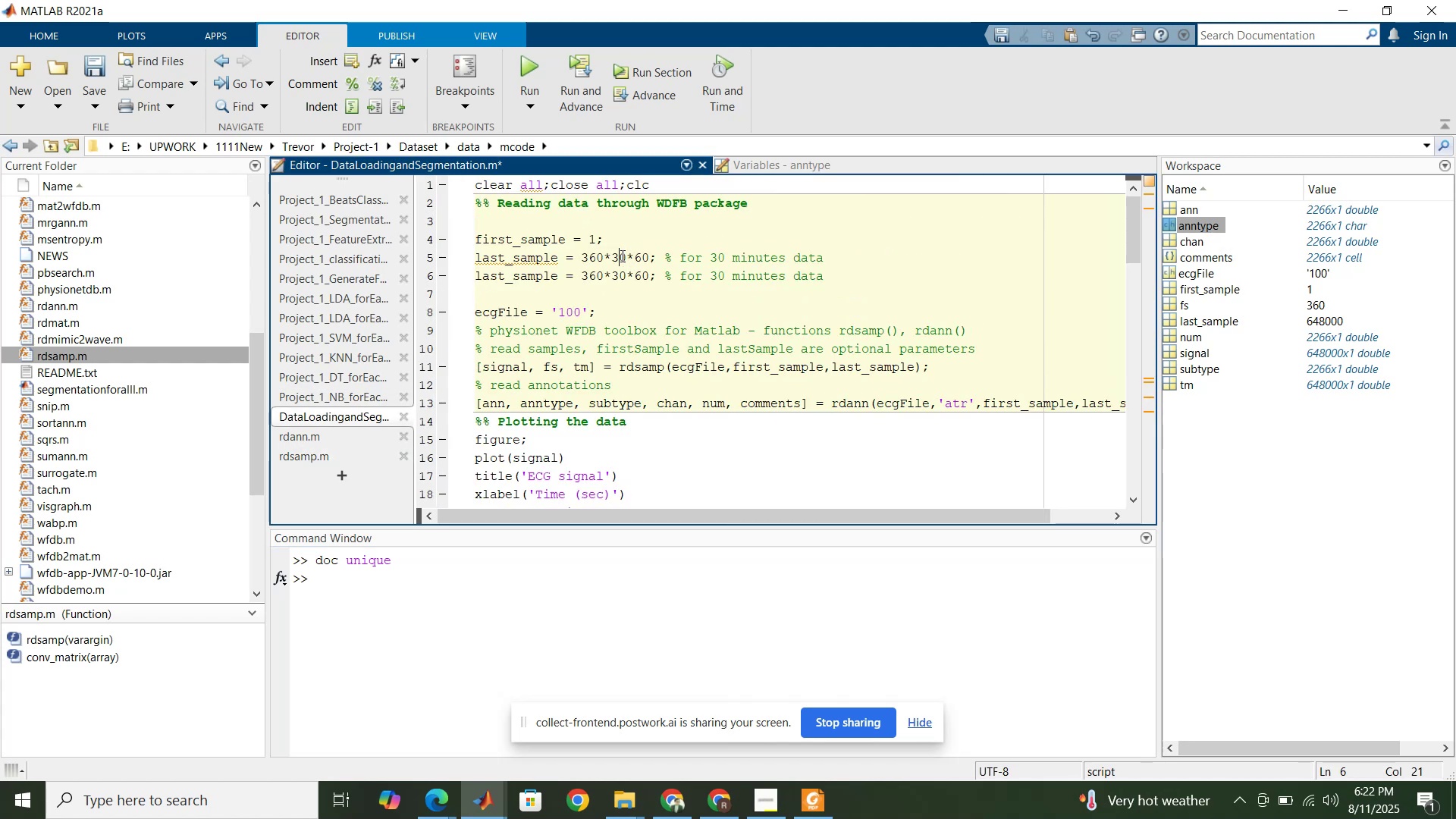 
hold_key(key=ControlLeft, duration=1.53)
 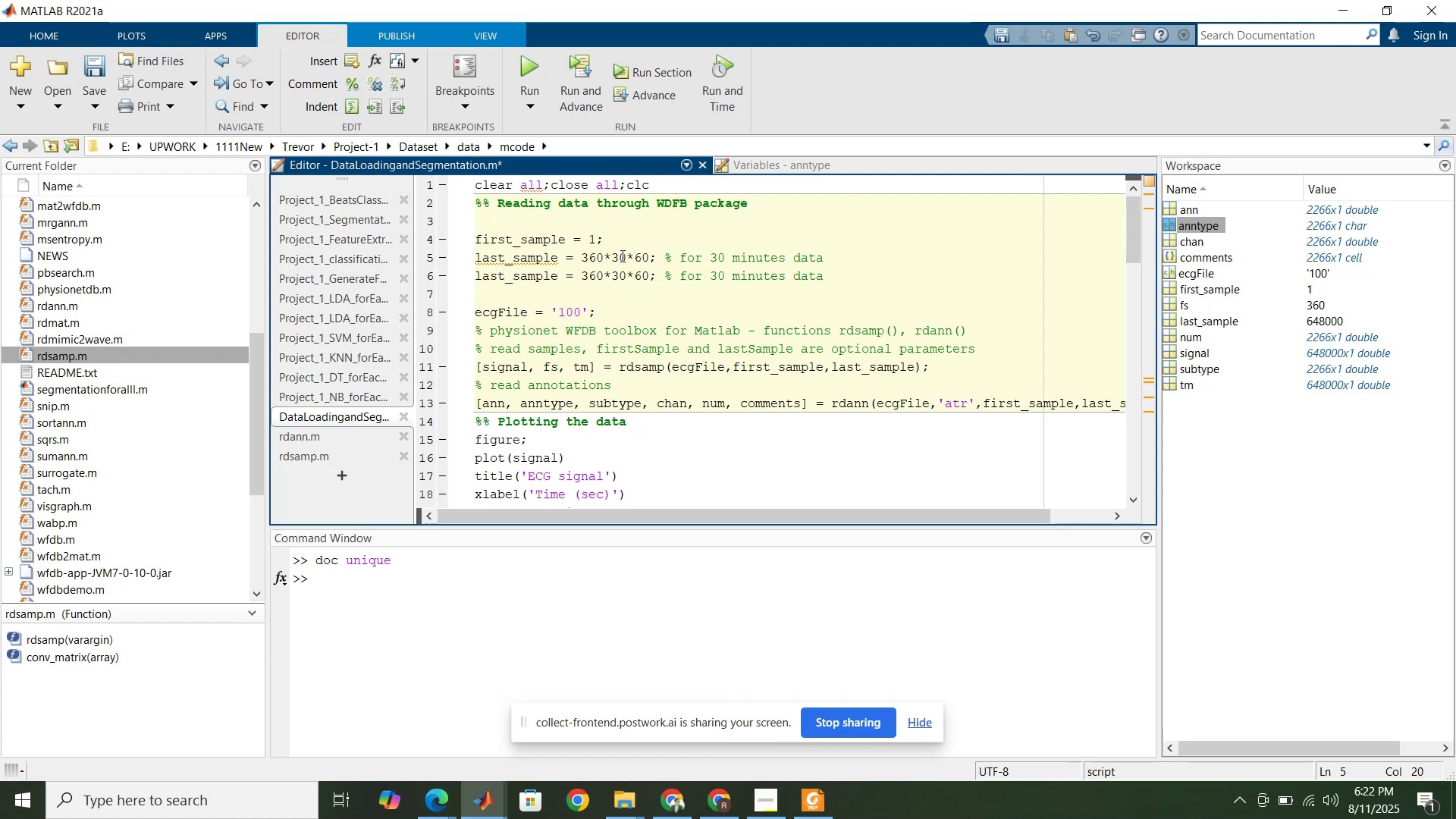 
key(Control+R)
 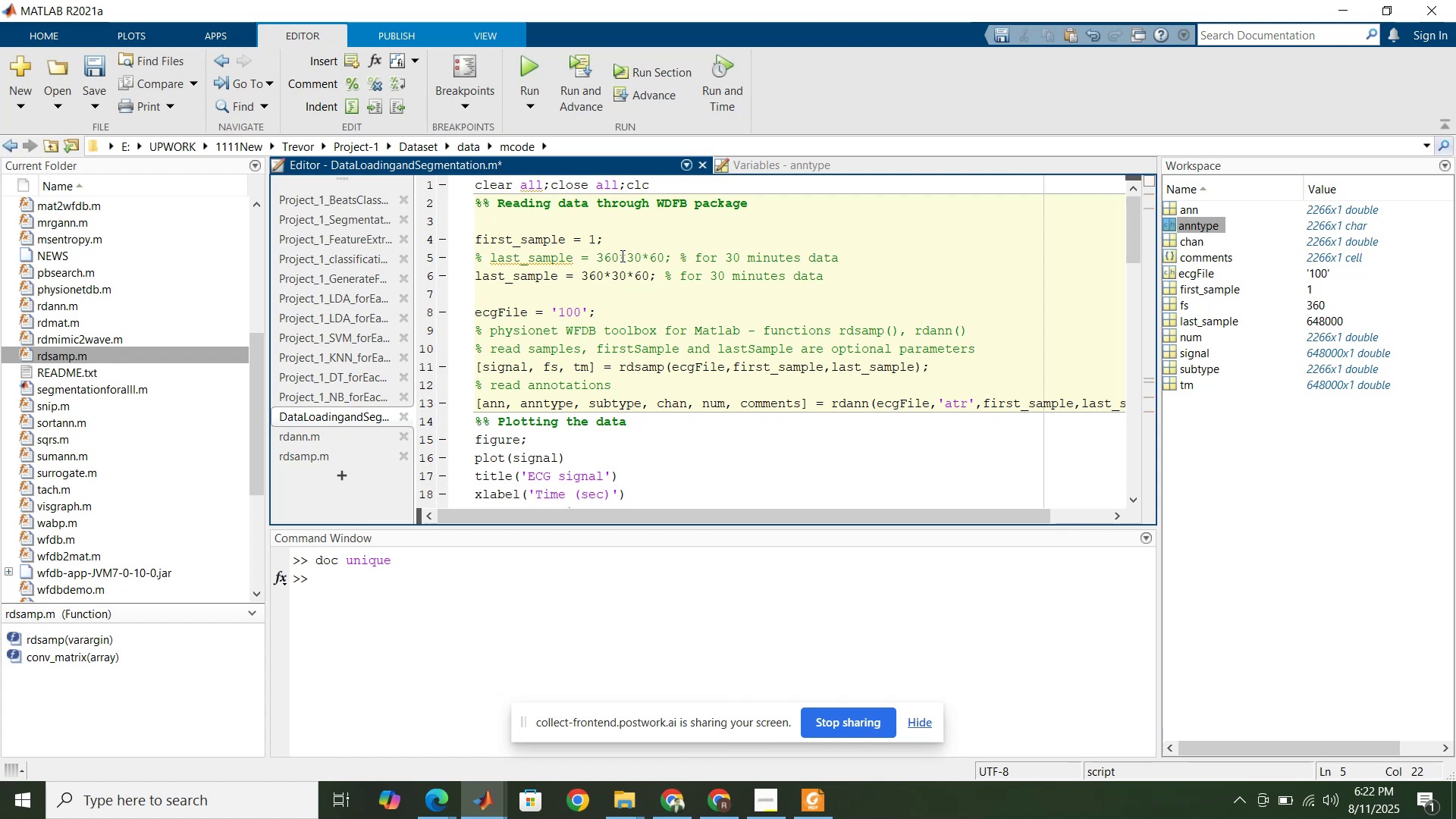 
hold_key(key=ControlLeft, duration=1.52)
 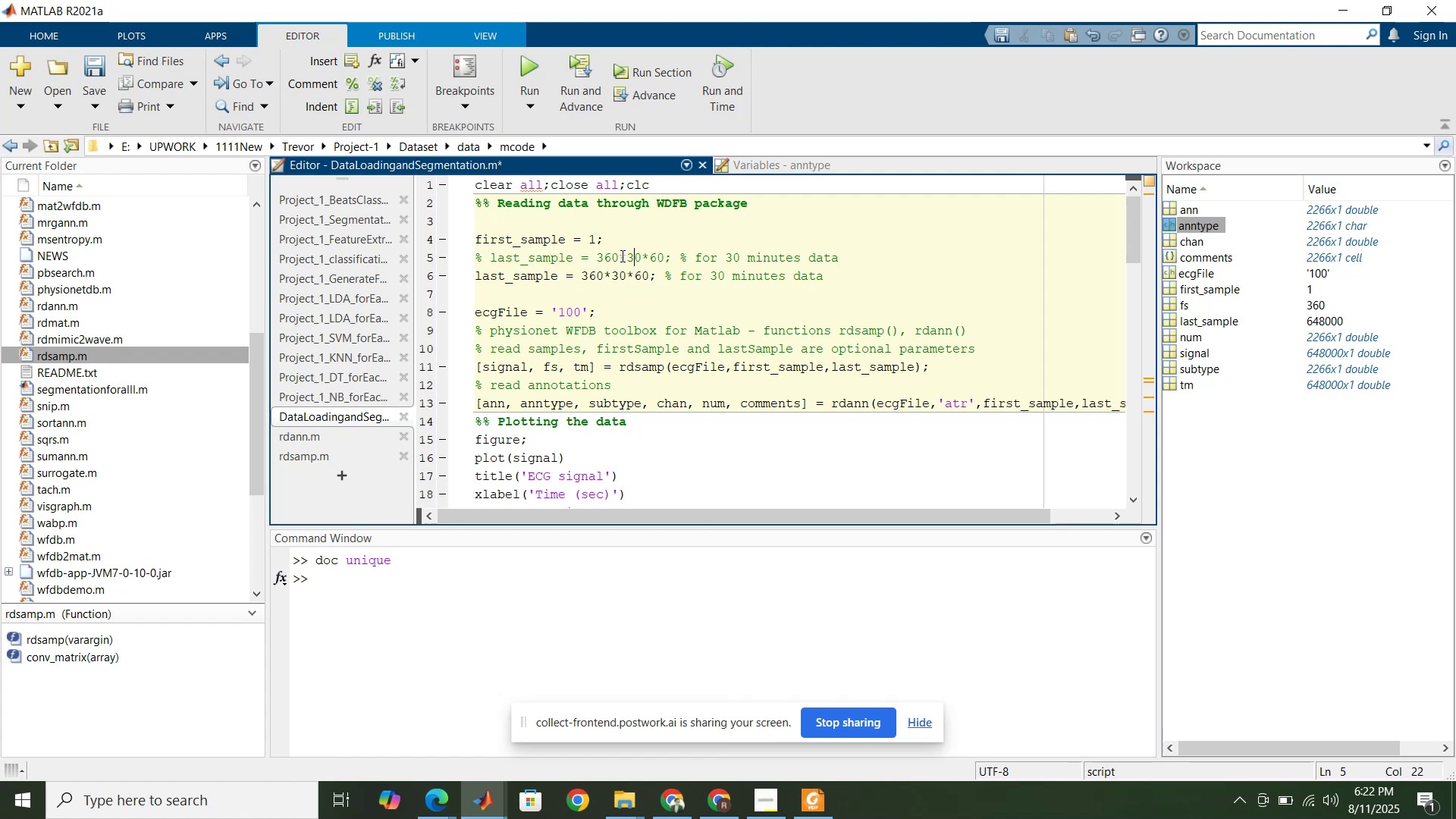 
hold_key(key=ControlLeft, duration=1.51)
 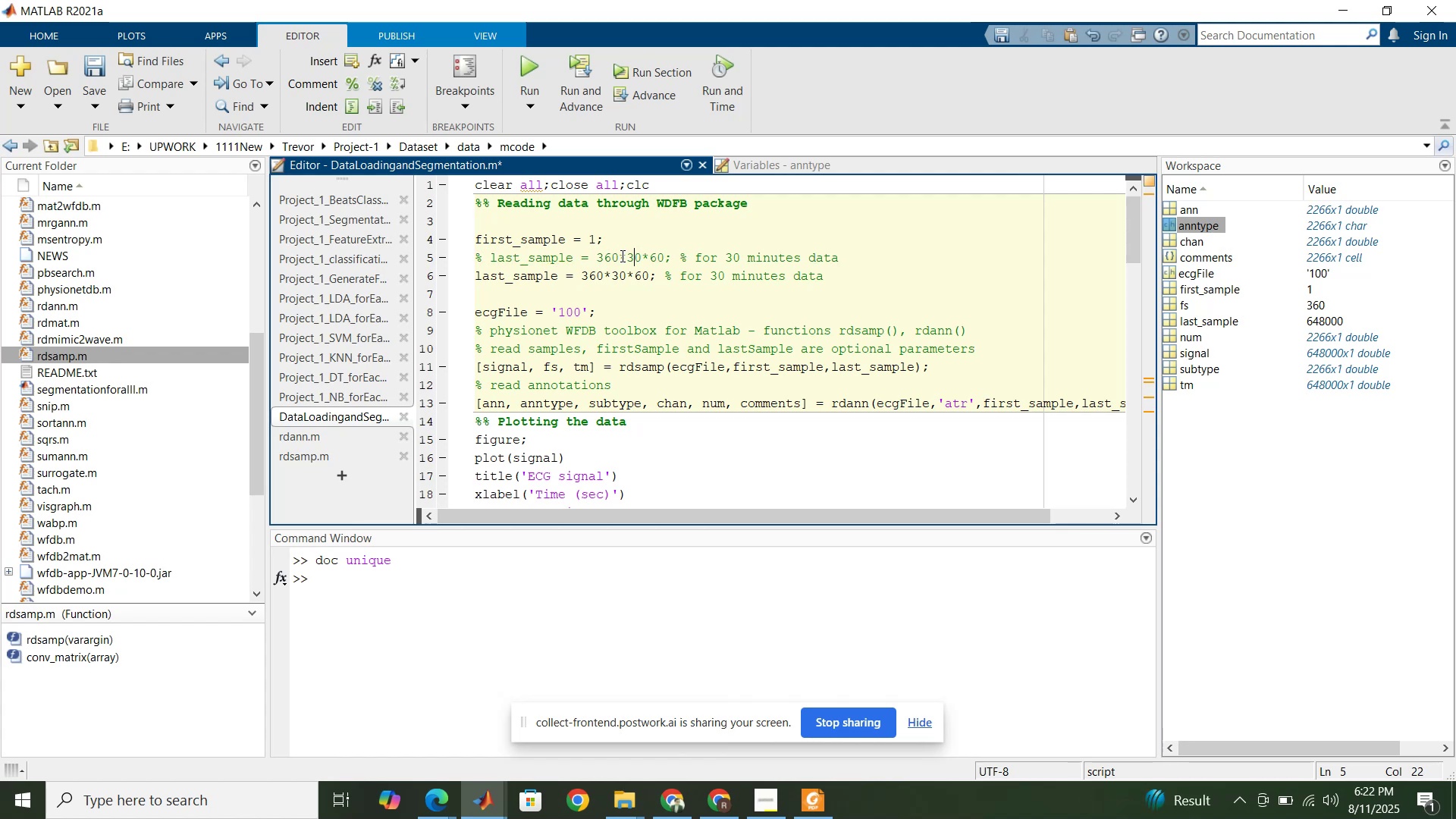 
hold_key(key=ControlLeft, duration=1.0)
 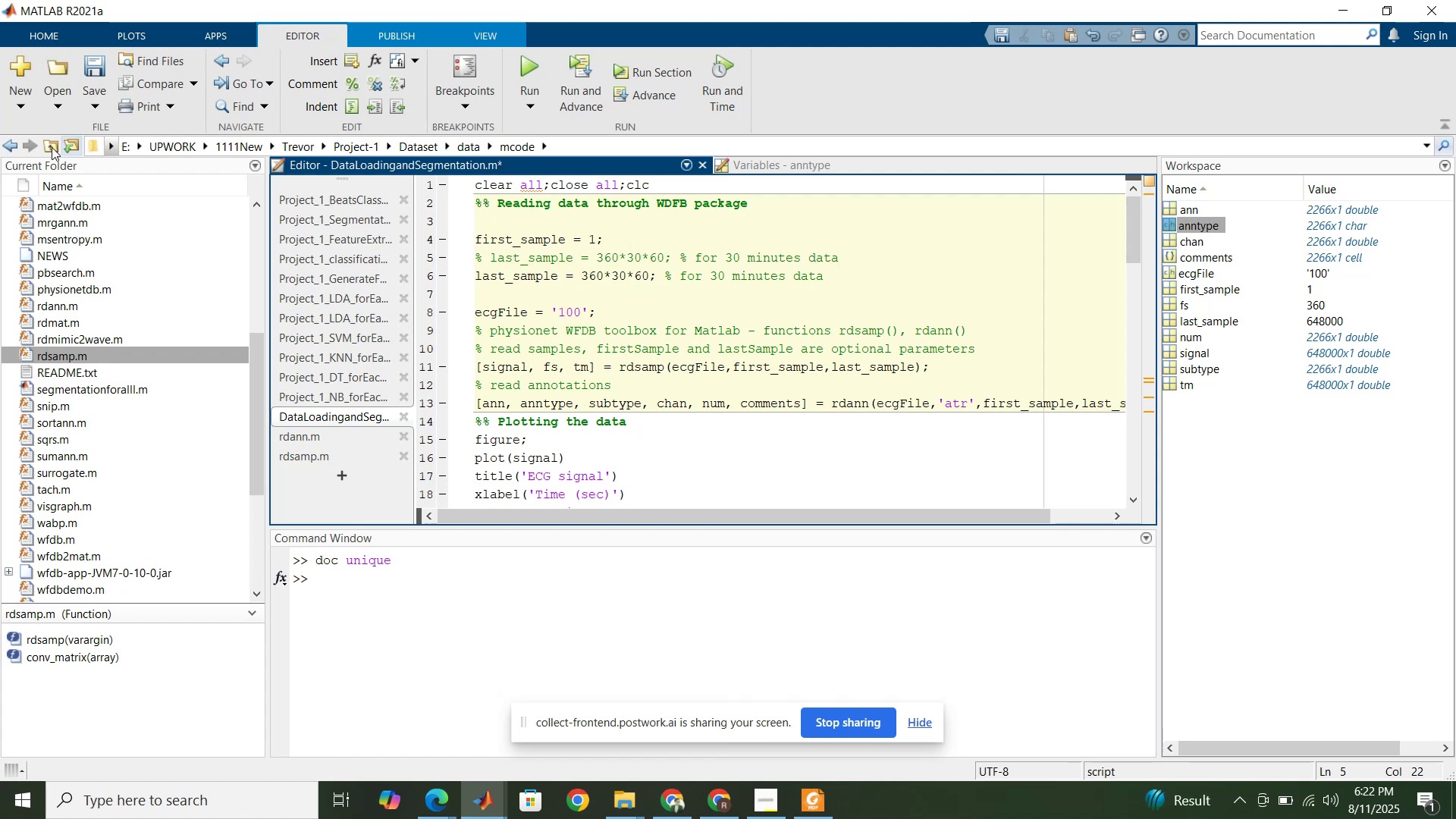 
left_click([13, 146])
 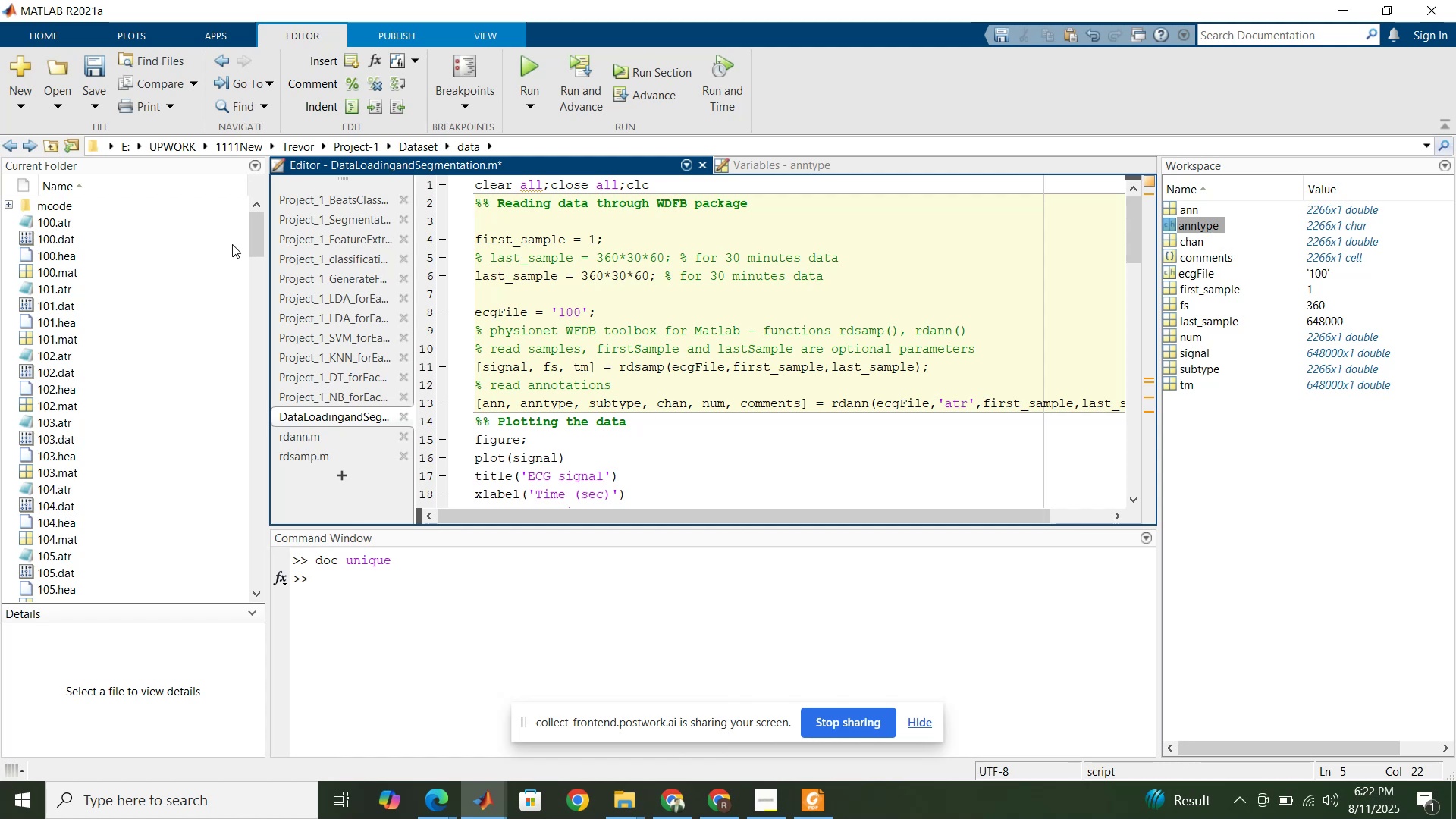 
left_click_drag(start_coordinate=[252, 242], to_coordinate=[268, 597])
 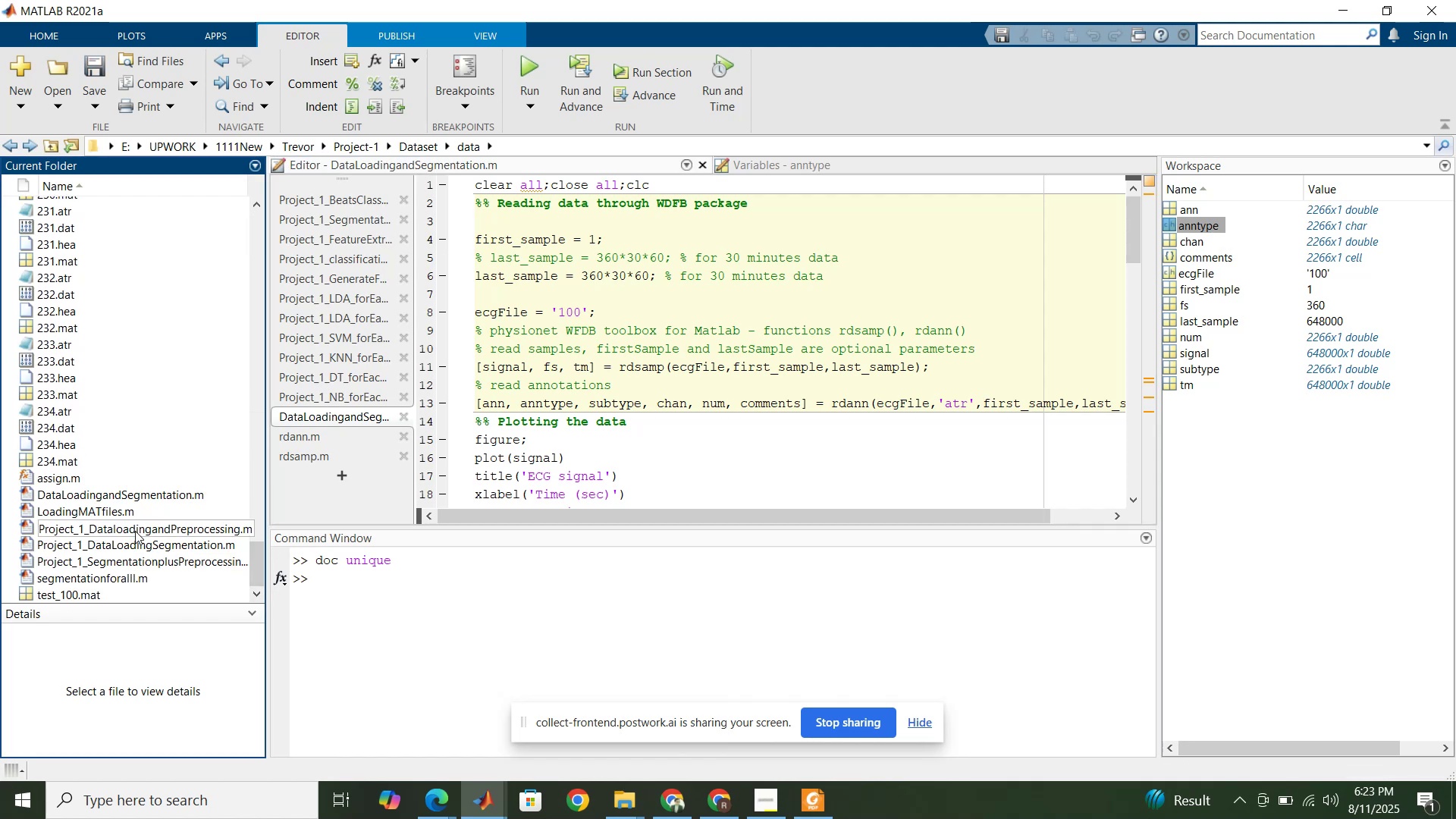 
wait(6.64)
 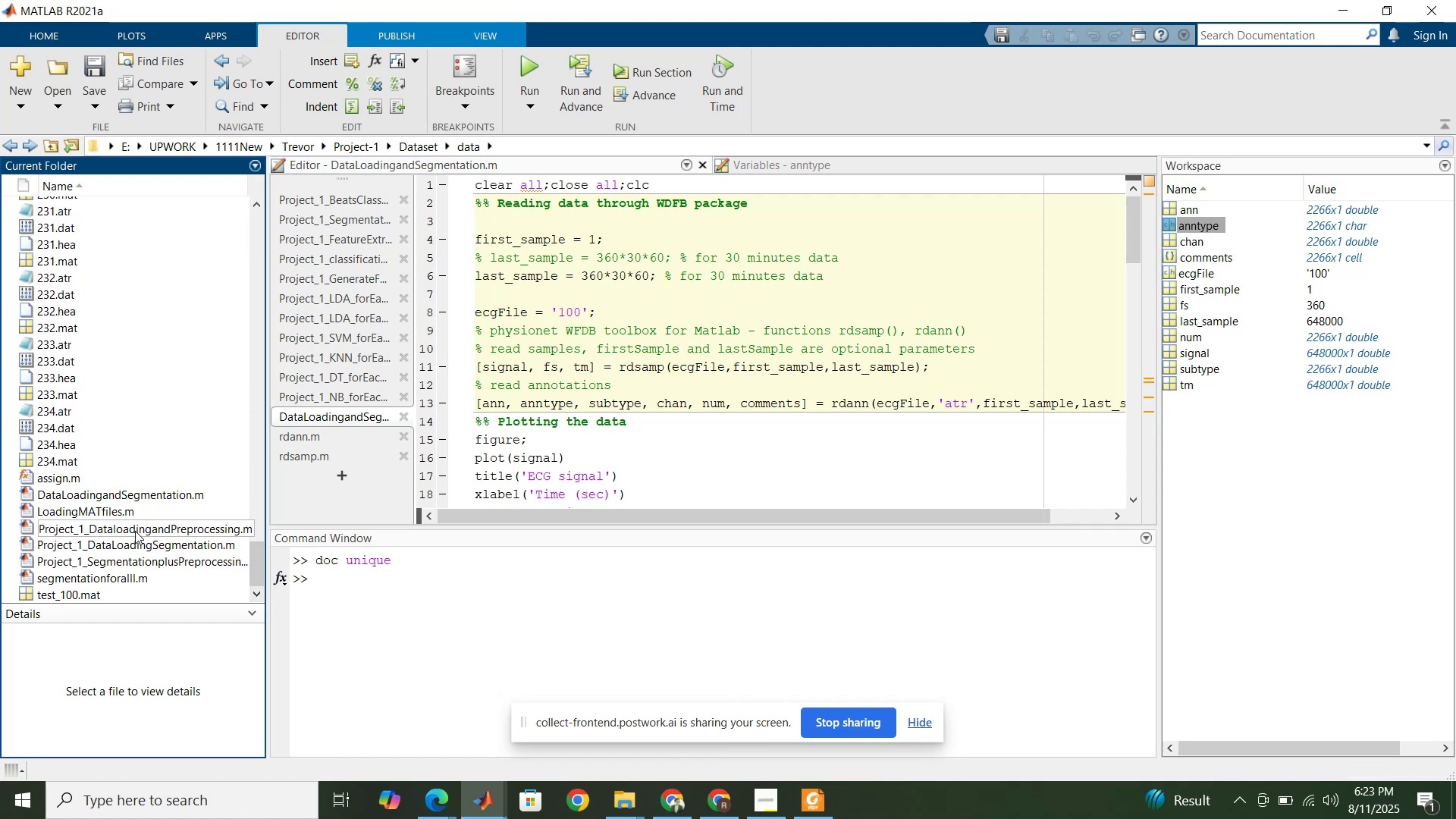 
double_click([135, 531])
 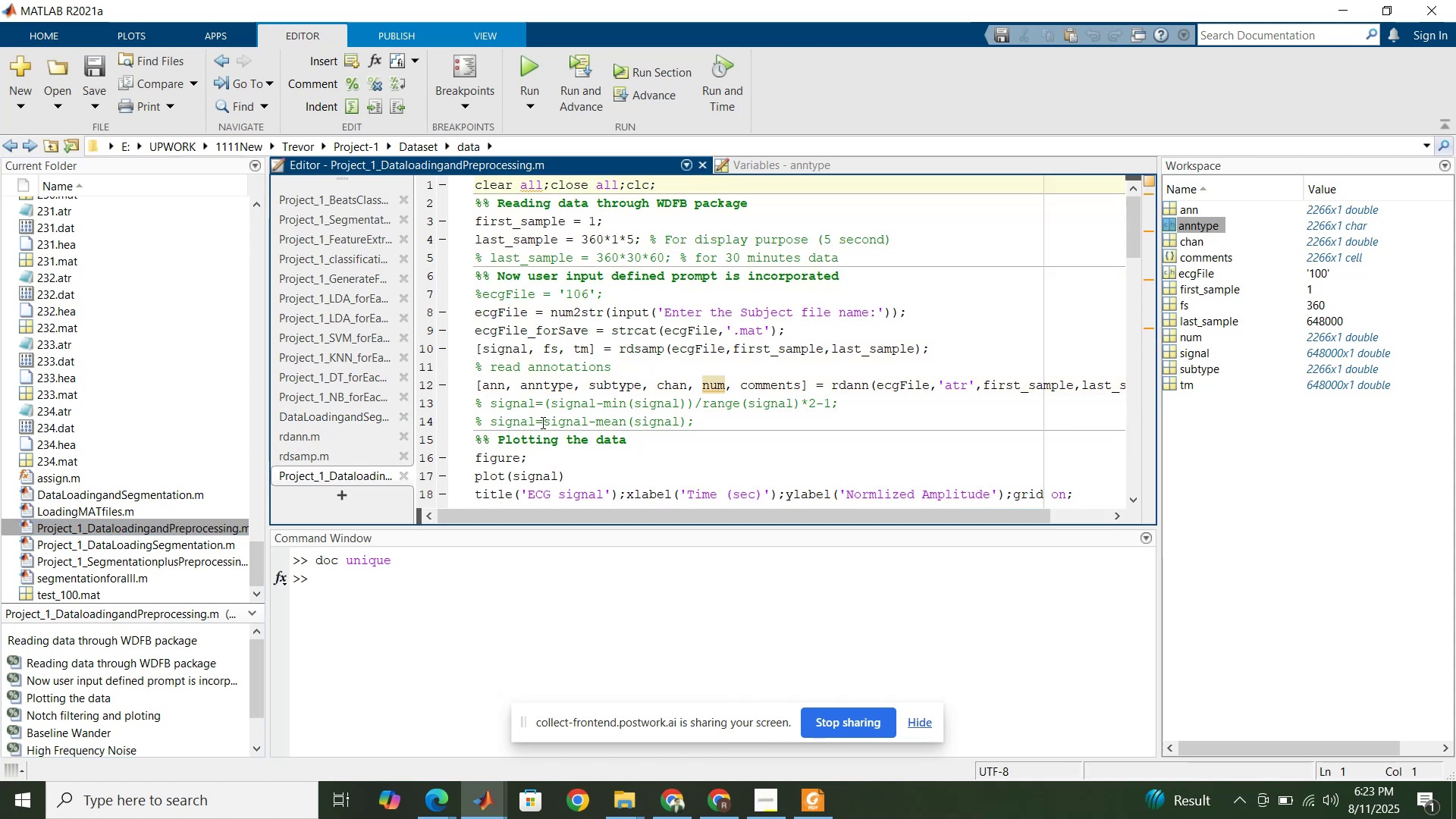 
scroll: coordinate [538, 420], scroll_direction: up, amount: 14.0
 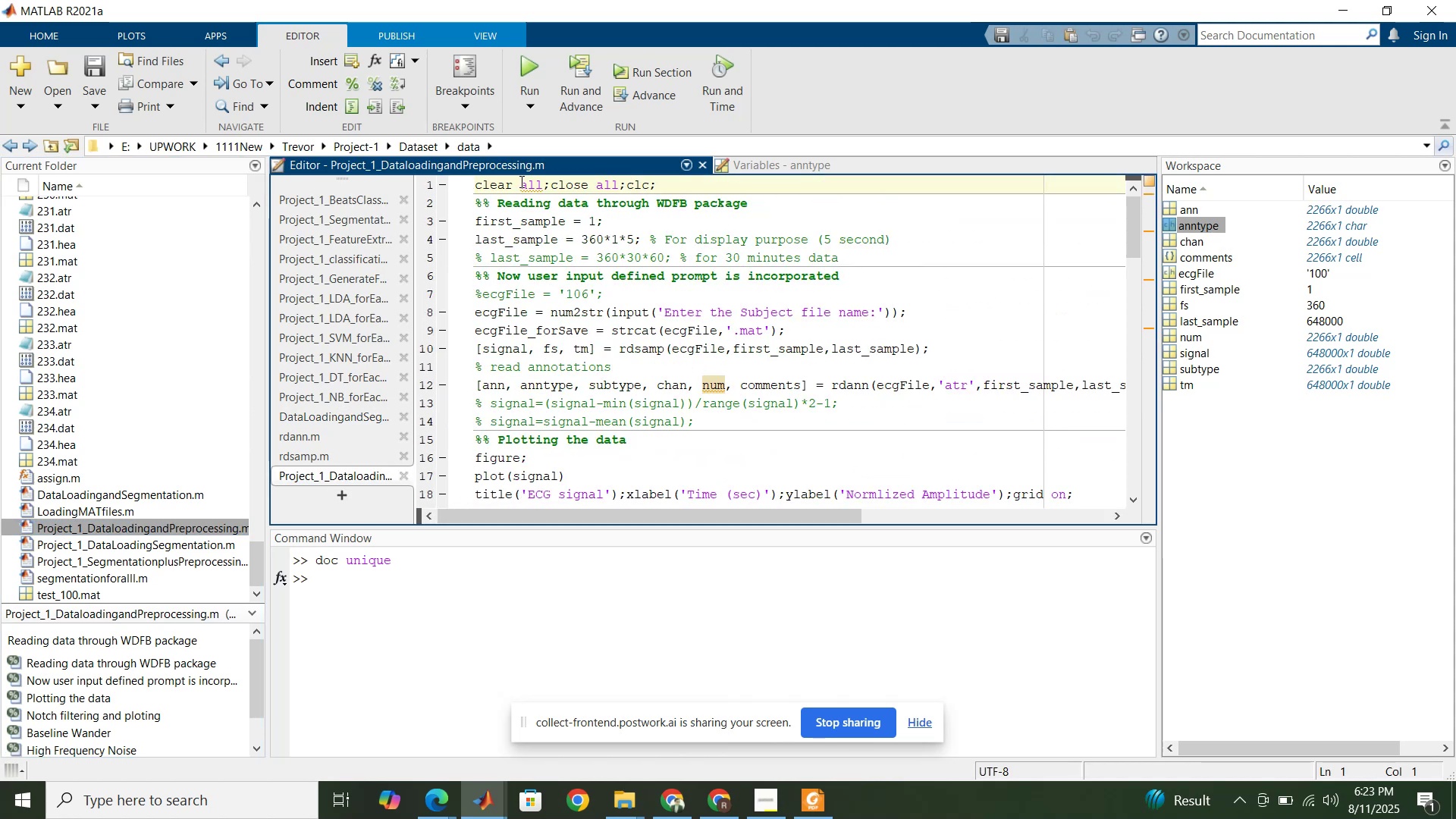 
left_click([528, 180])
 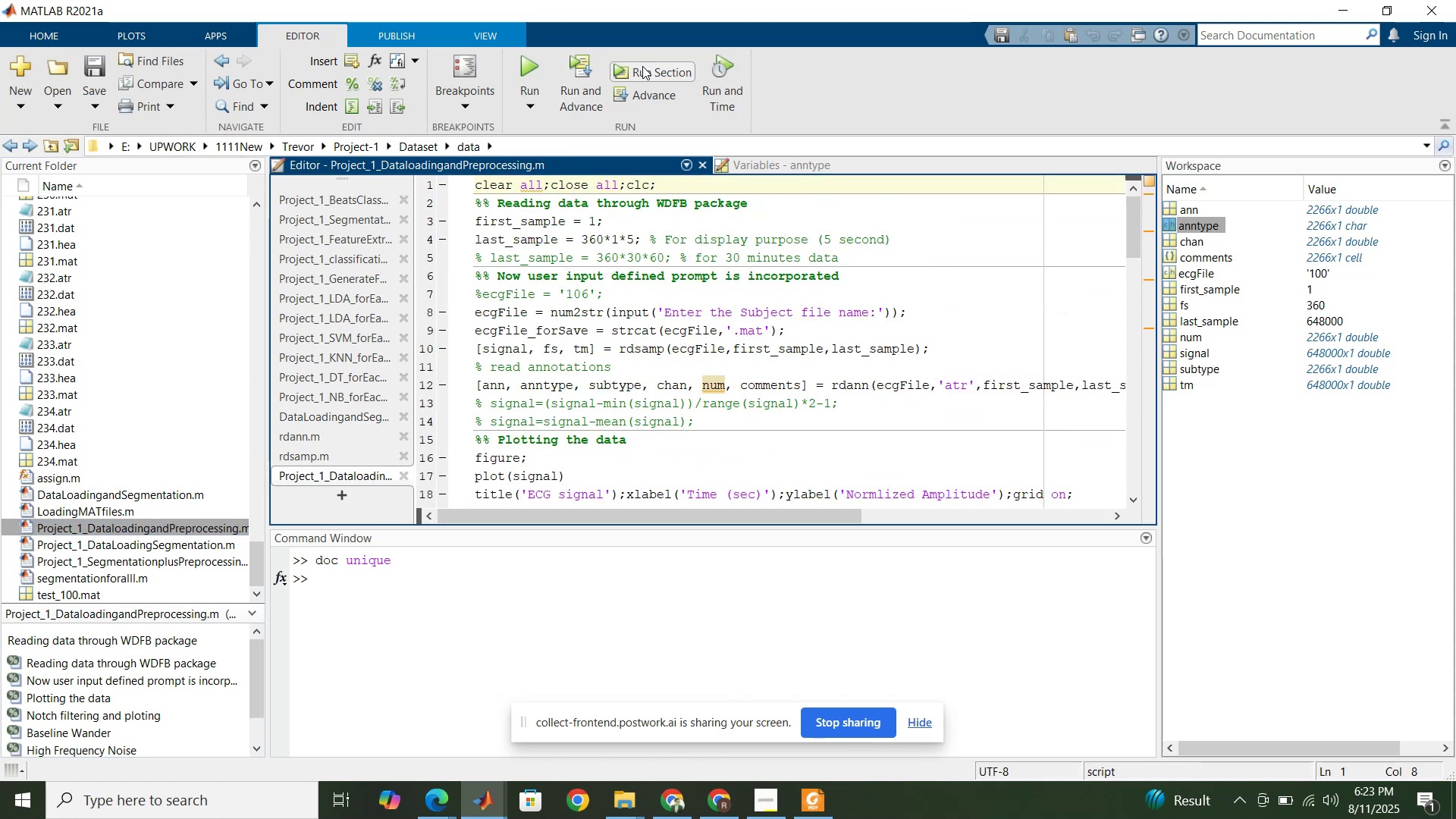 
left_click([651, 65])
 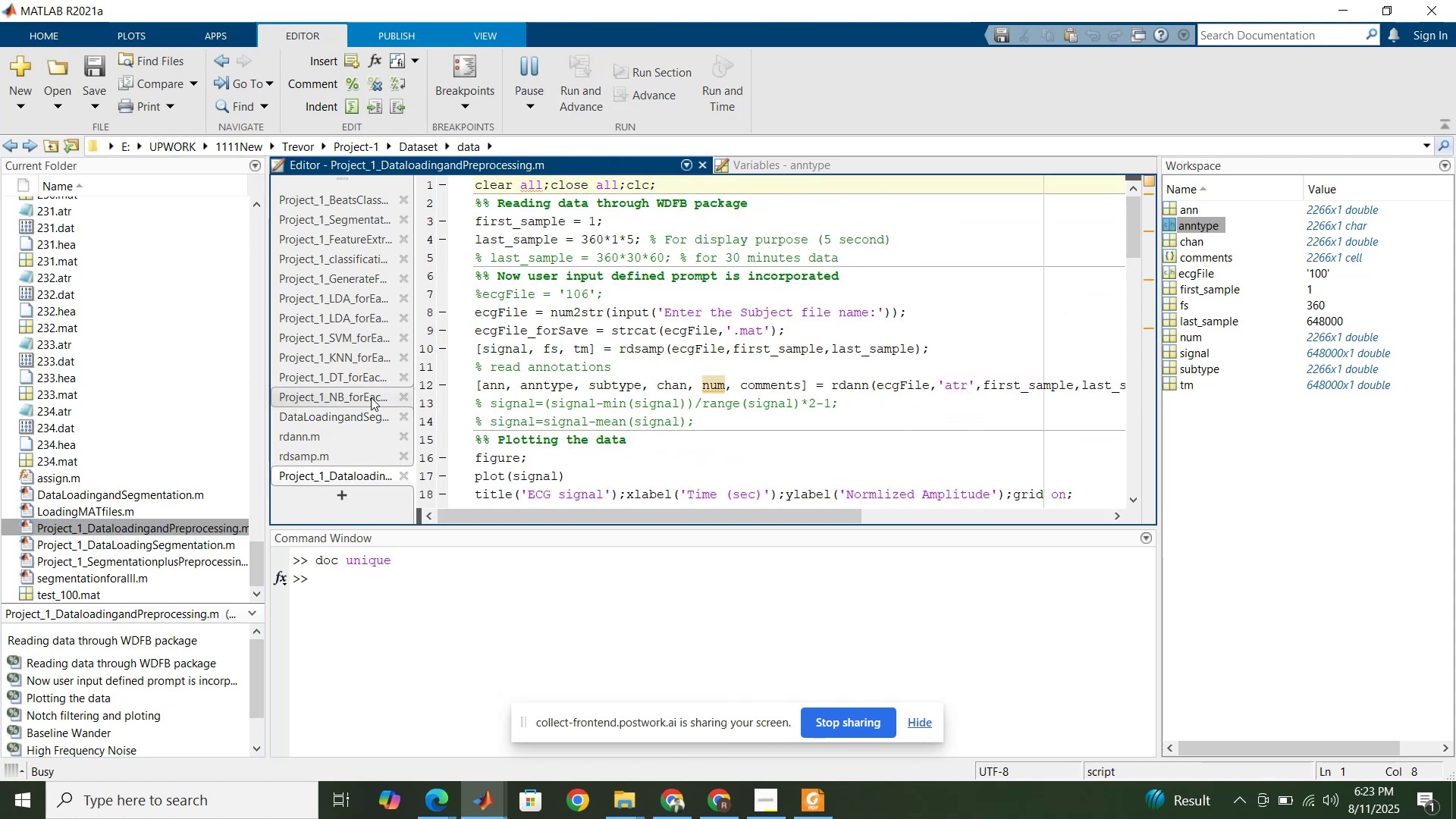 
left_click([346, 420])
 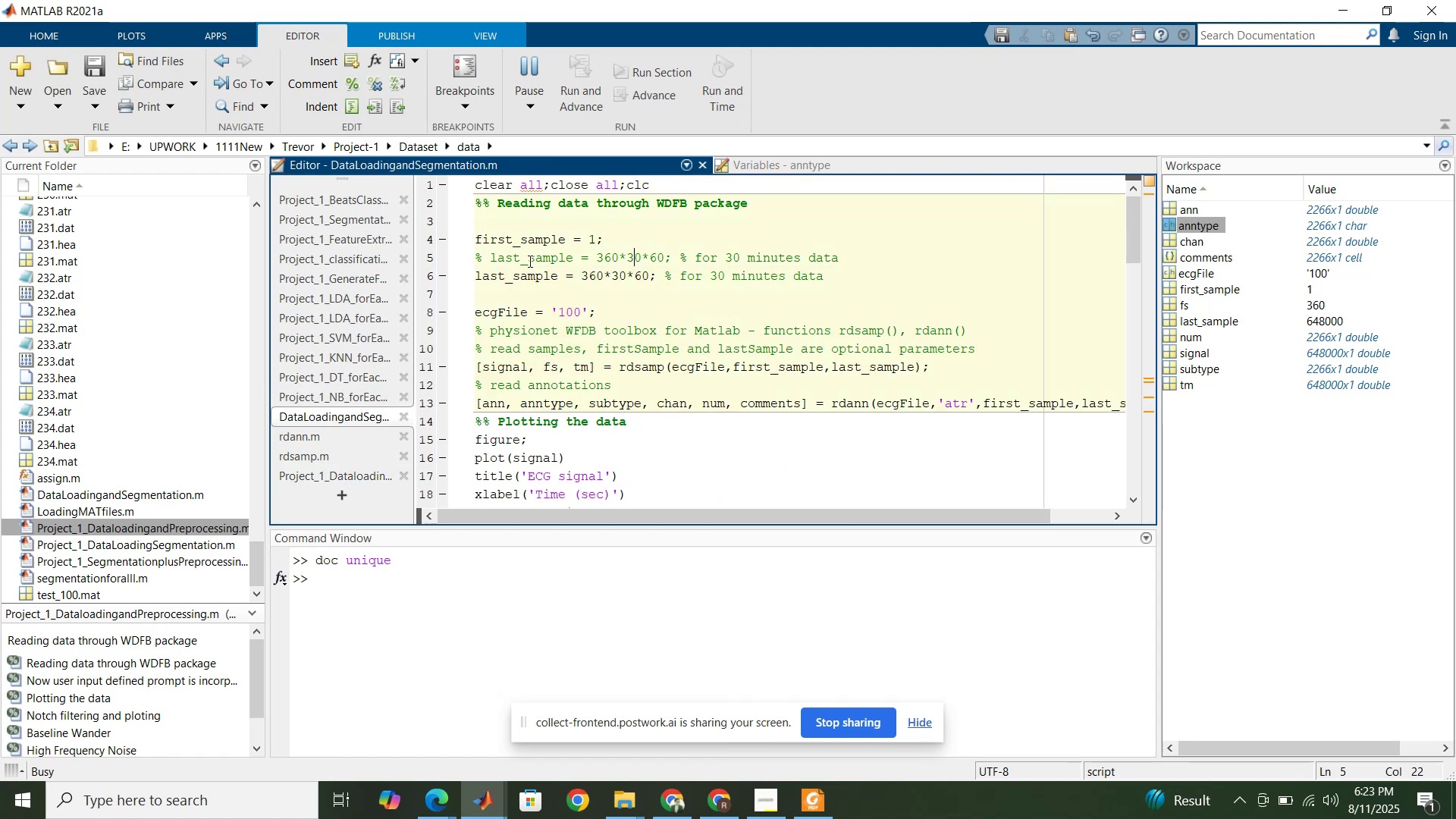 
hold_key(key=ControlLeft, duration=0.6)
 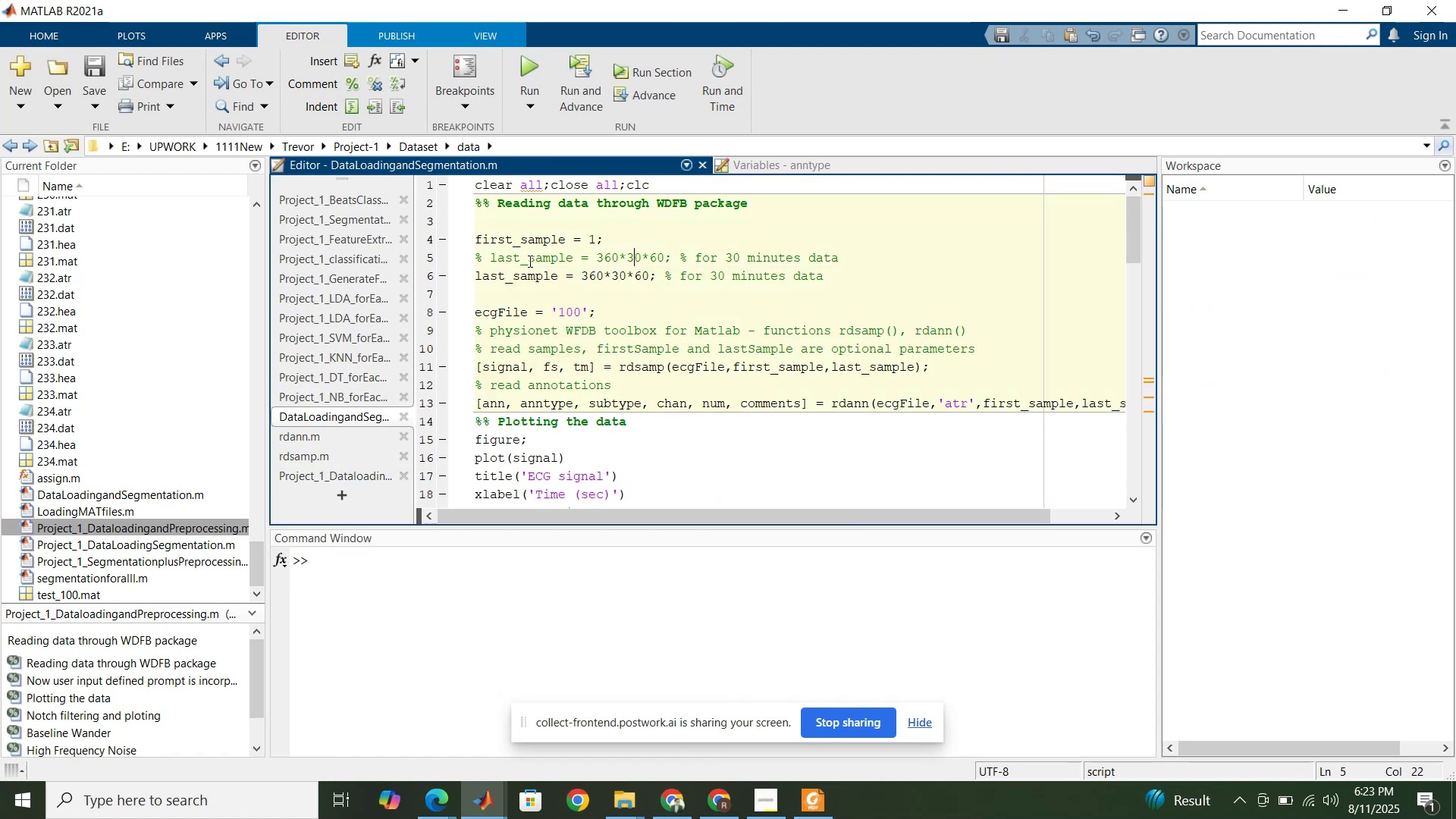 
key(Control+T)
 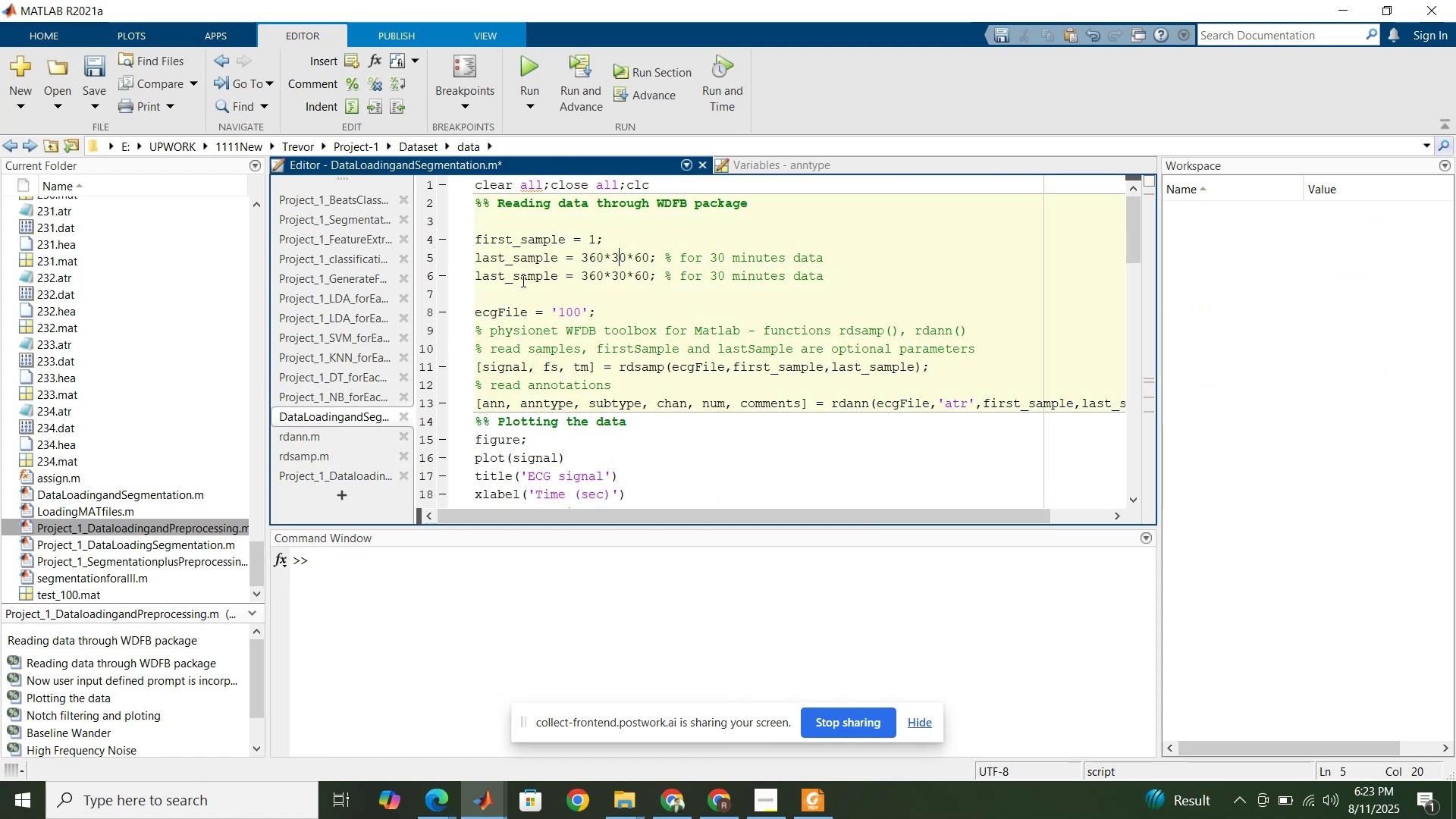 
left_click([522, 275])
 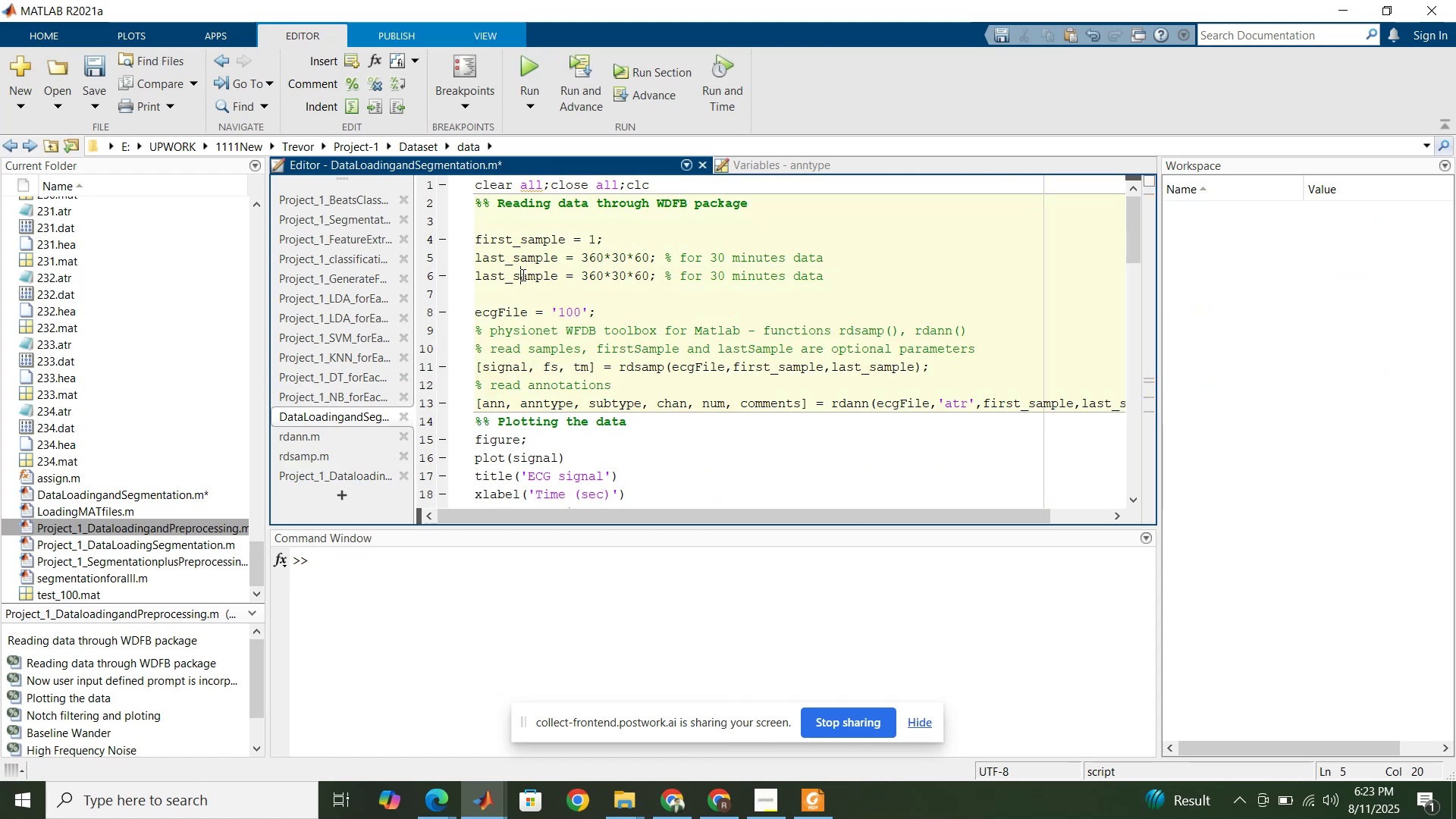 
key(Control+R)
 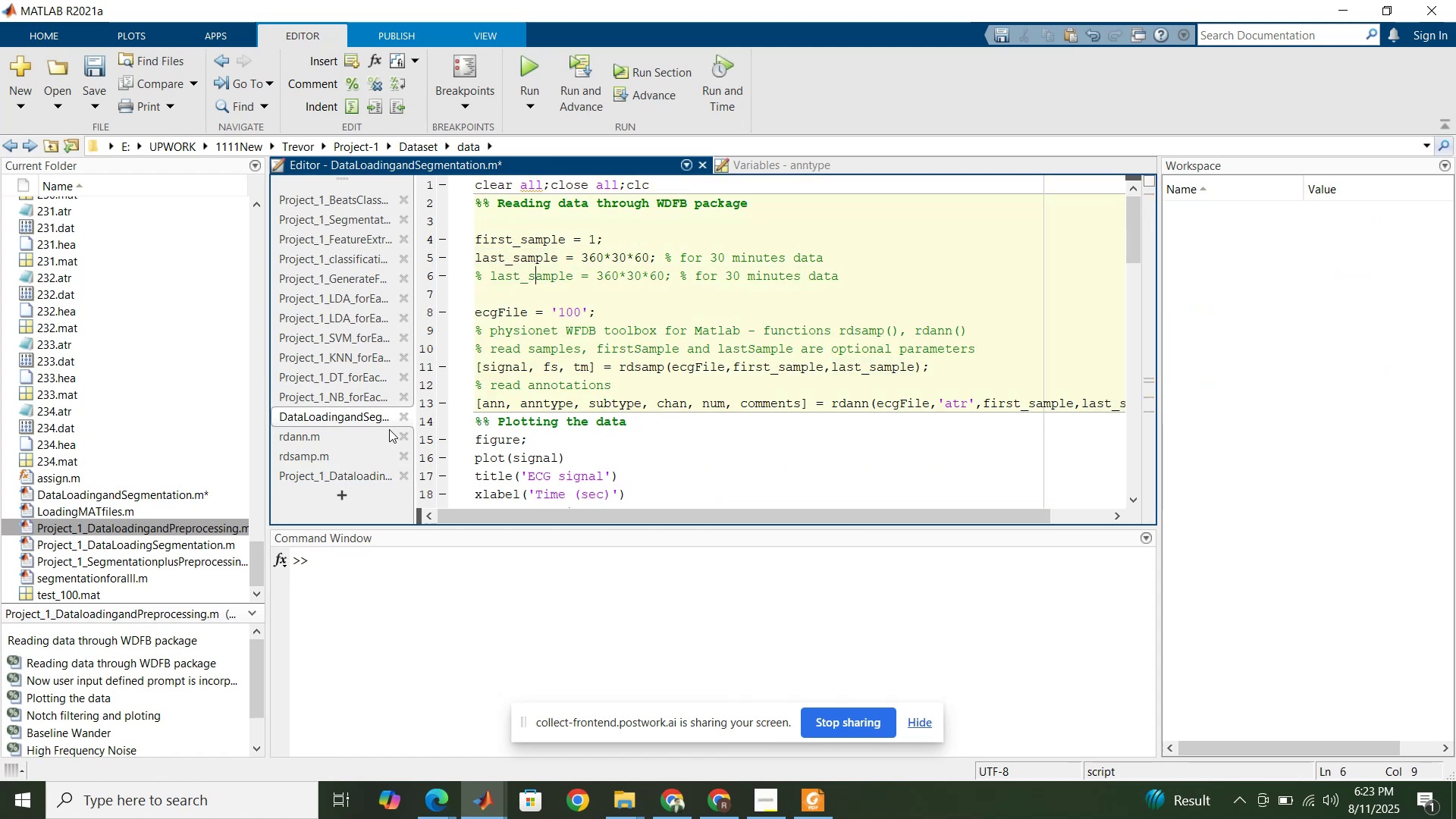 
left_click([322, 476])
 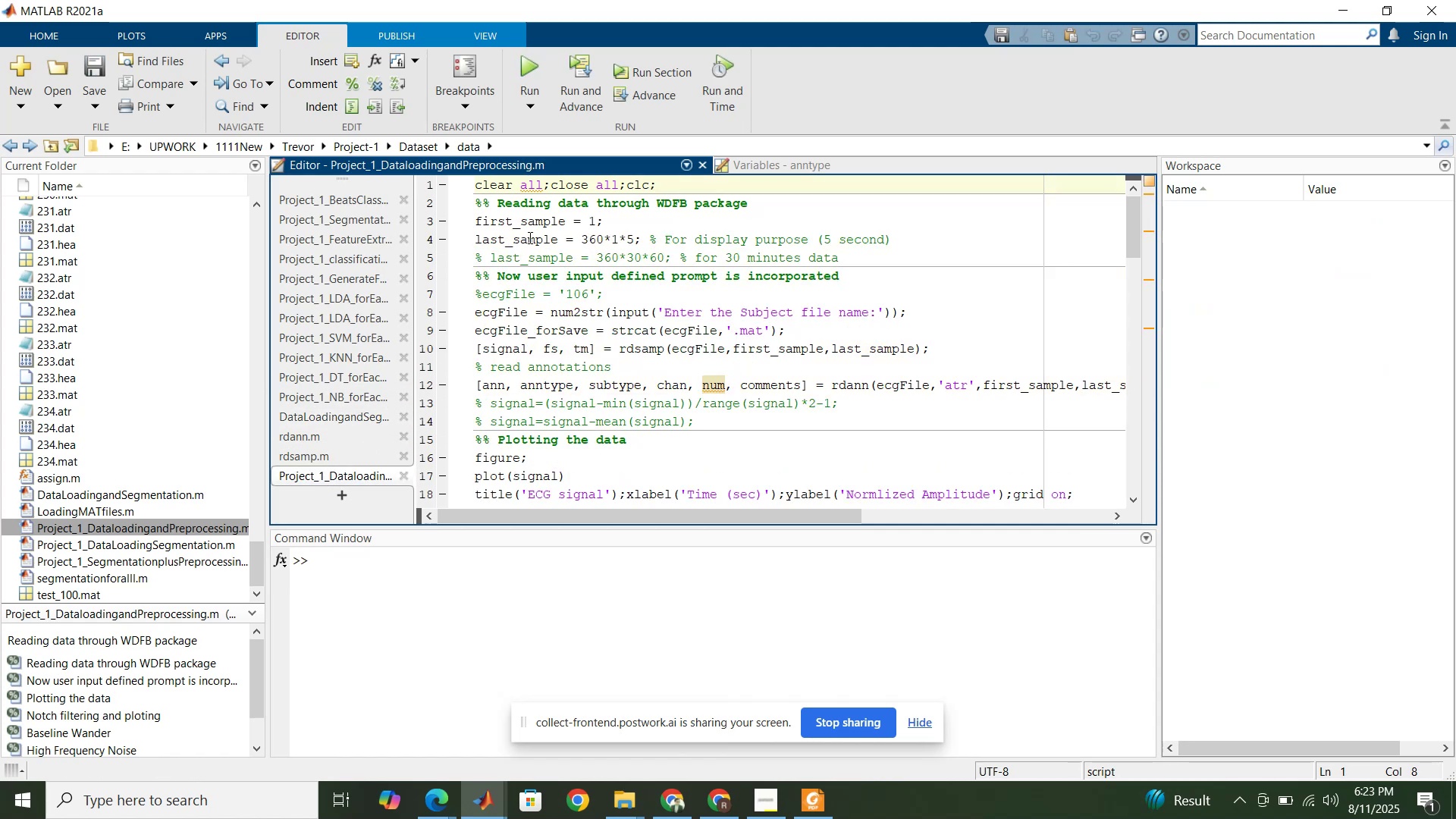 
left_click([554, 217])
 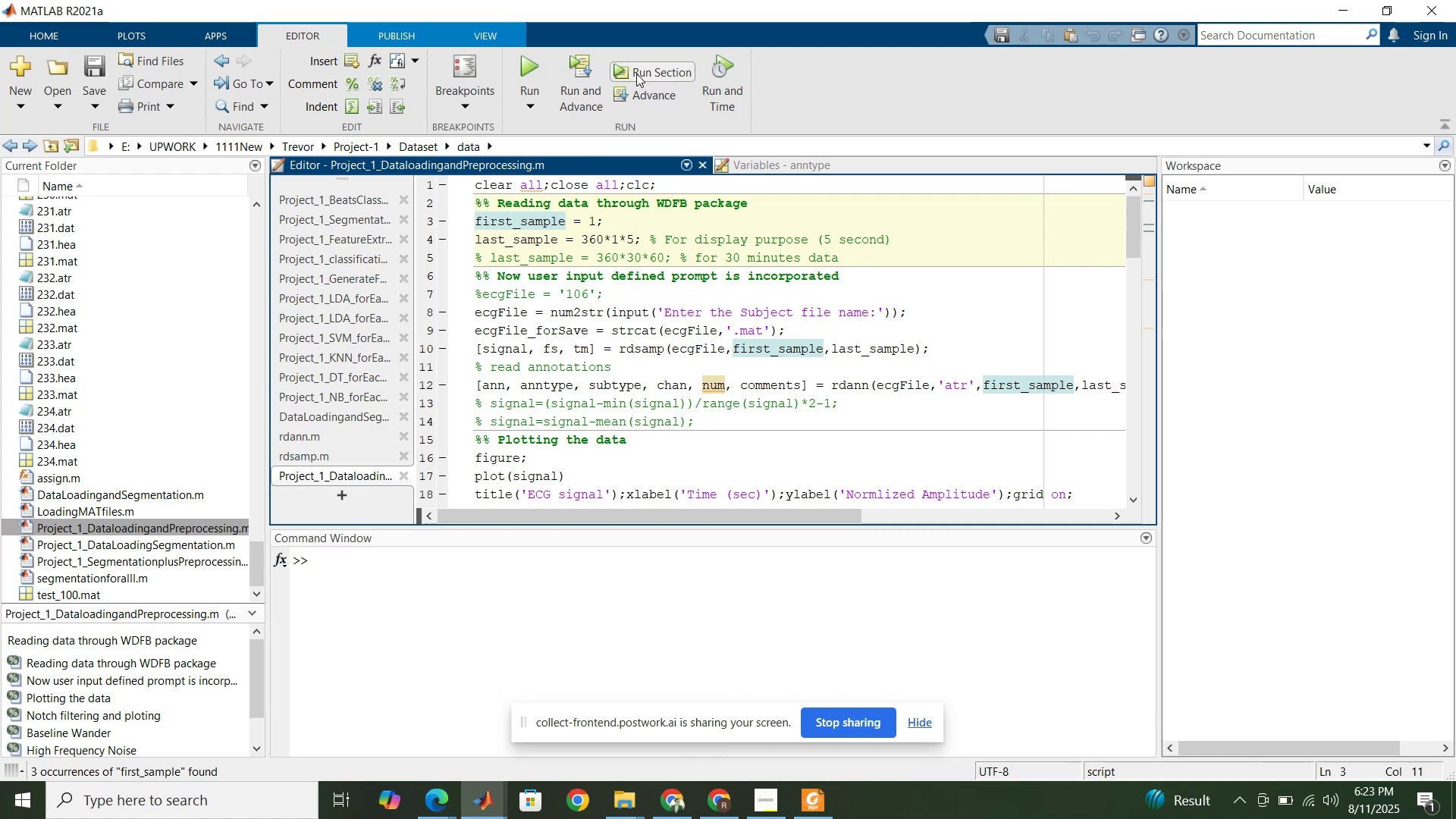 
left_click([643, 70])
 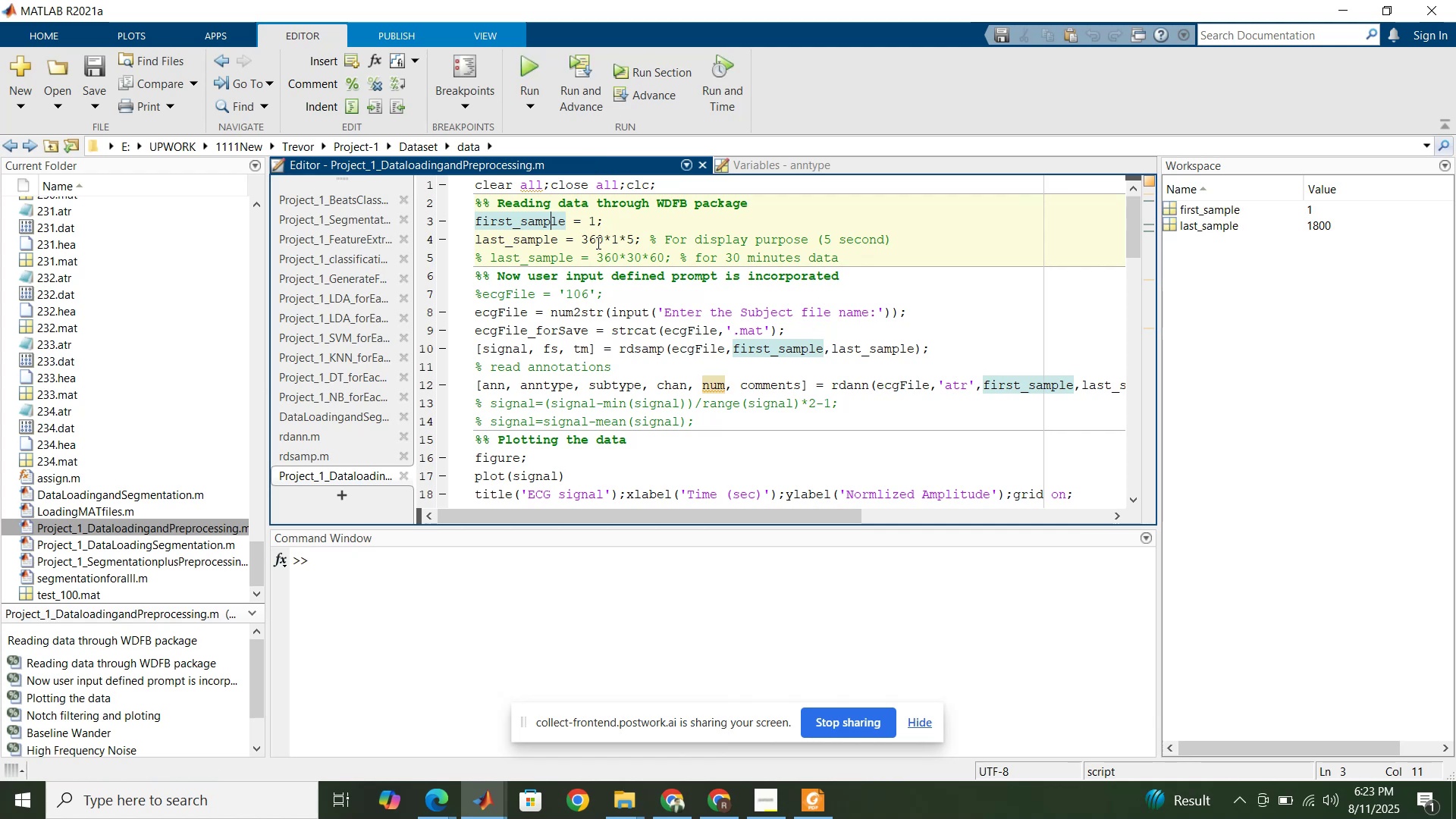 
left_click([564, 329])
 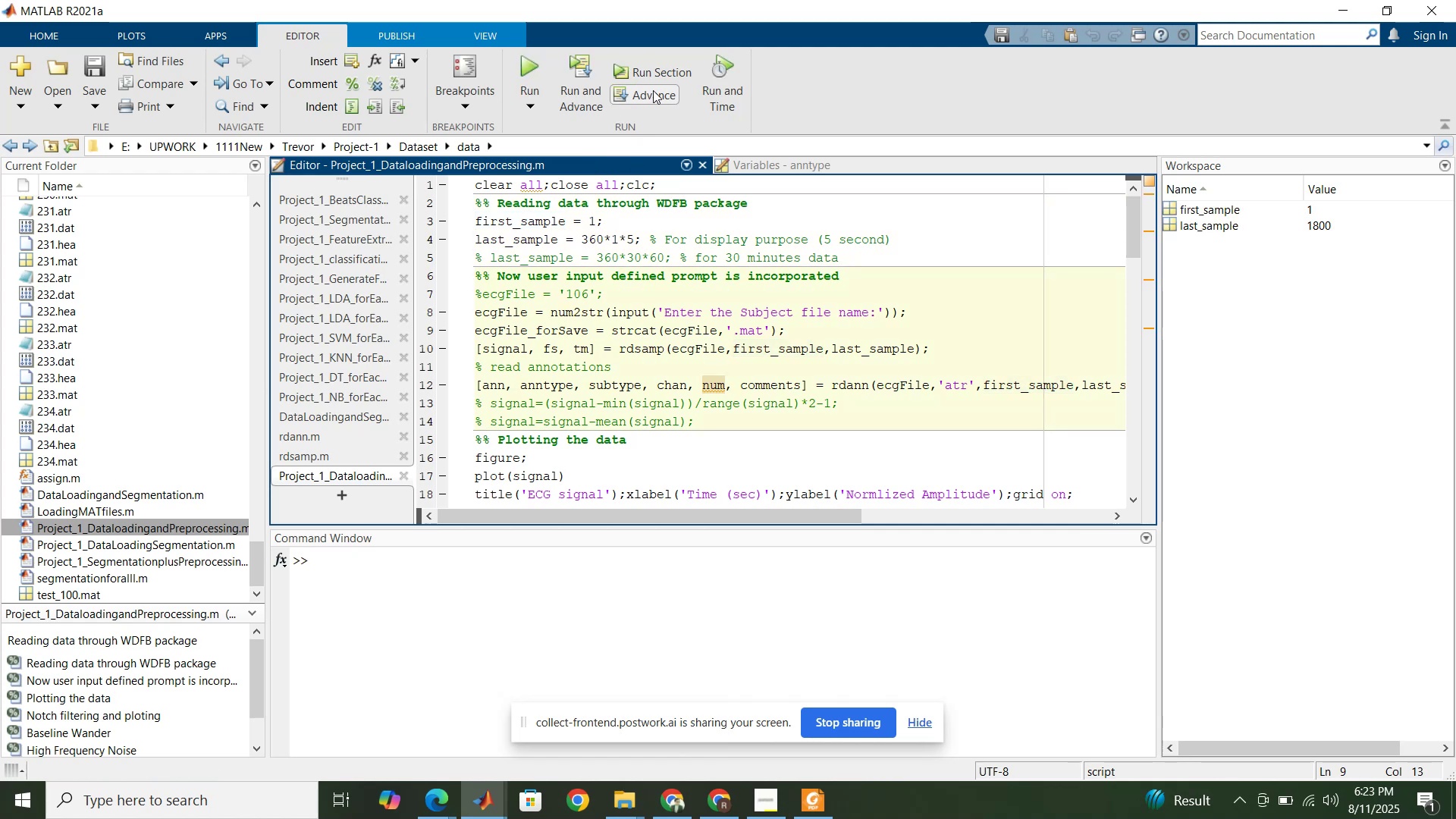 
left_click([667, 66])
 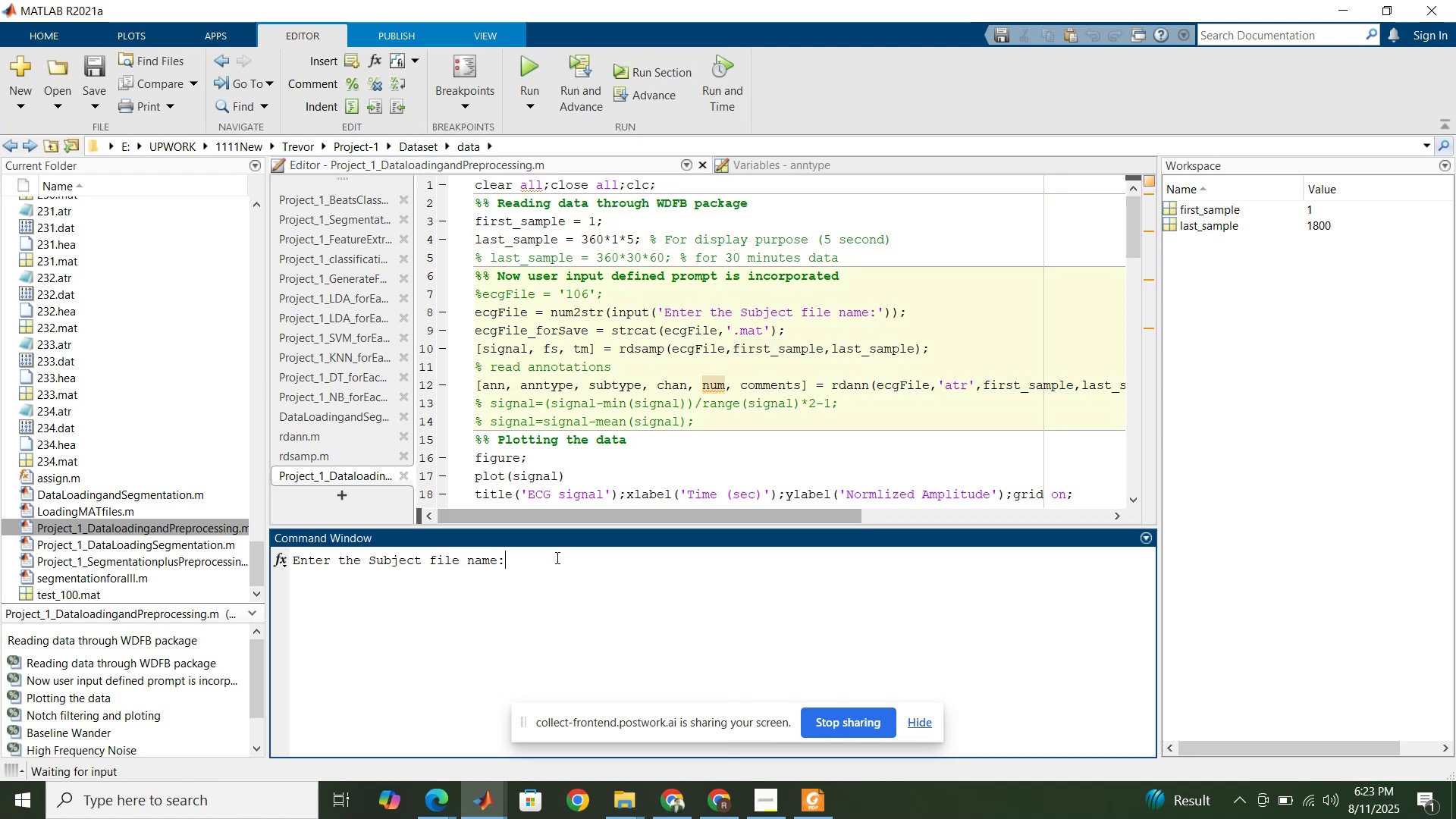 
key(Numpad1)
 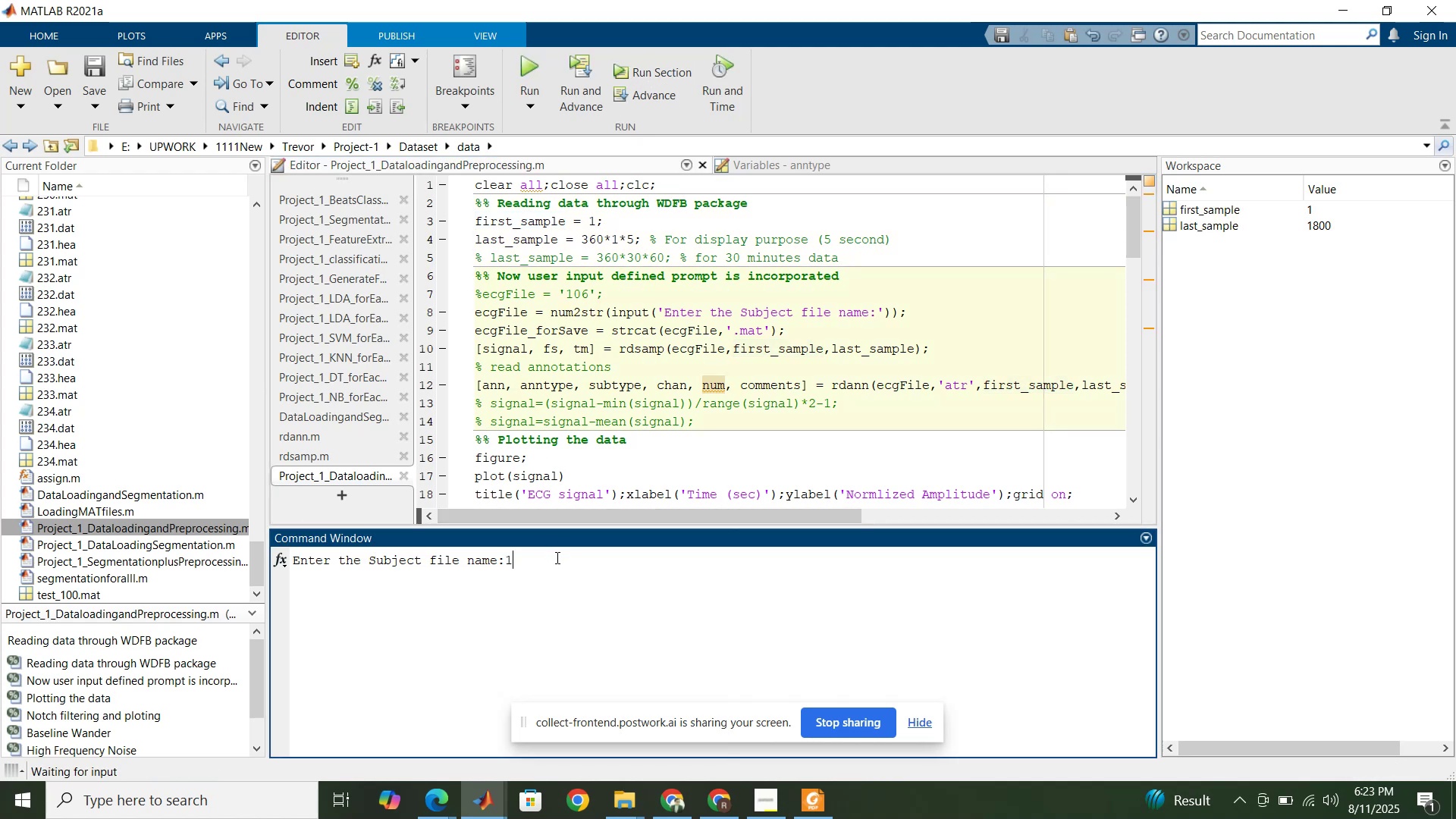 
key(Numpad0)
 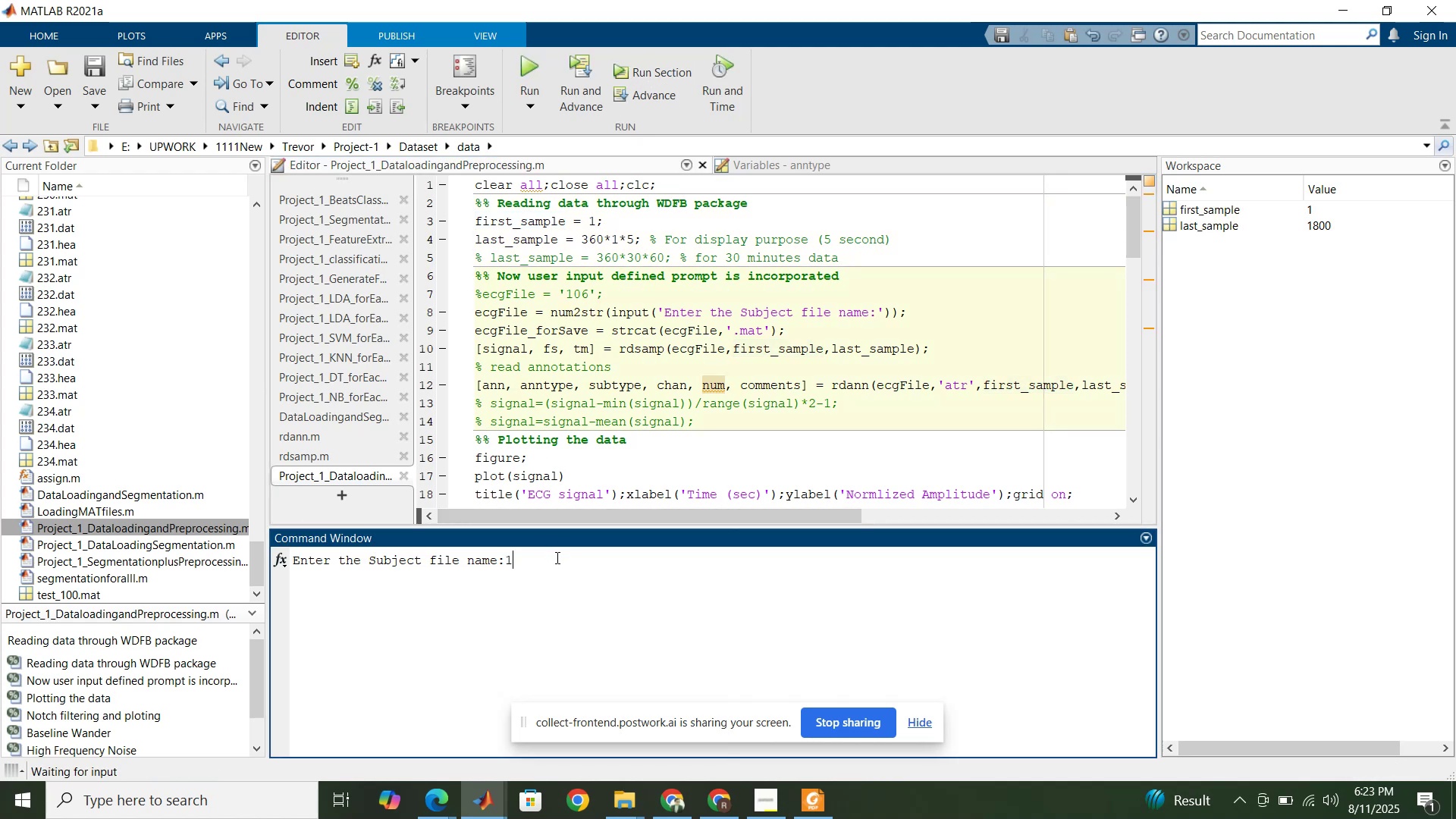 
key(Numpad0)
 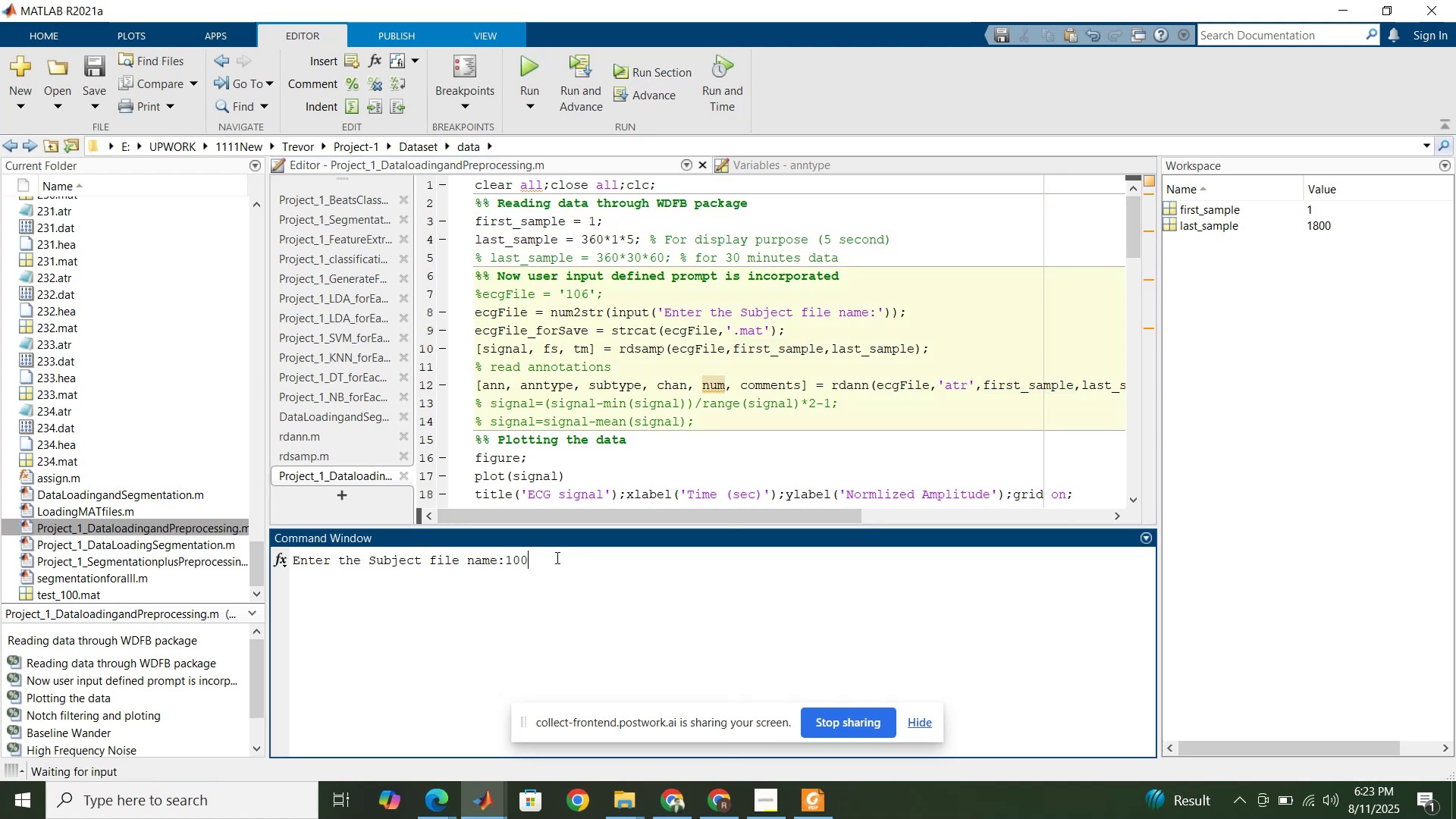 
key(NumpadEnter)
 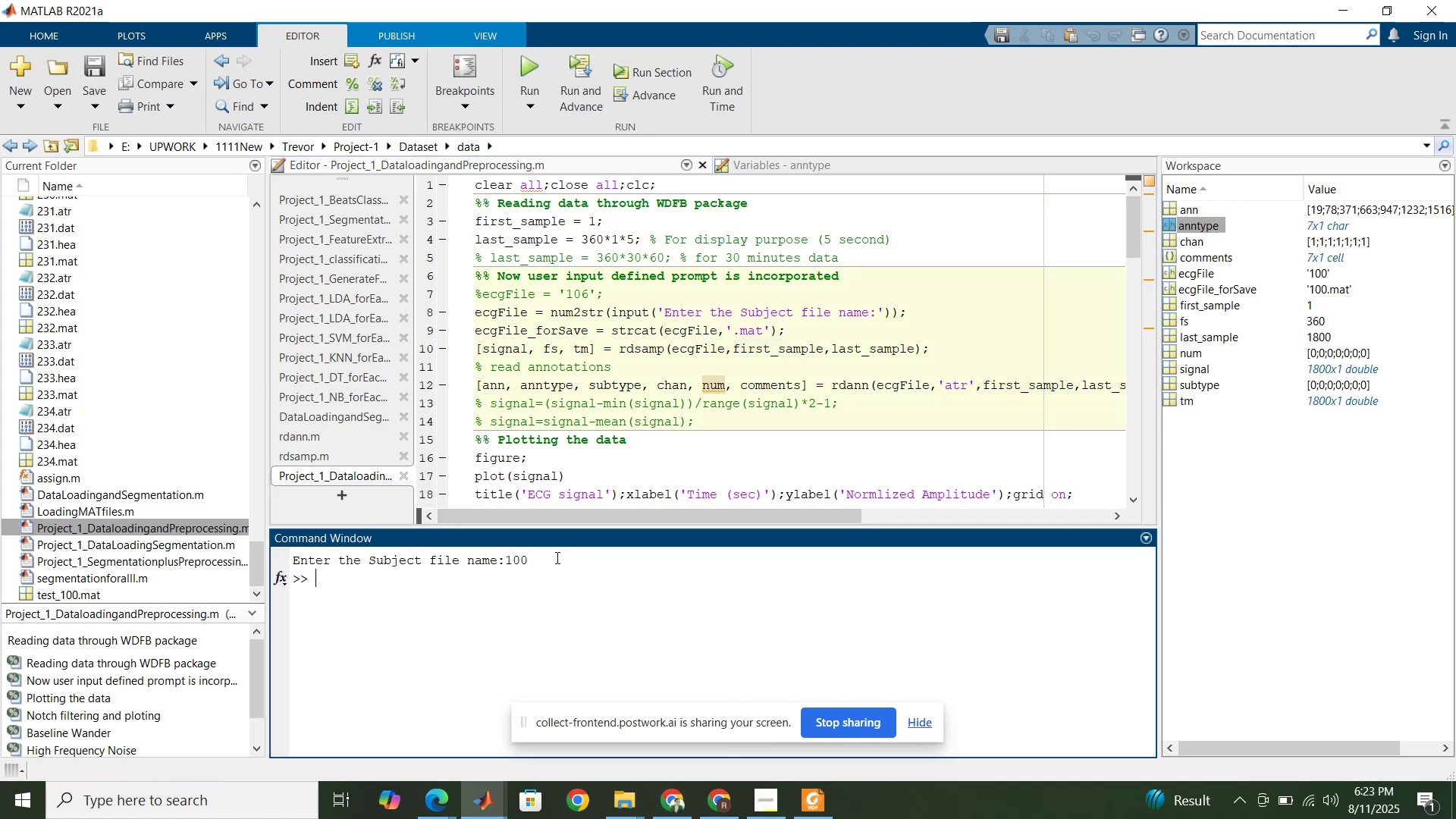 
scroll: coordinate [532, 419], scroll_direction: down, amount: 4.0
 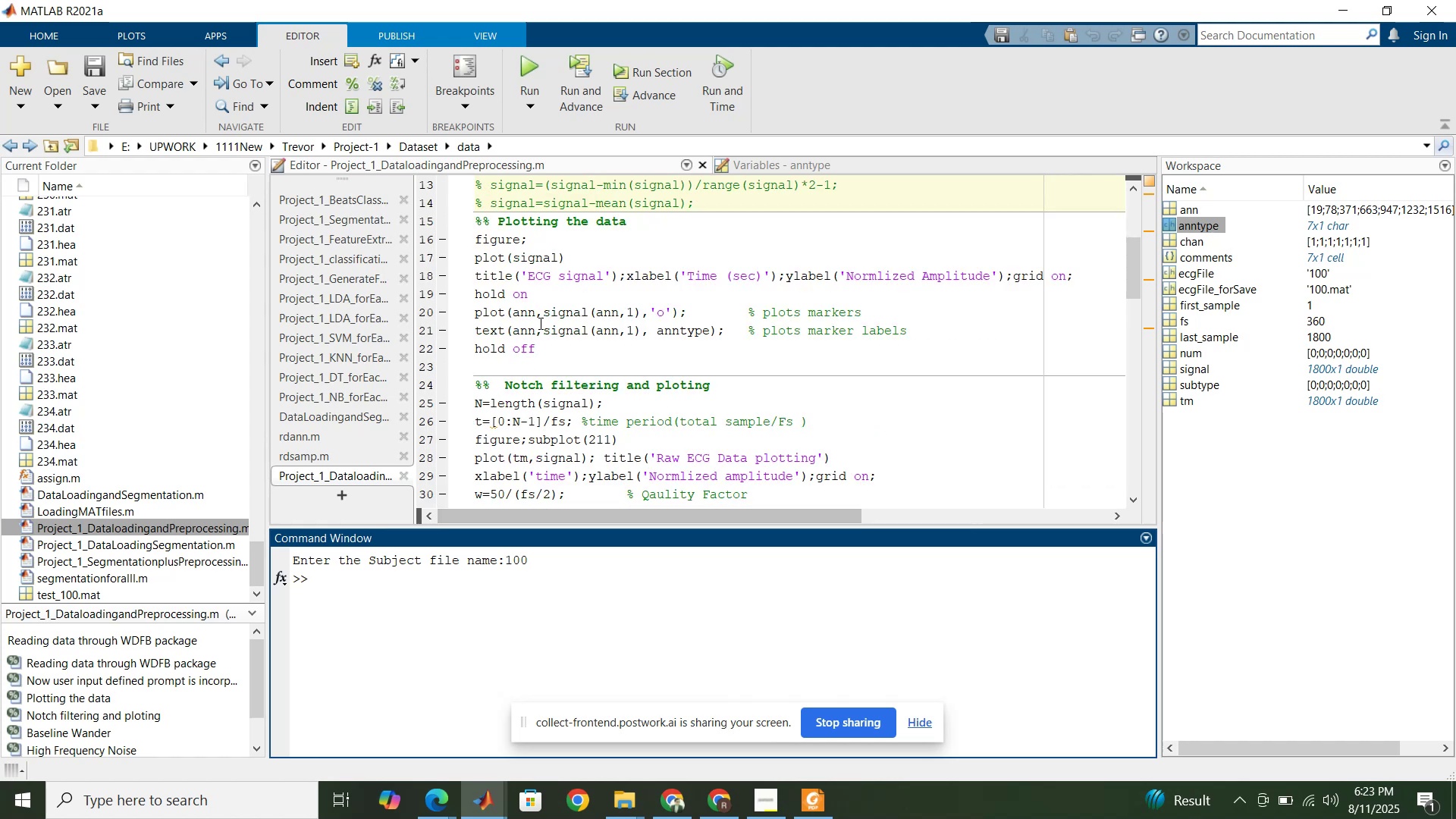 
left_click([539, 312])
 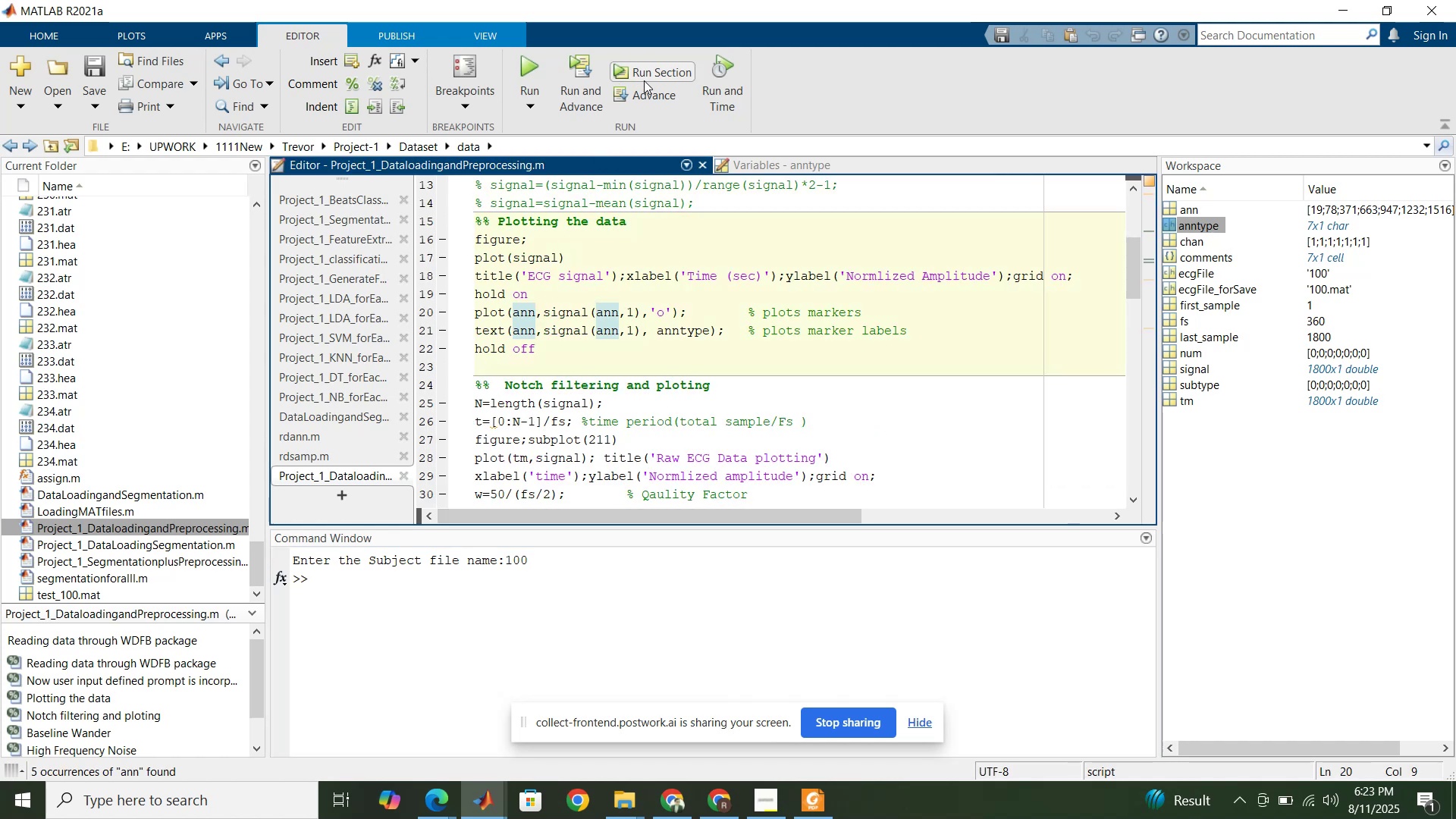 
left_click([650, 74])
 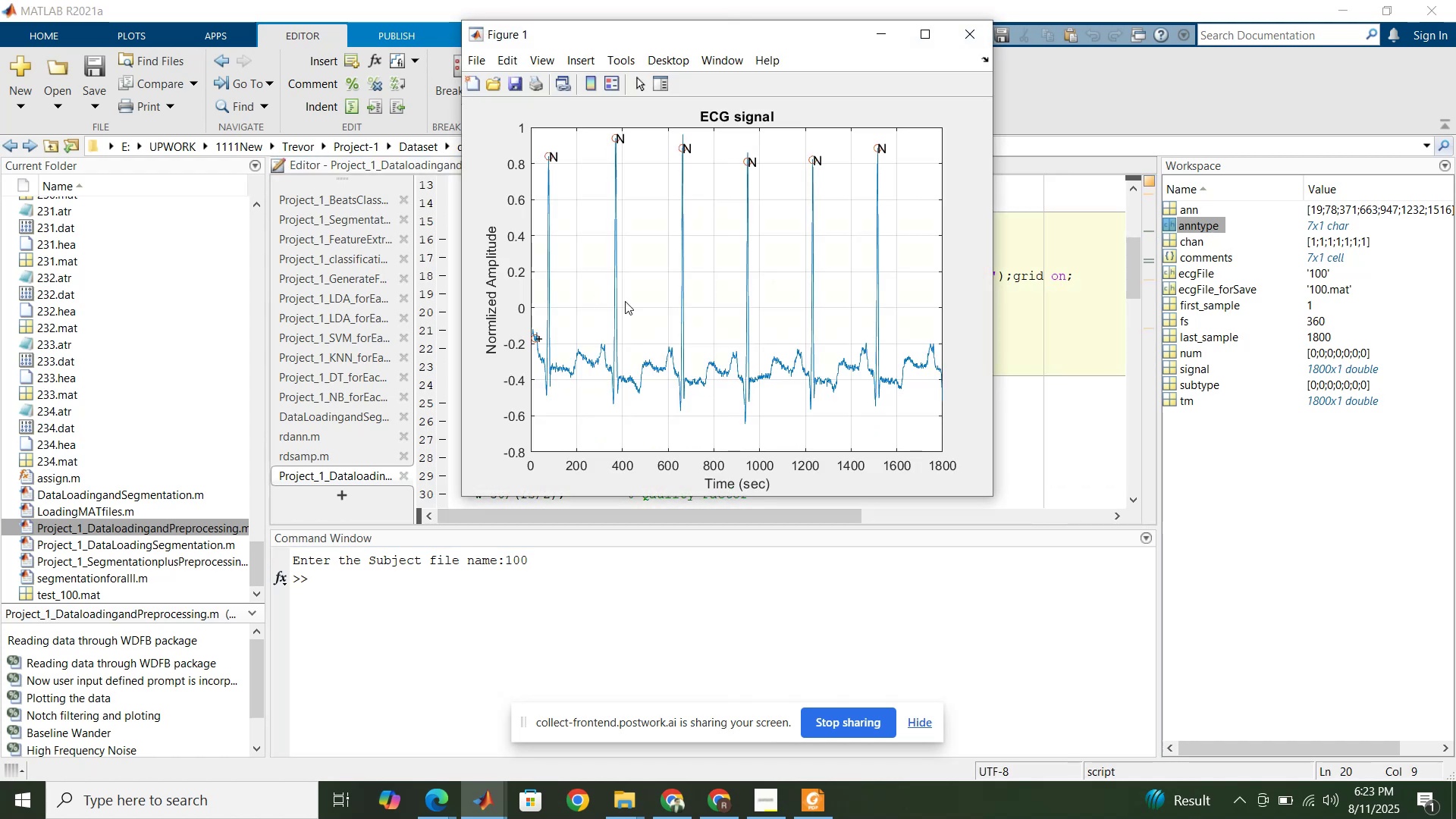 
left_click([1028, 308])
 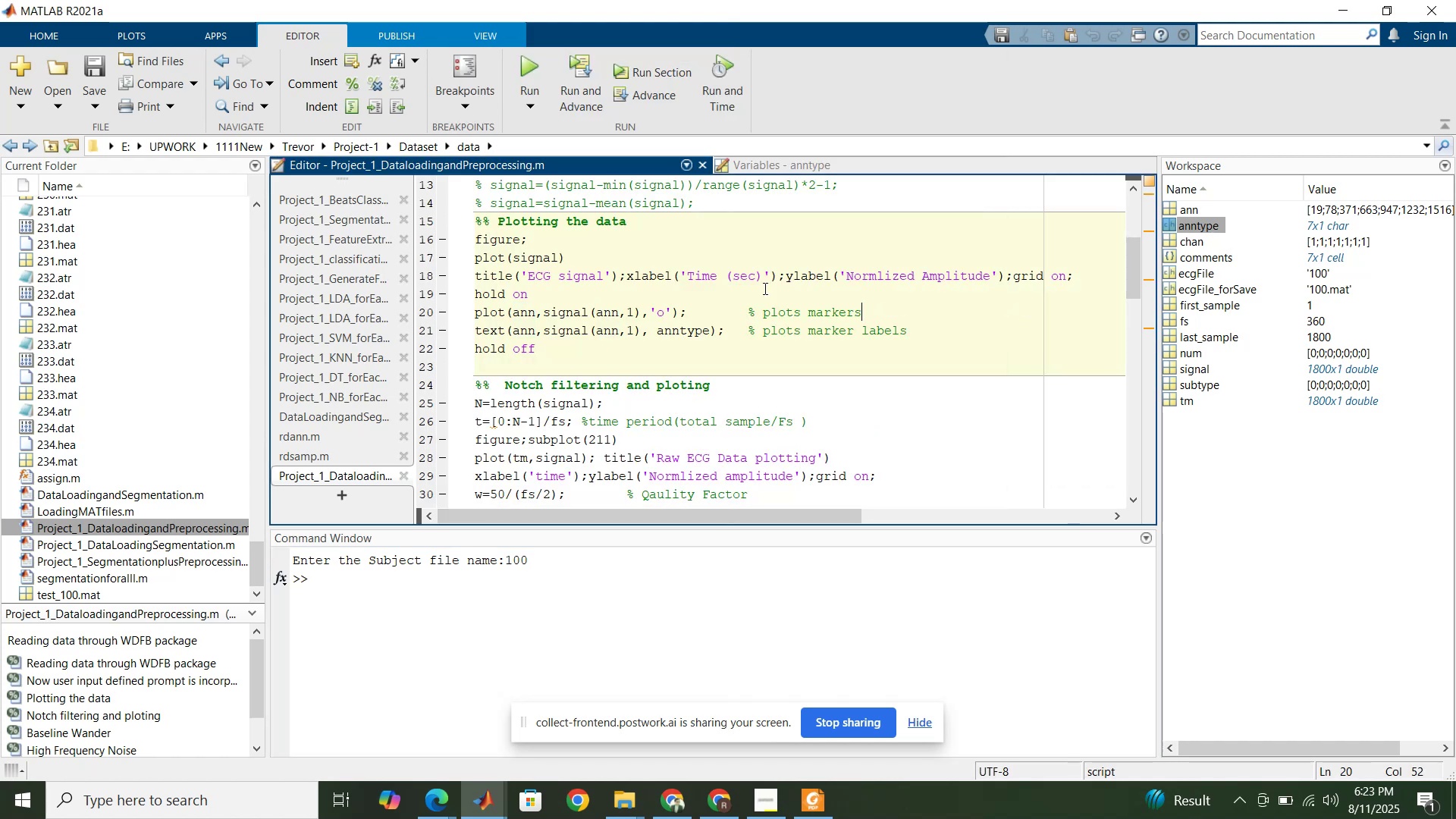 
scroll: coordinate [541, 296], scroll_direction: up, amount: 10.0
 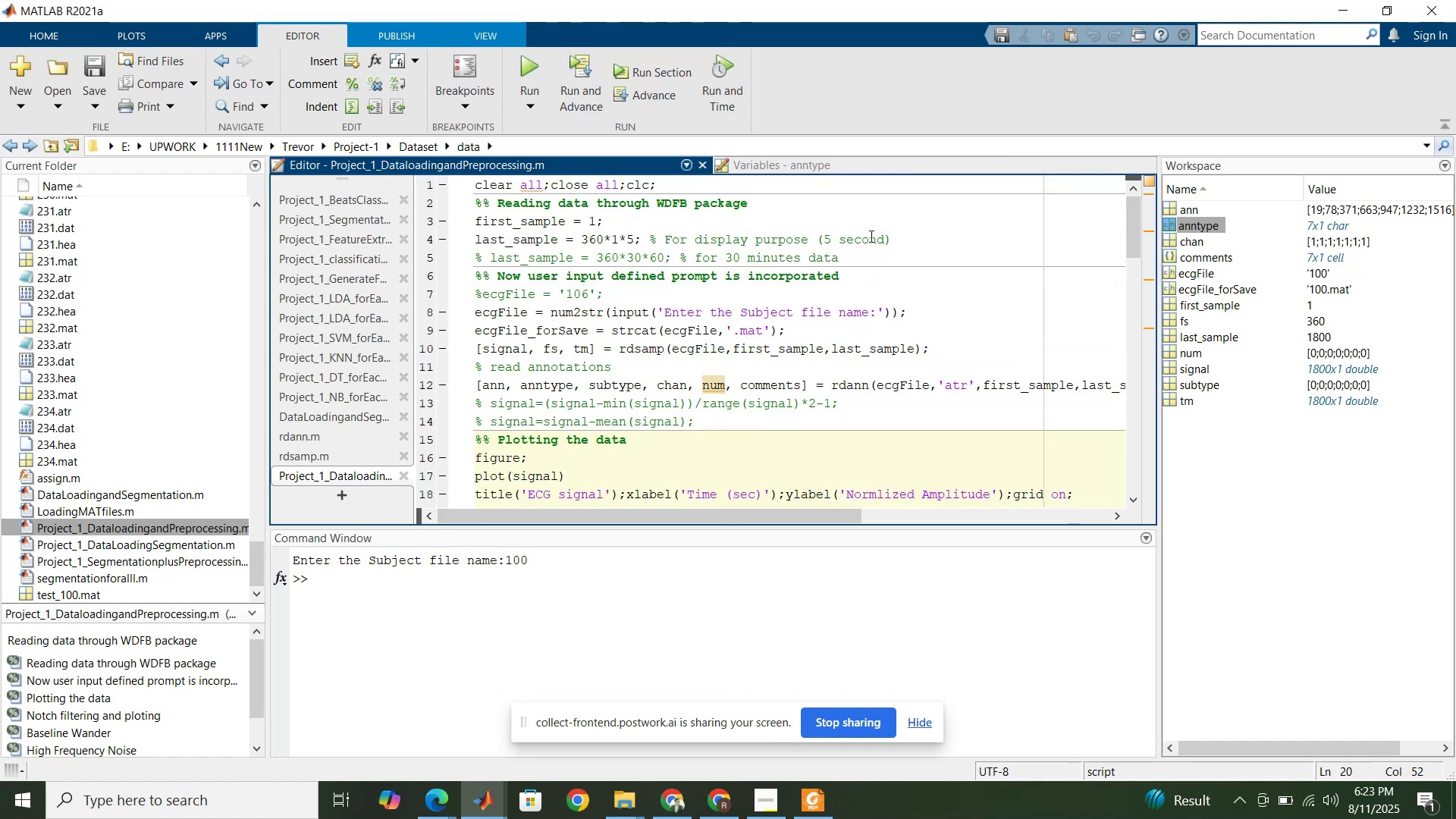 
double_click([869, 236])
 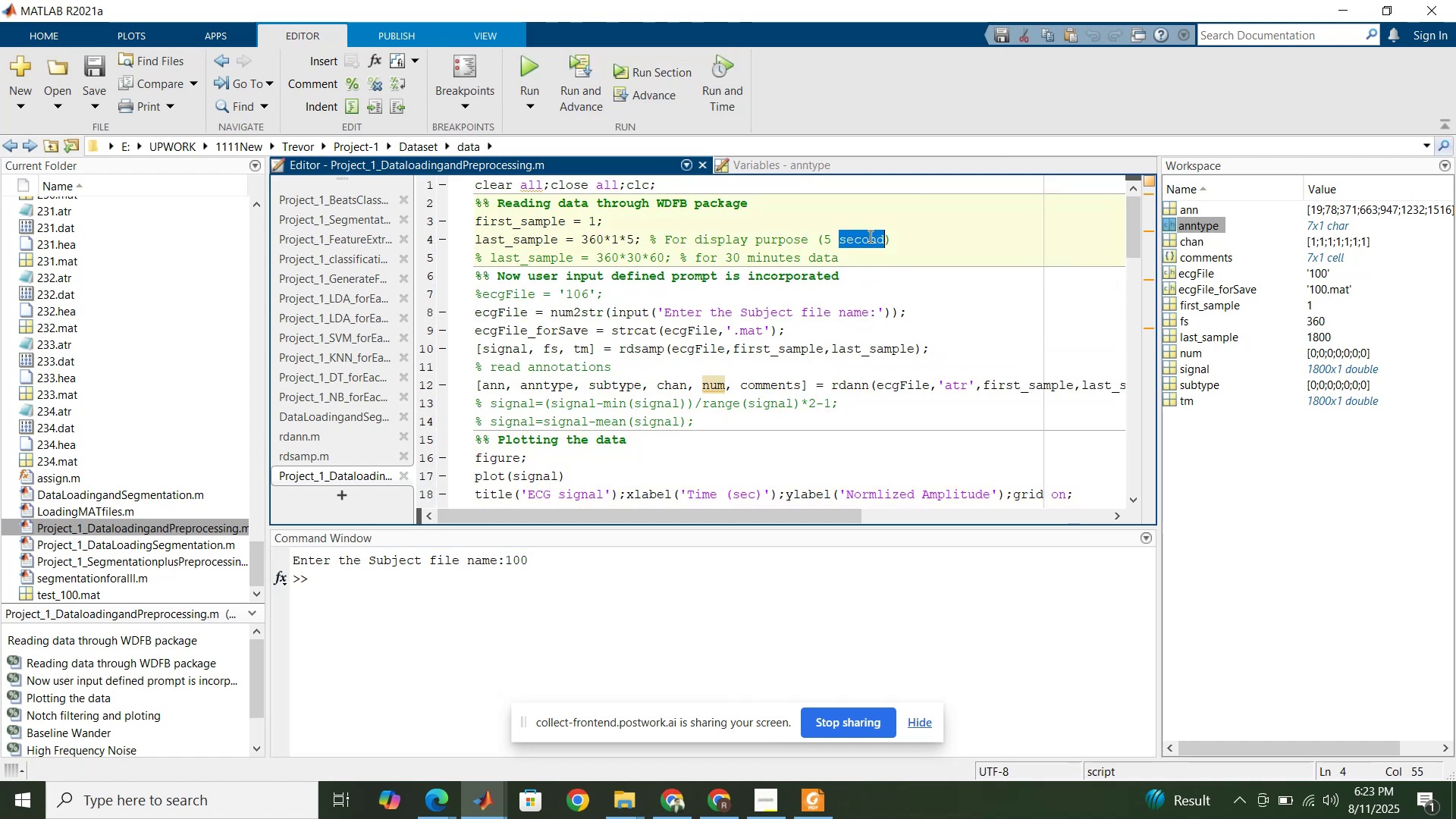 
triple_click([869, 236])
 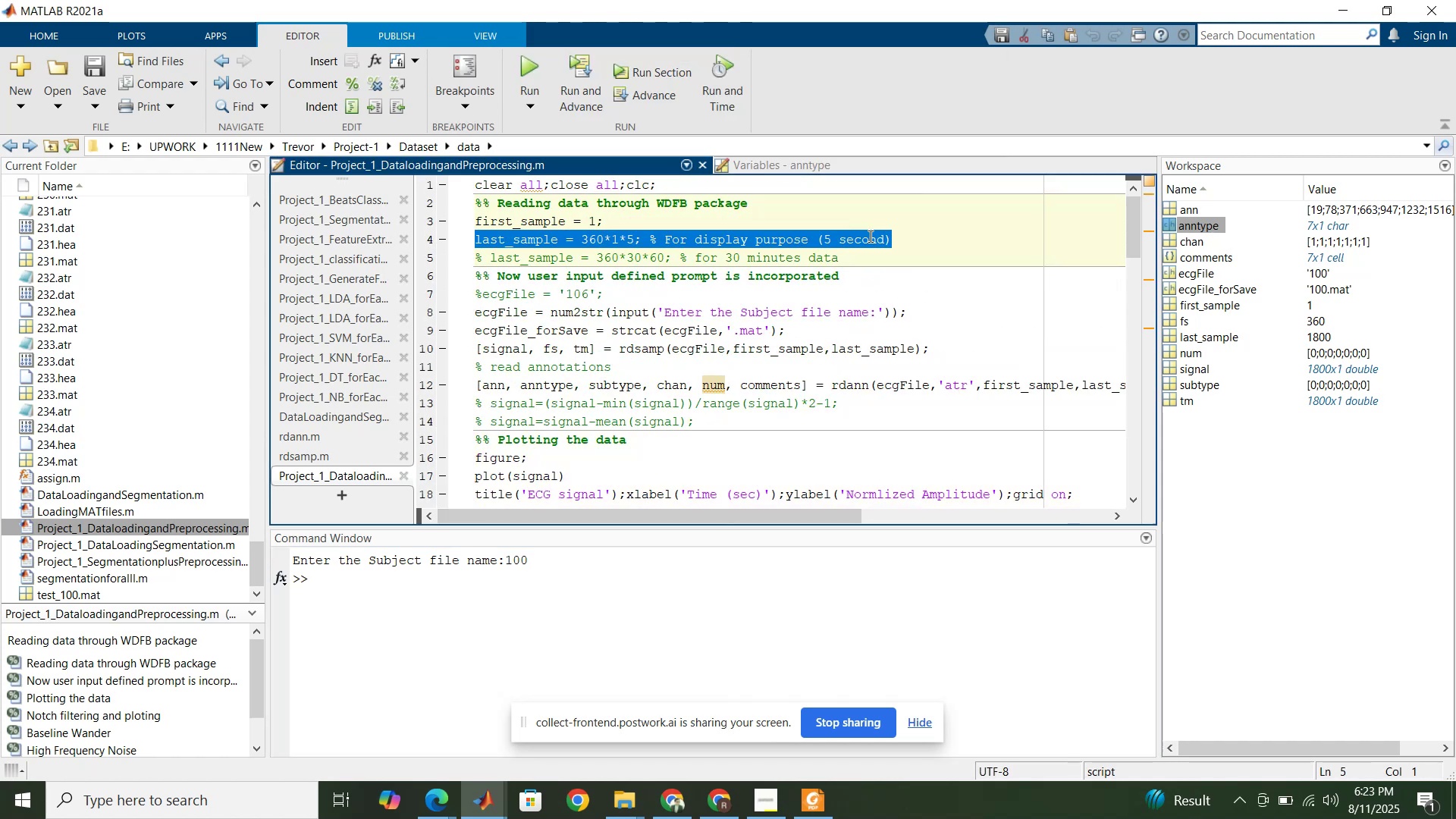 
key(Control+C)
 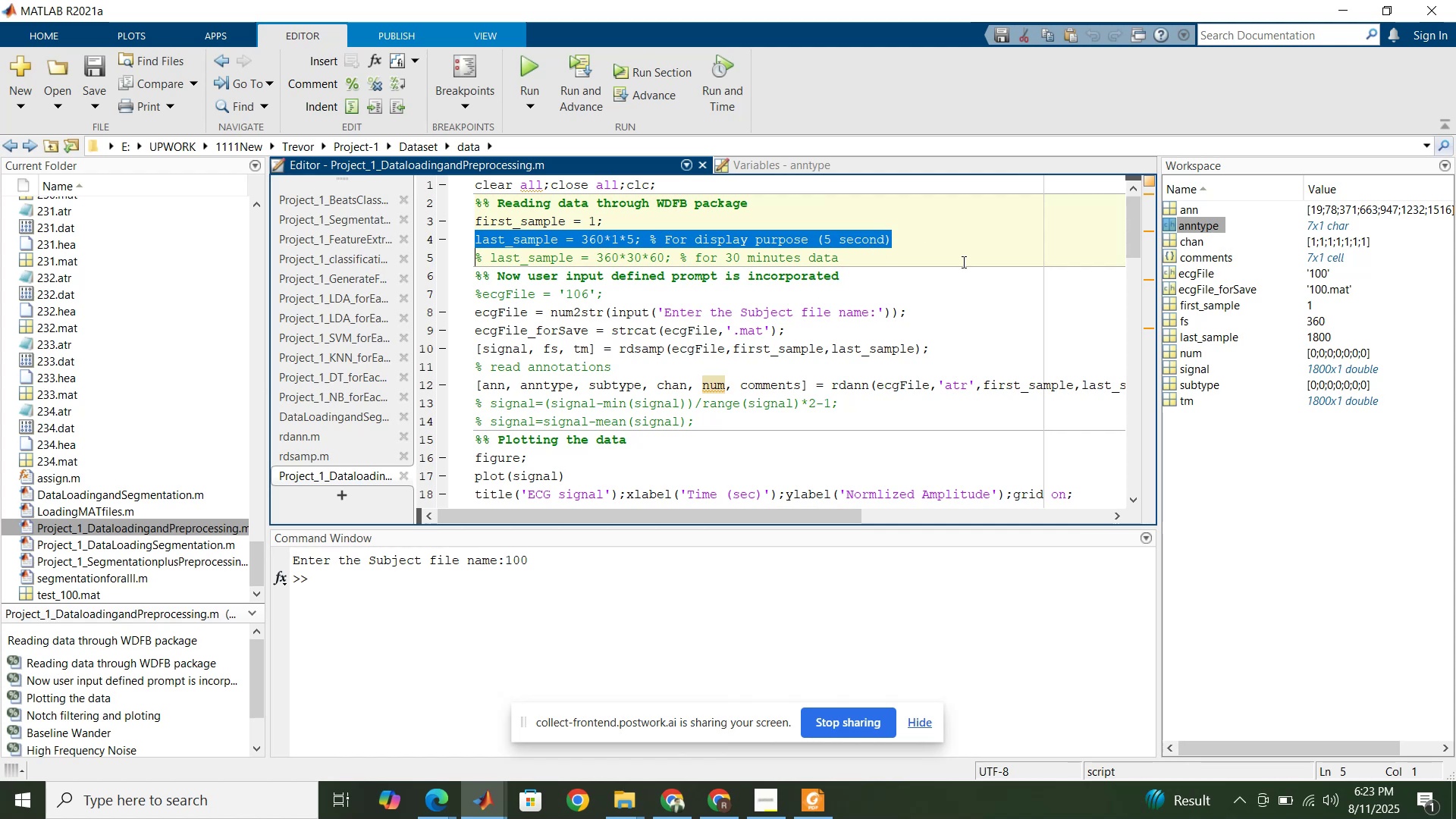 
left_click([949, 240])
 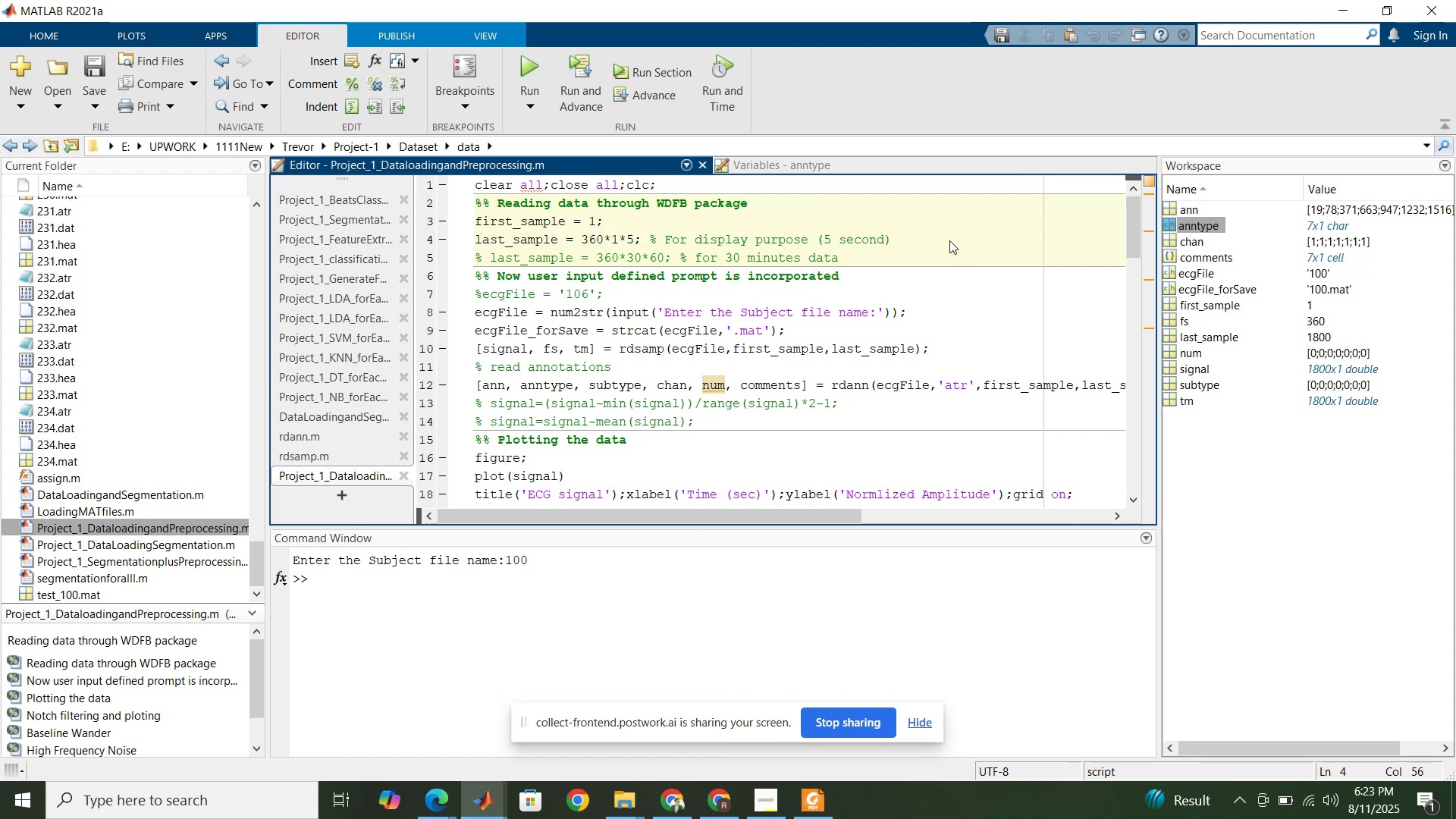 
key(Enter)
 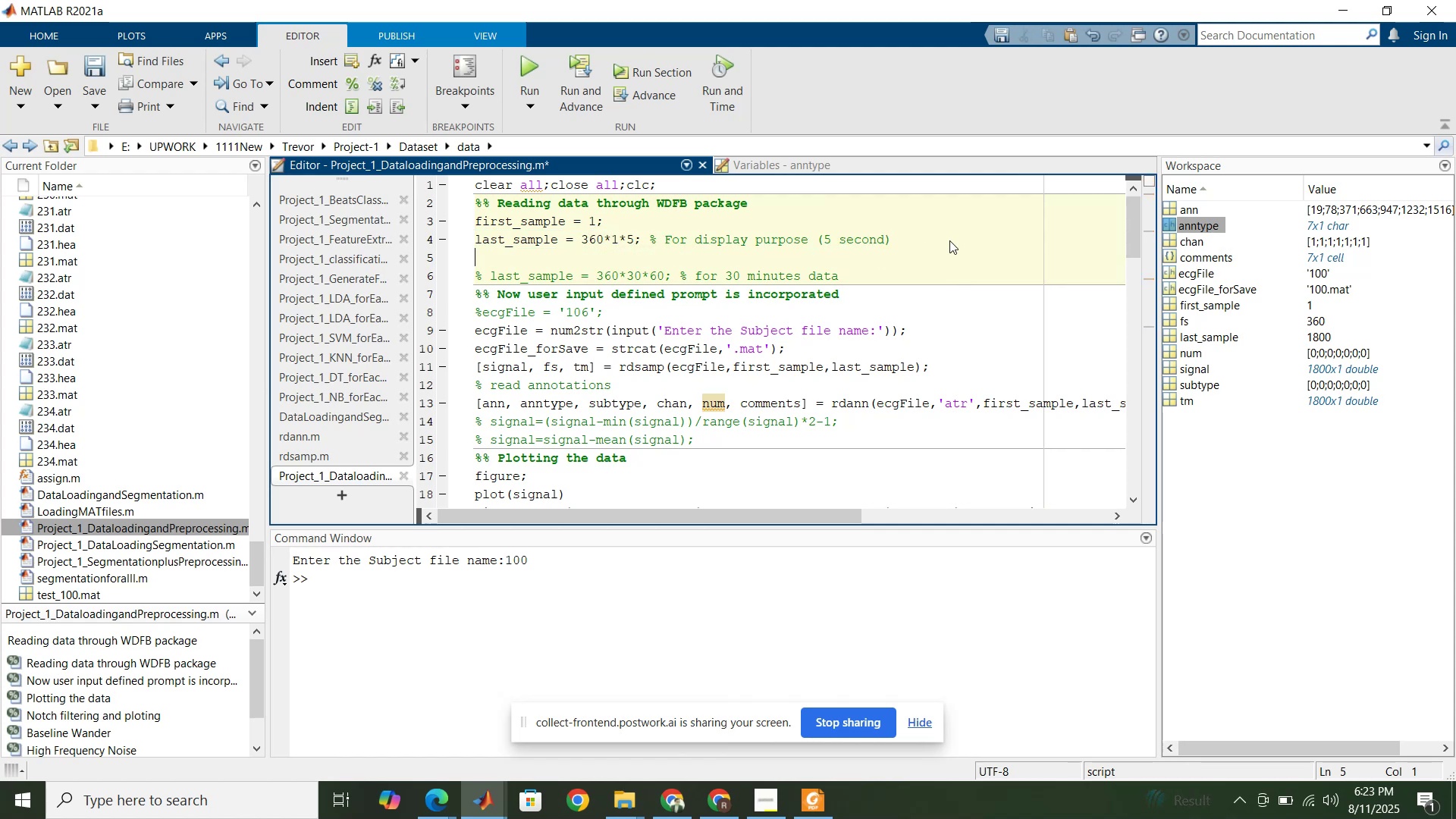 
key(Control+V)
 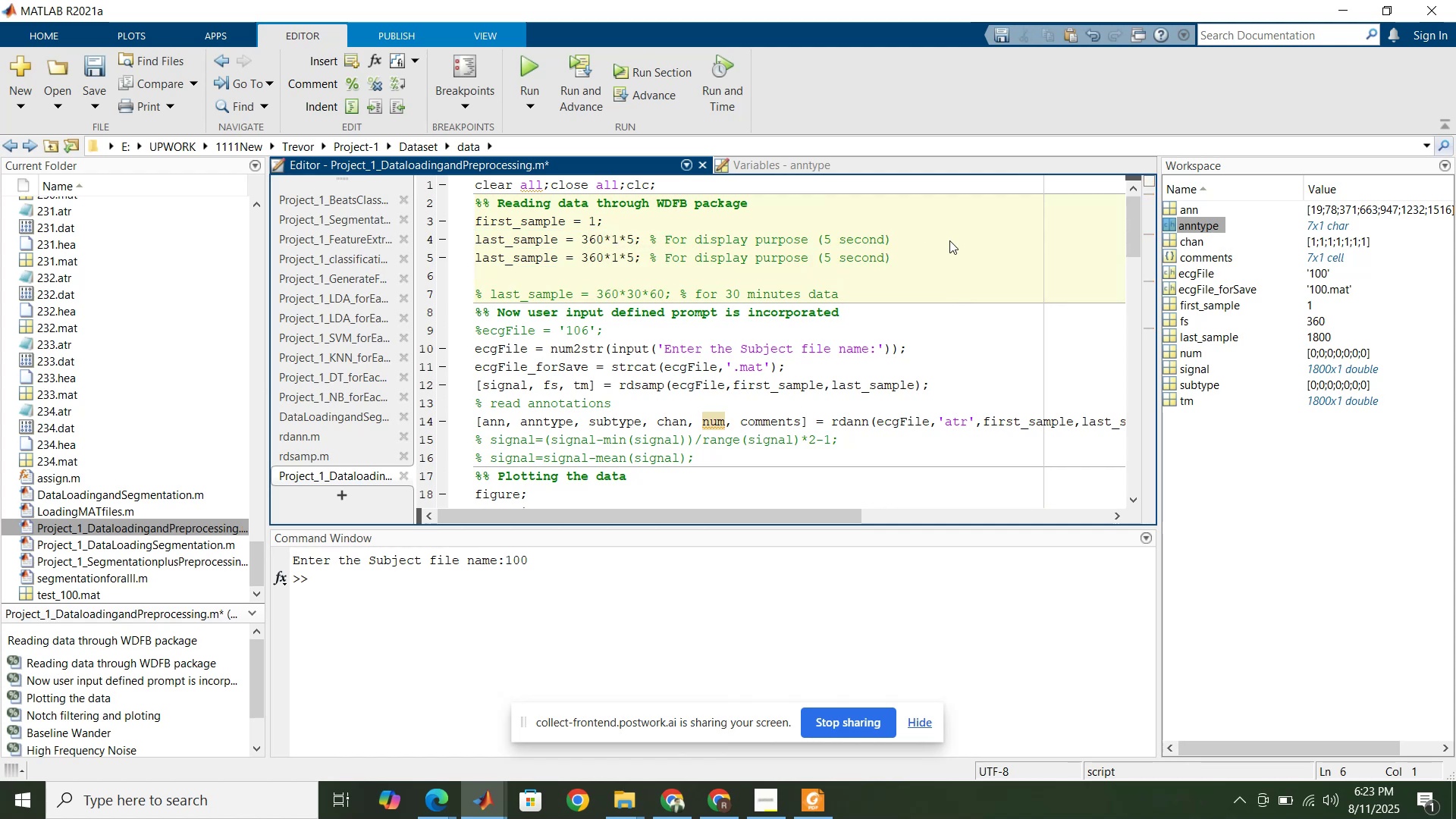 
key(ArrowLeft)
 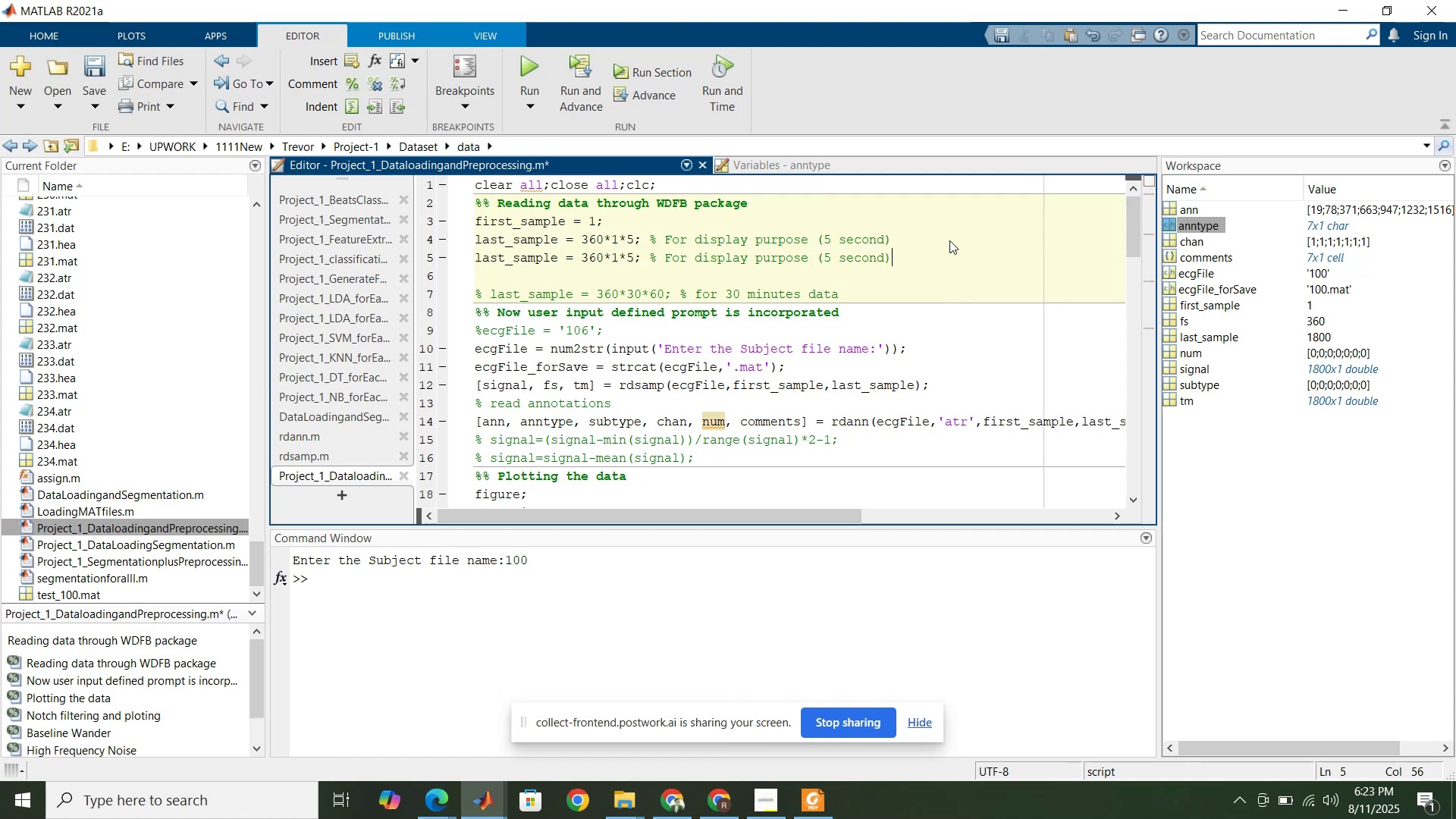 
hold_key(key=ArrowLeft, duration=1.39)
 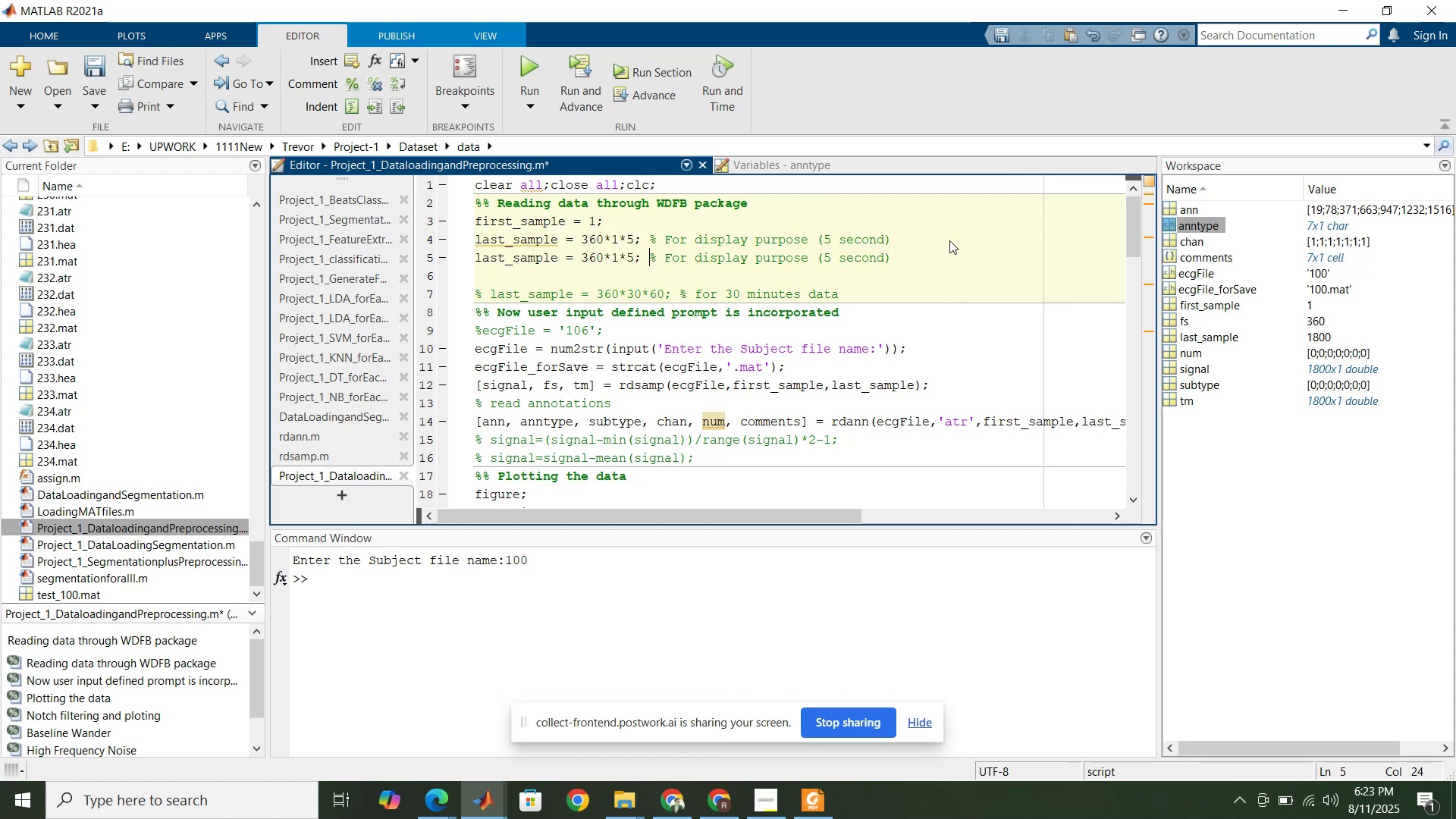 
key(ArrowLeft)
 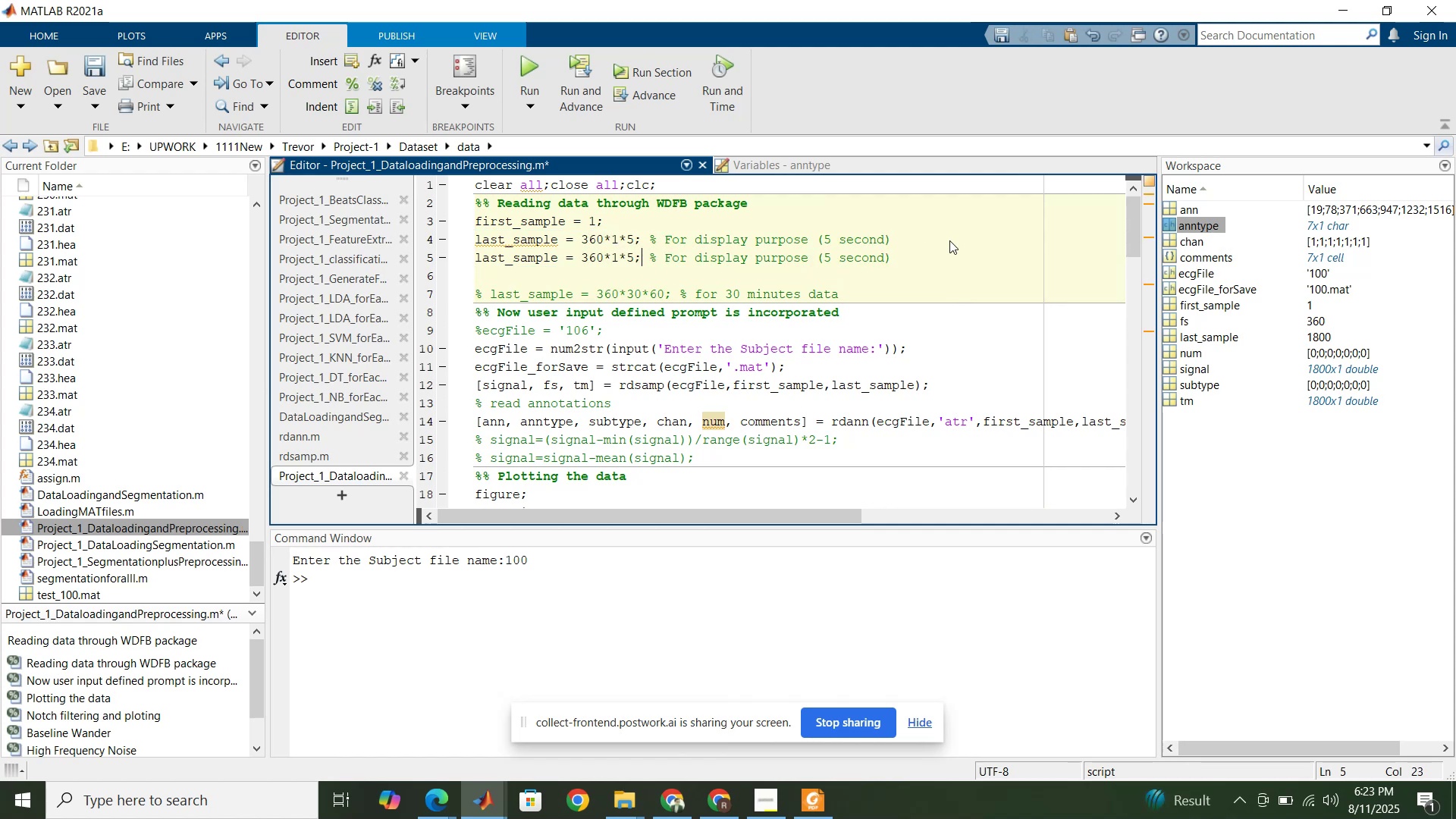 
key(ArrowLeft)
 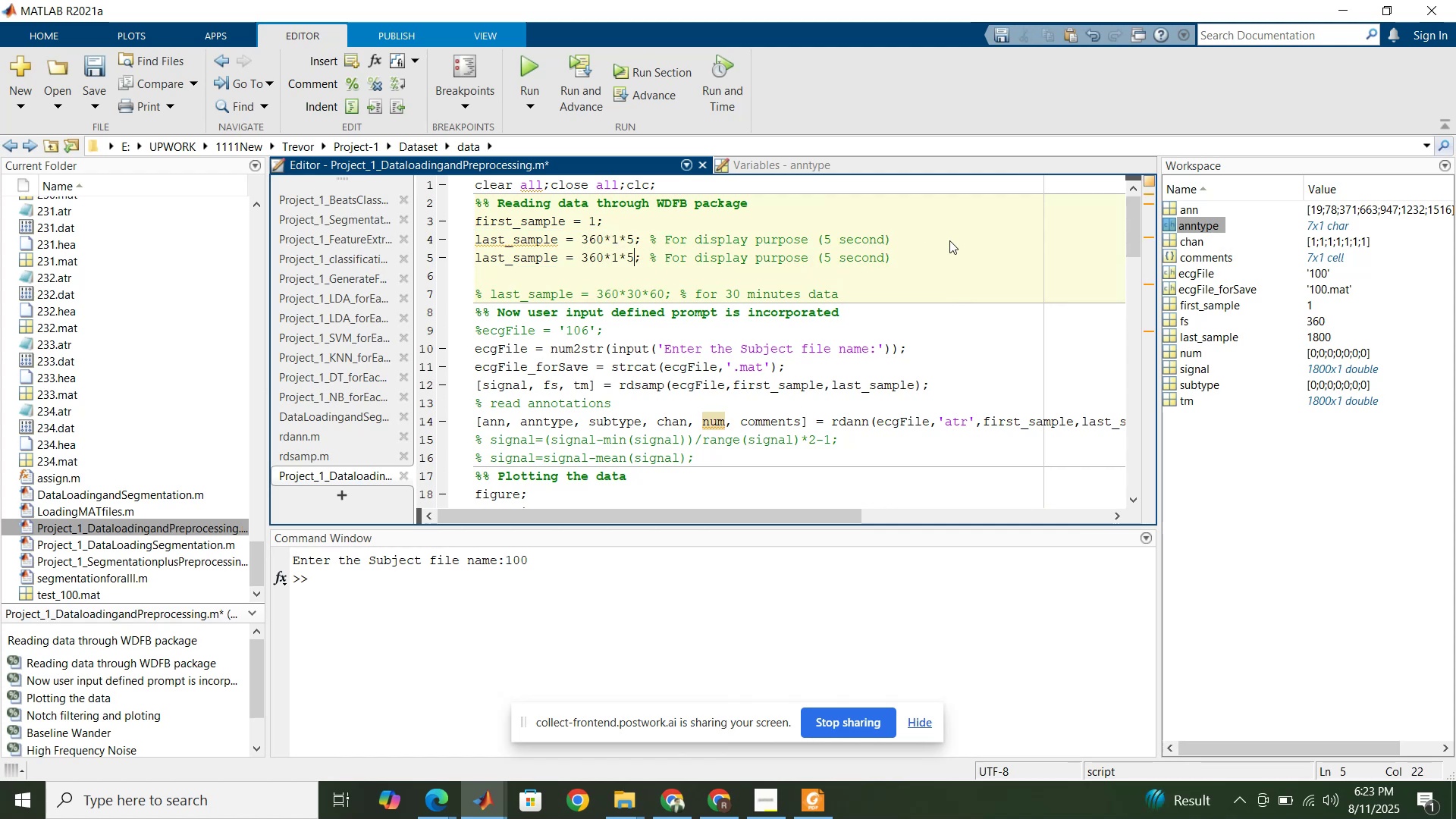 
hold_key(key=Backspace, duration=0.62)
 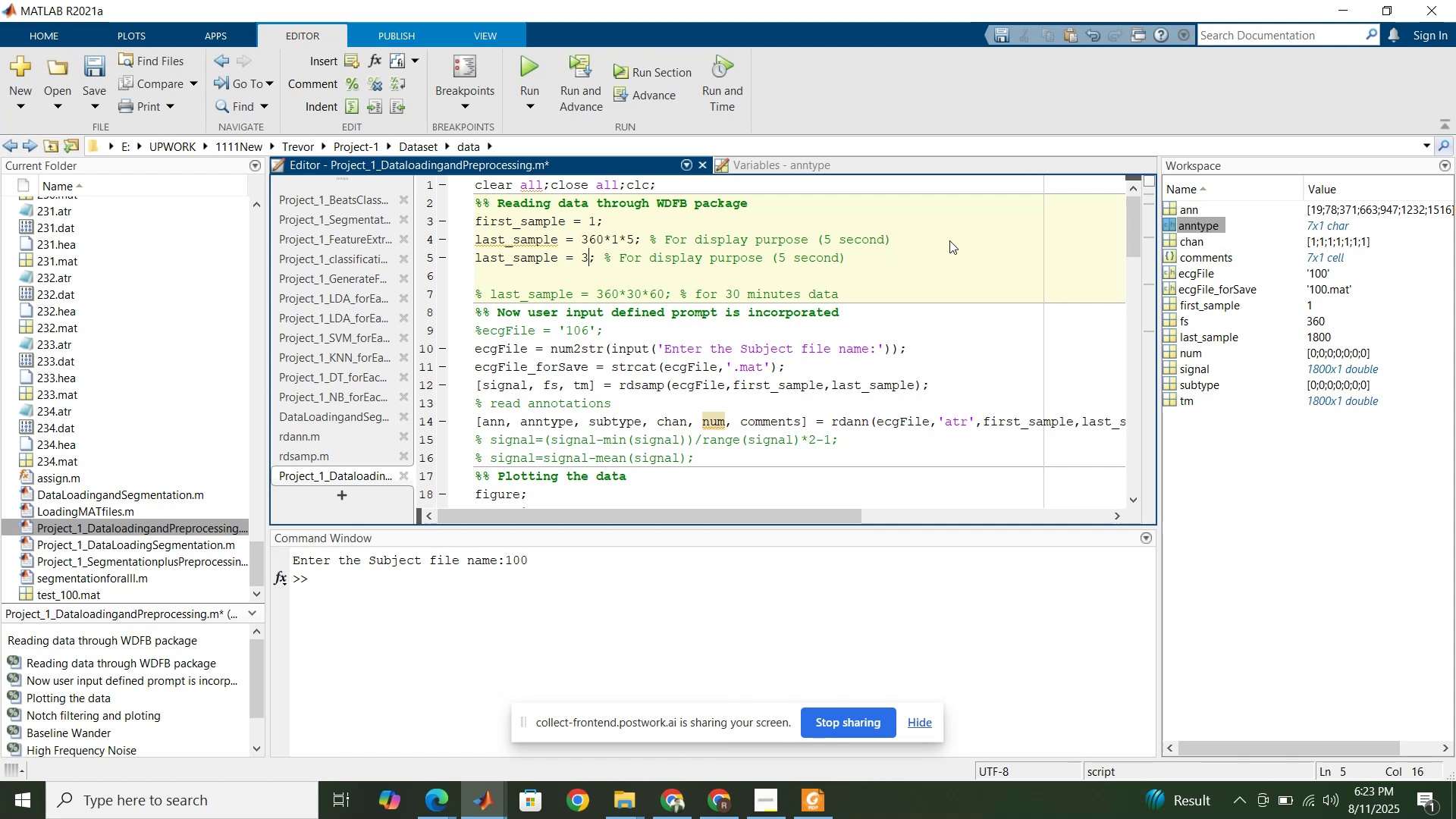 
key(Backspace)
 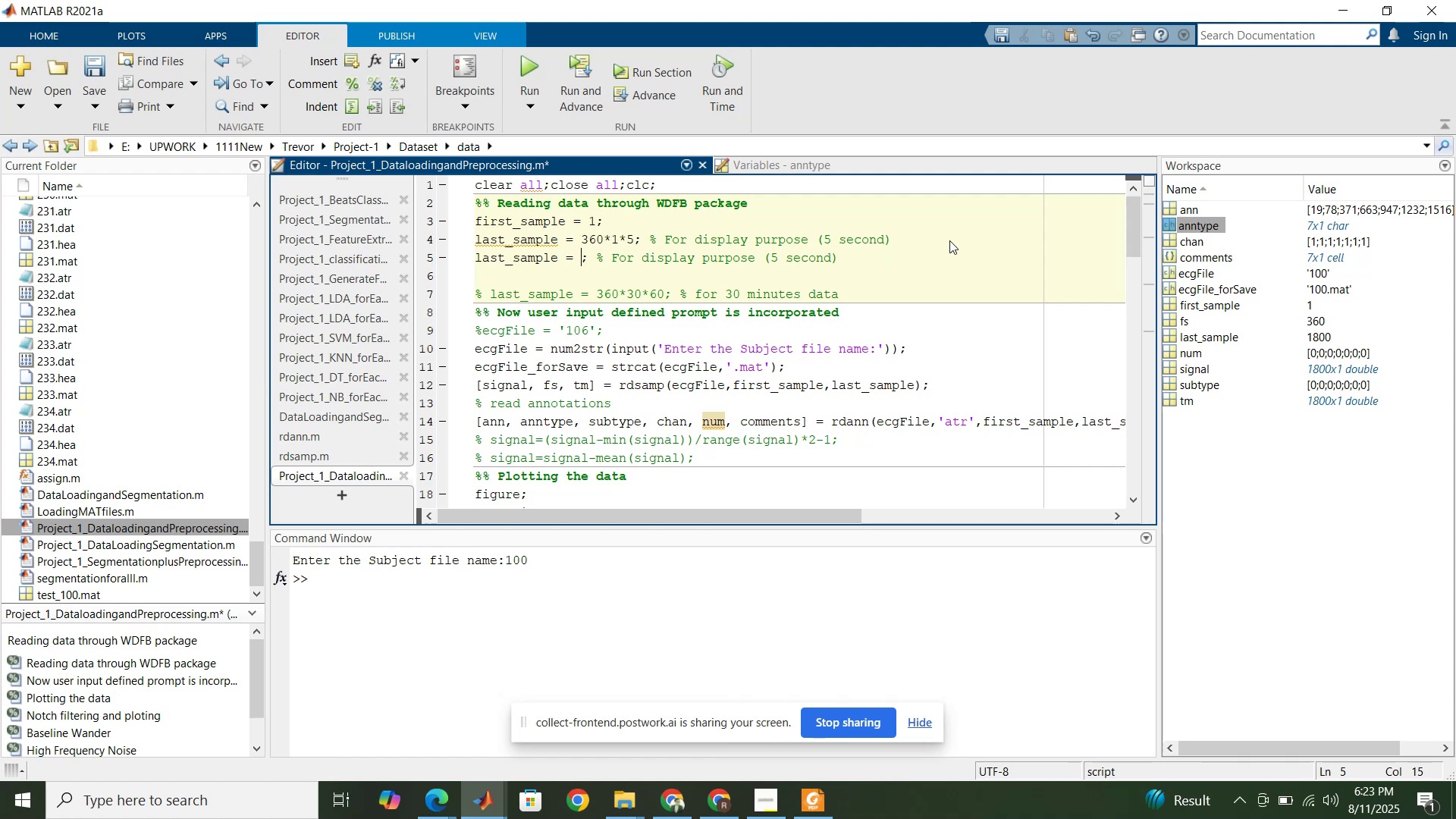 
key(BracketLeft)
 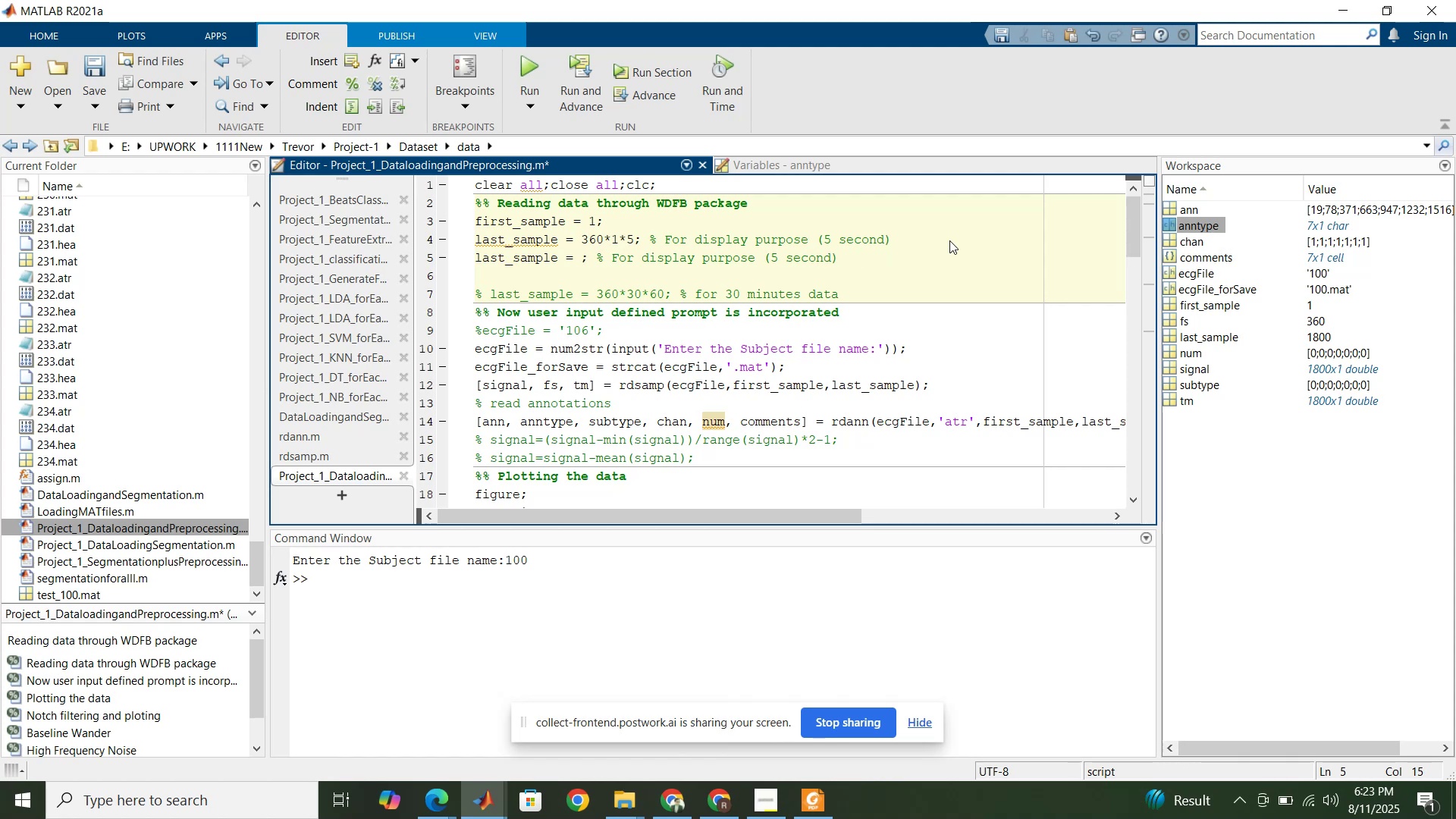 
key(BracketRight)
 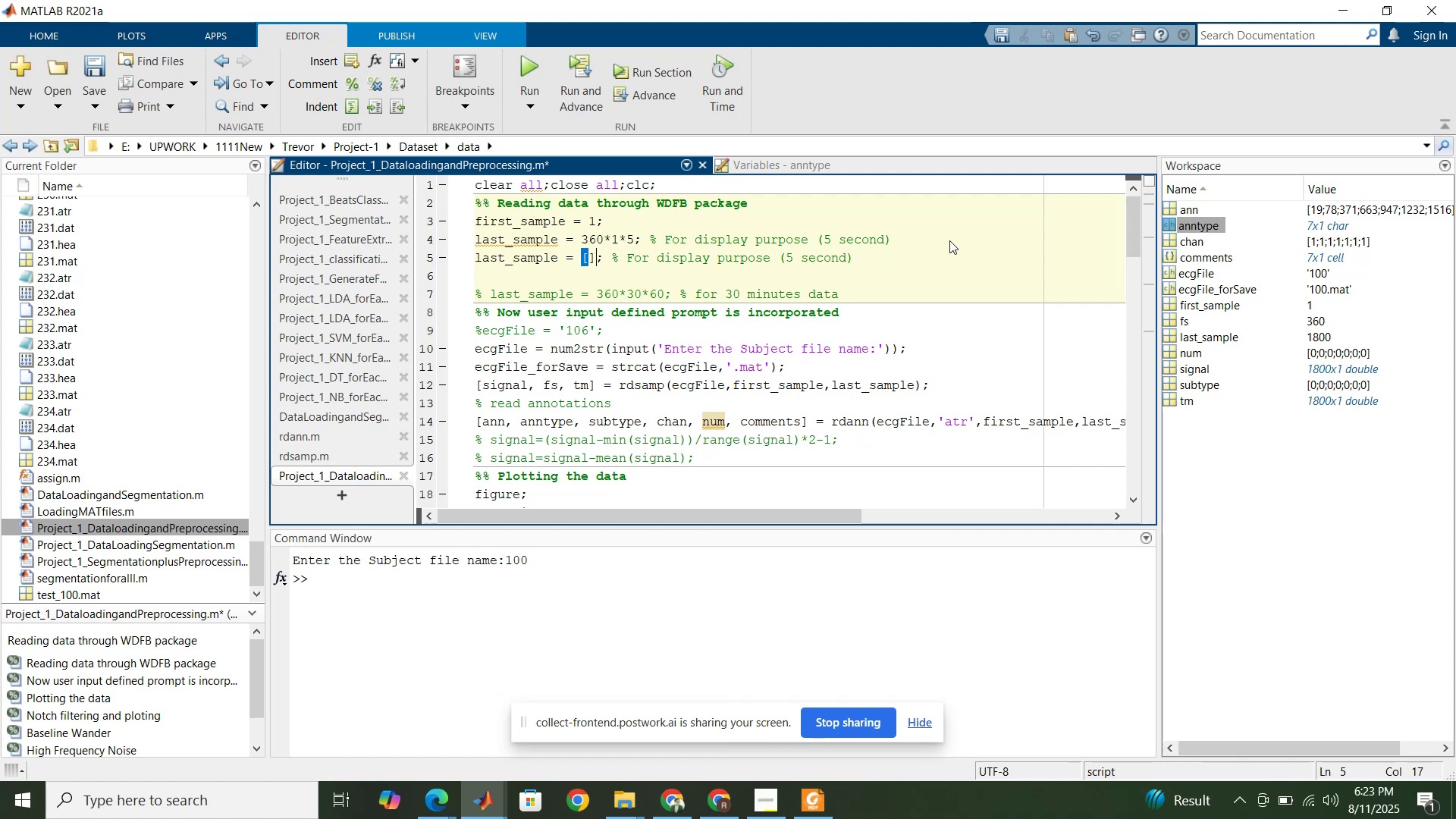 
key(Semicolon)
 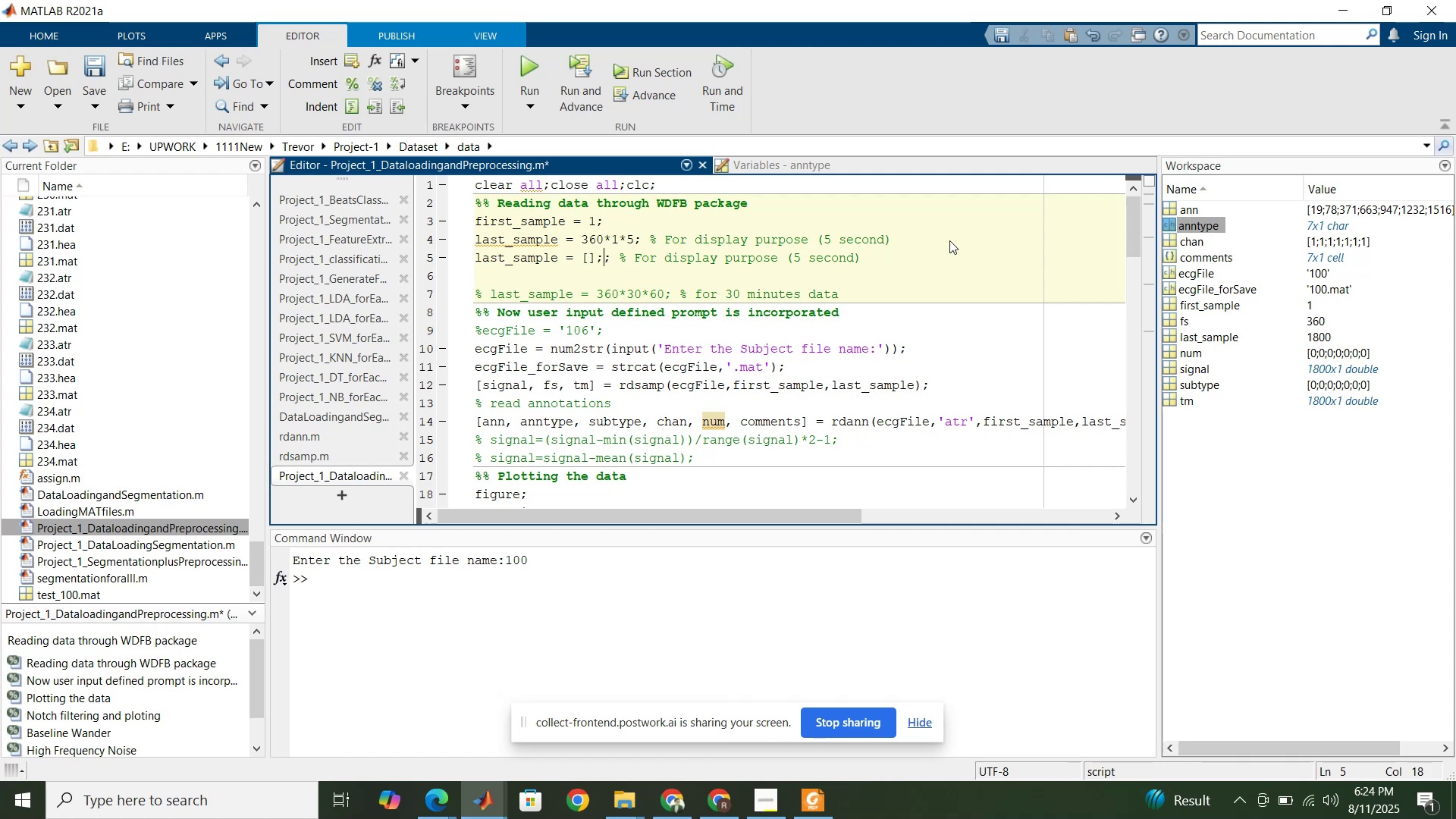 
key(Backspace)
 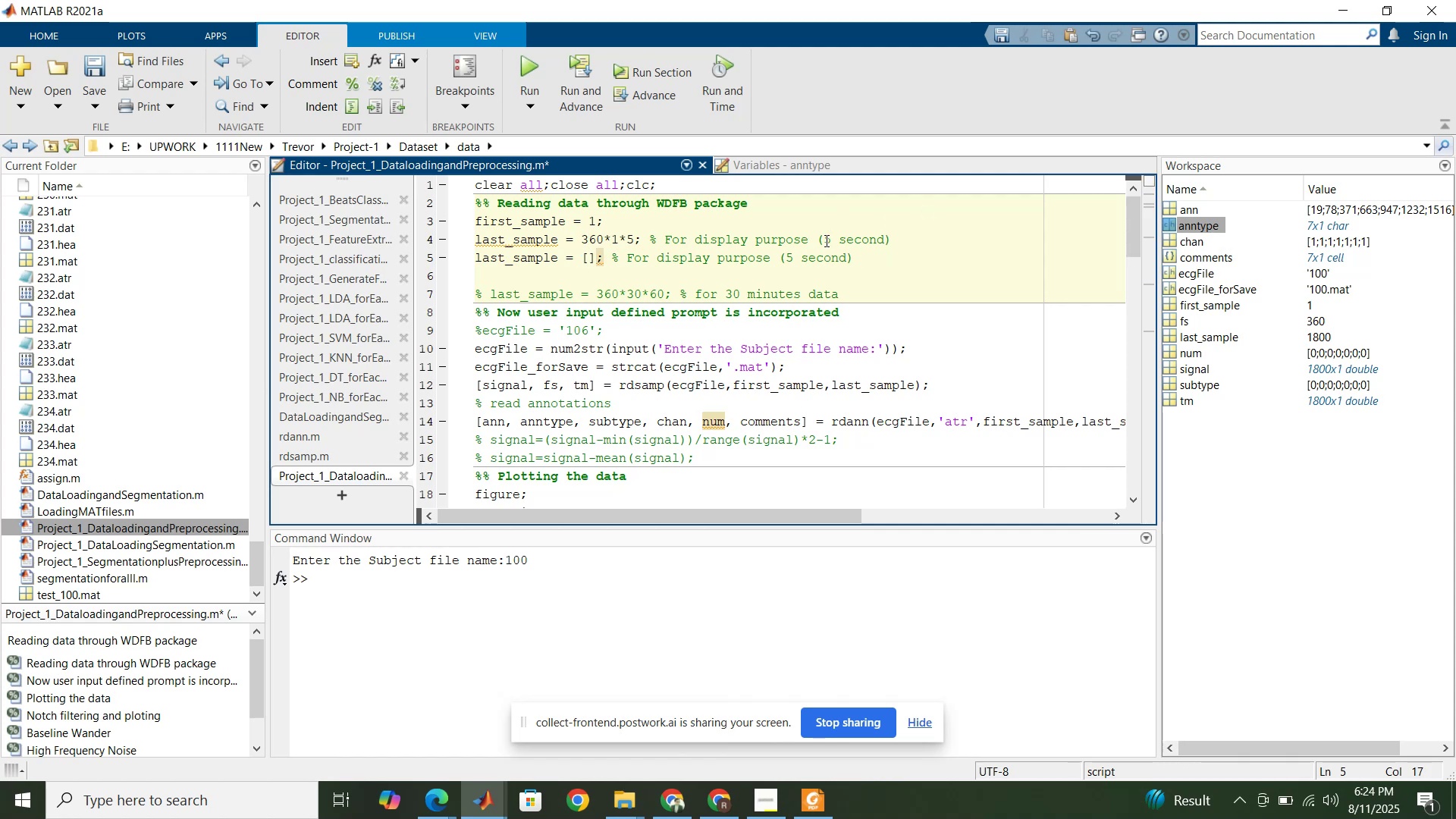 
double_click([825, 236])
 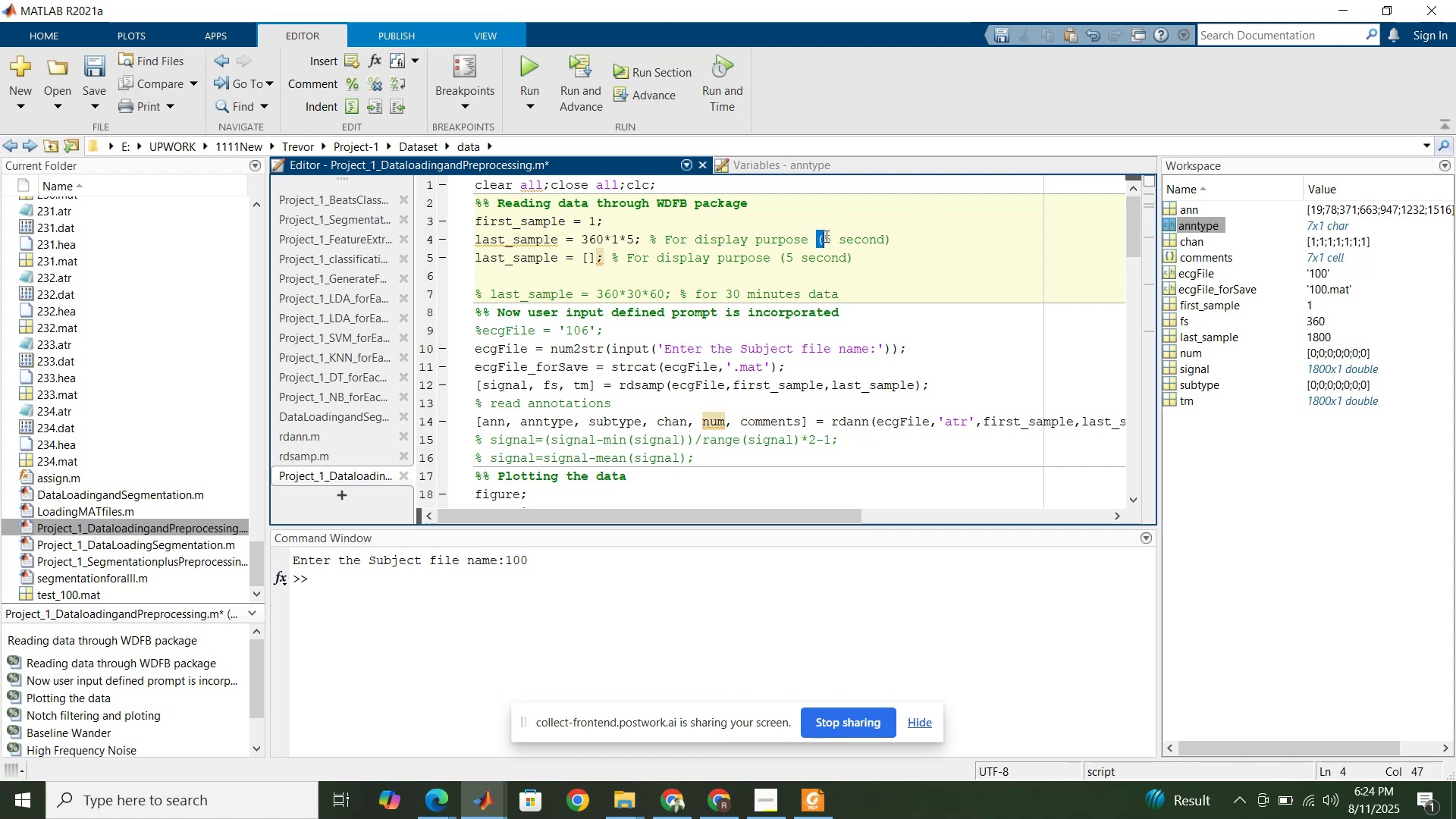 
triple_click([825, 236])
 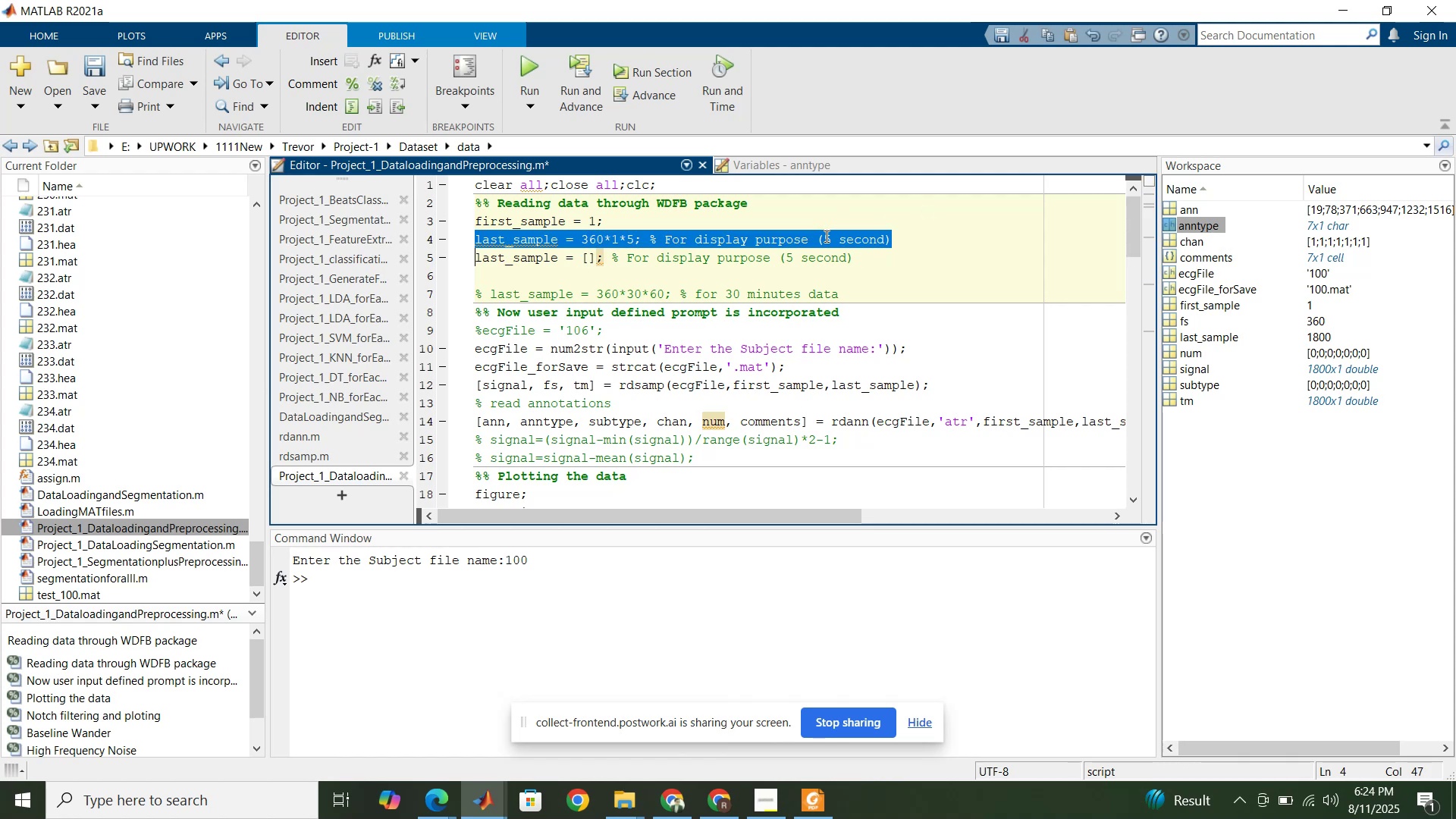 
triple_click([825, 236])
 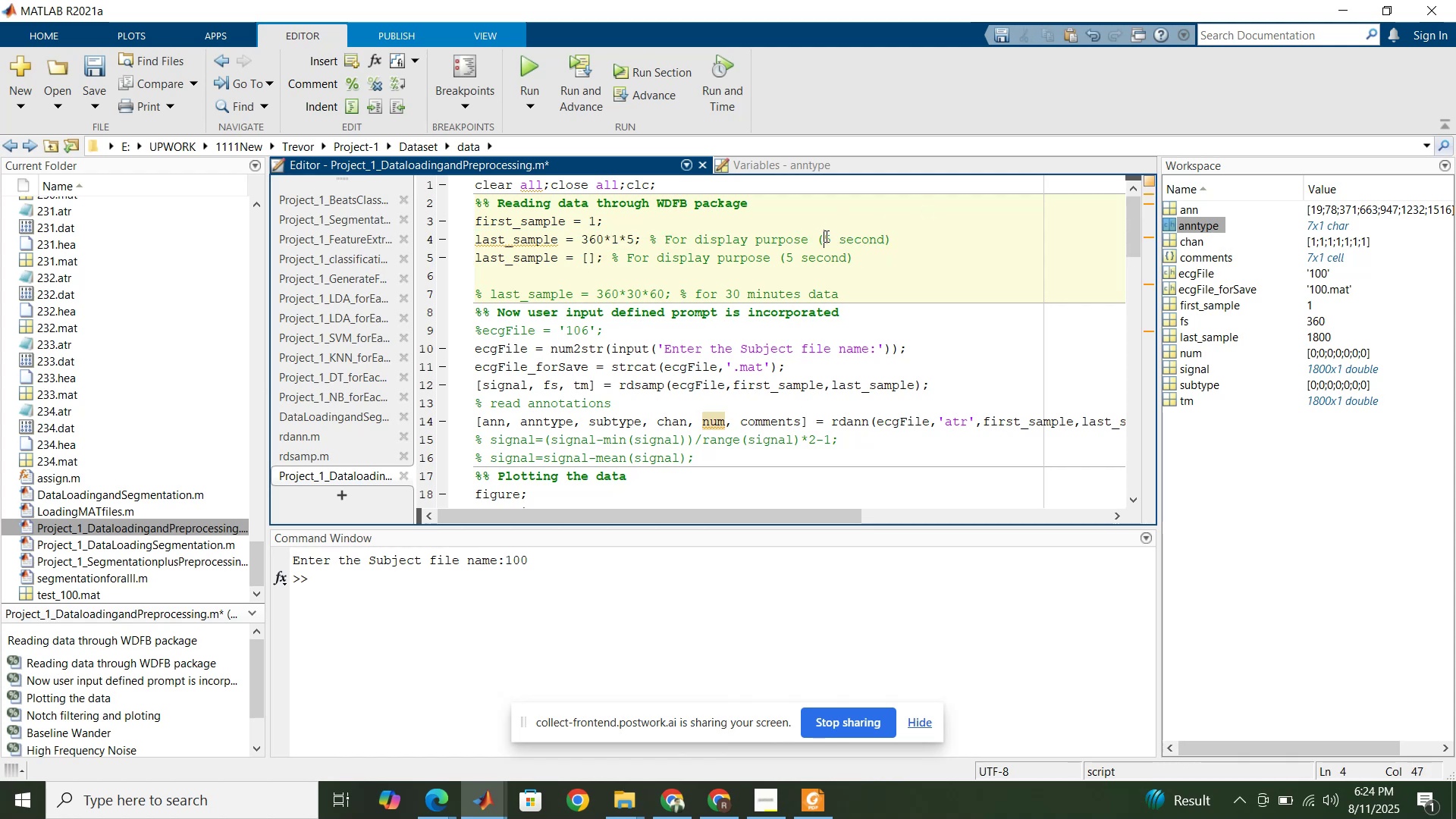 
left_click_drag(start_coordinate=[825, 237], to_coordinate=[825, 242])
 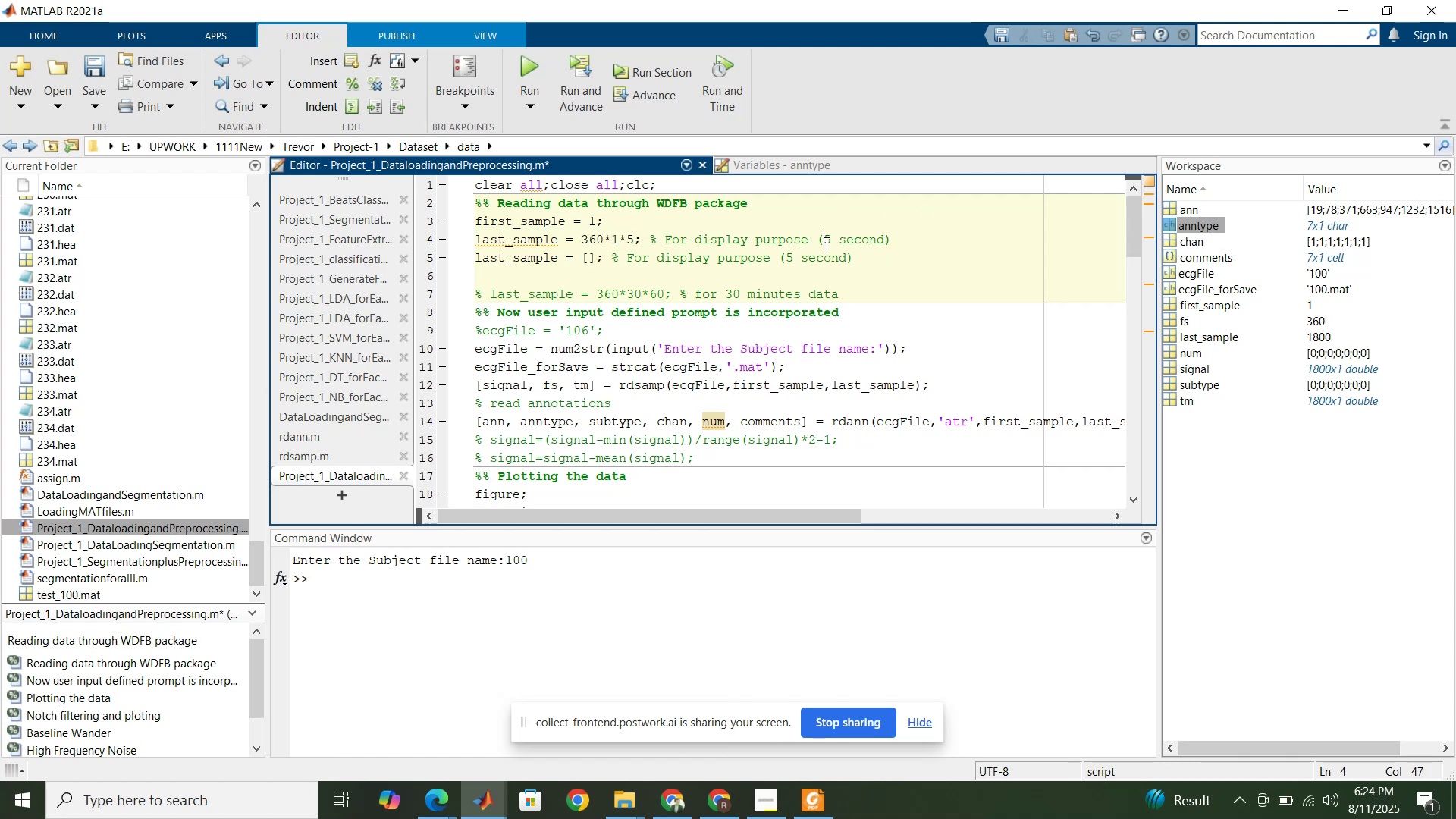 
double_click([825, 242])
 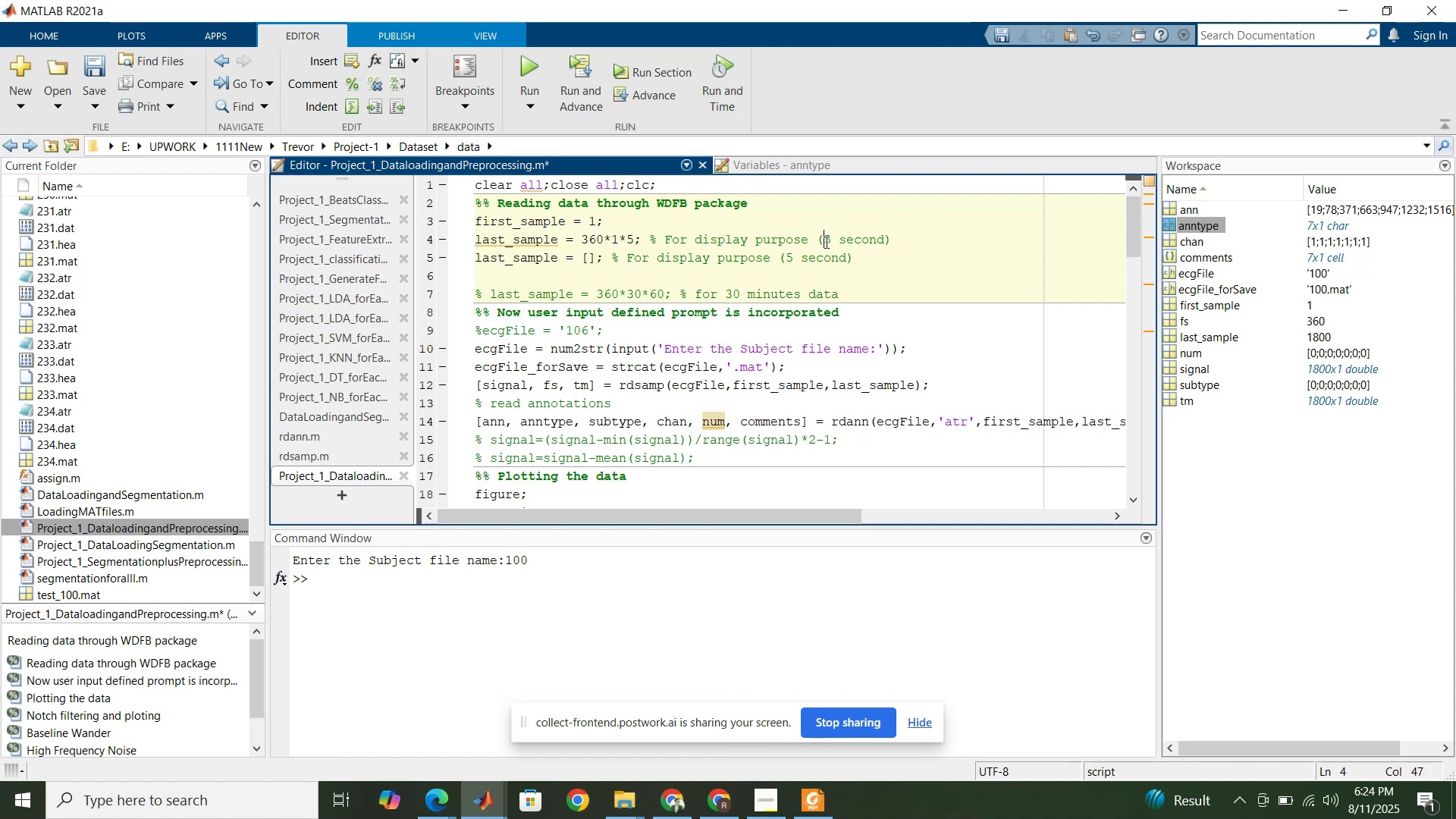 
triple_click([825, 242])
 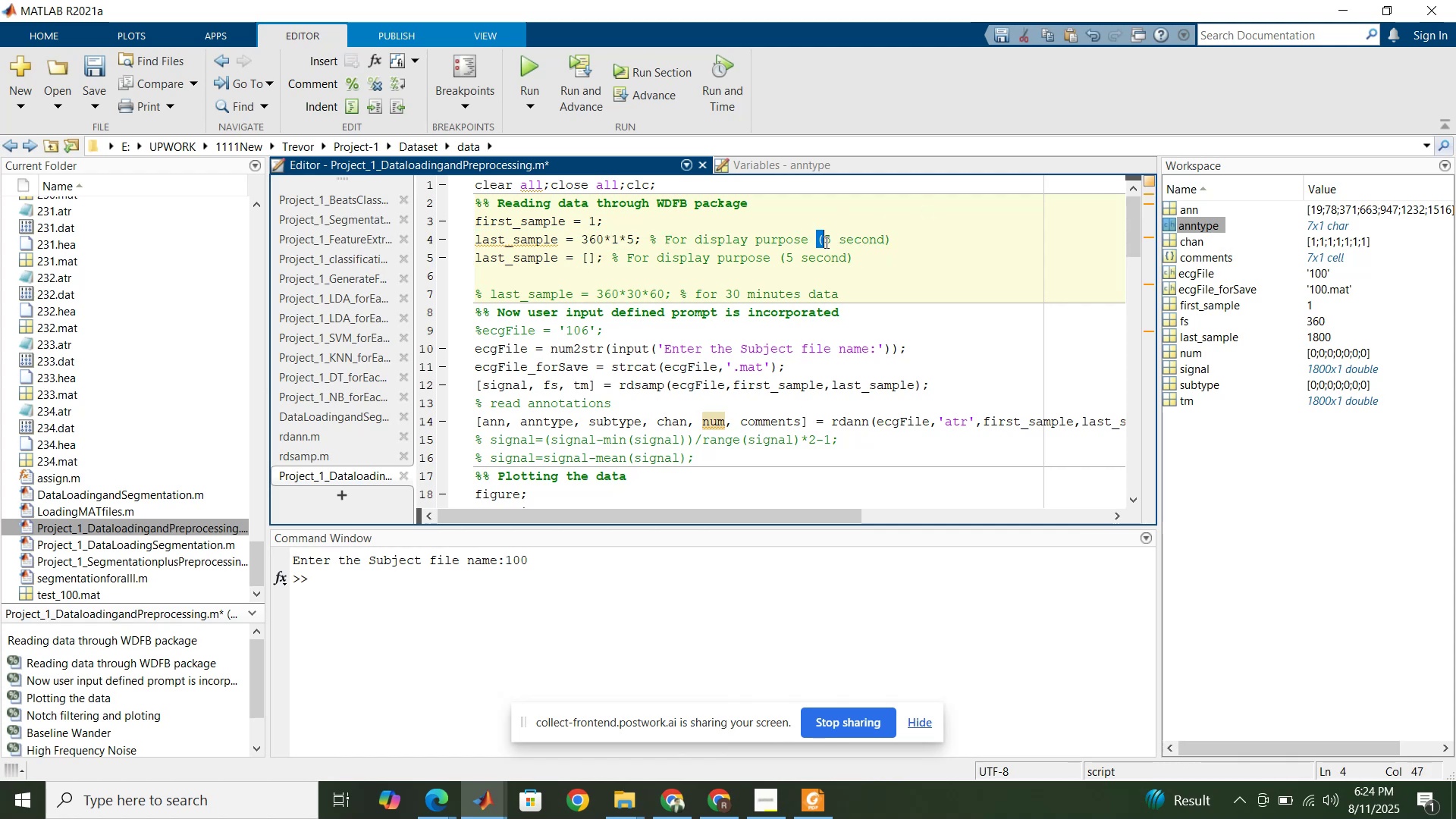 
triple_click([825, 242])
 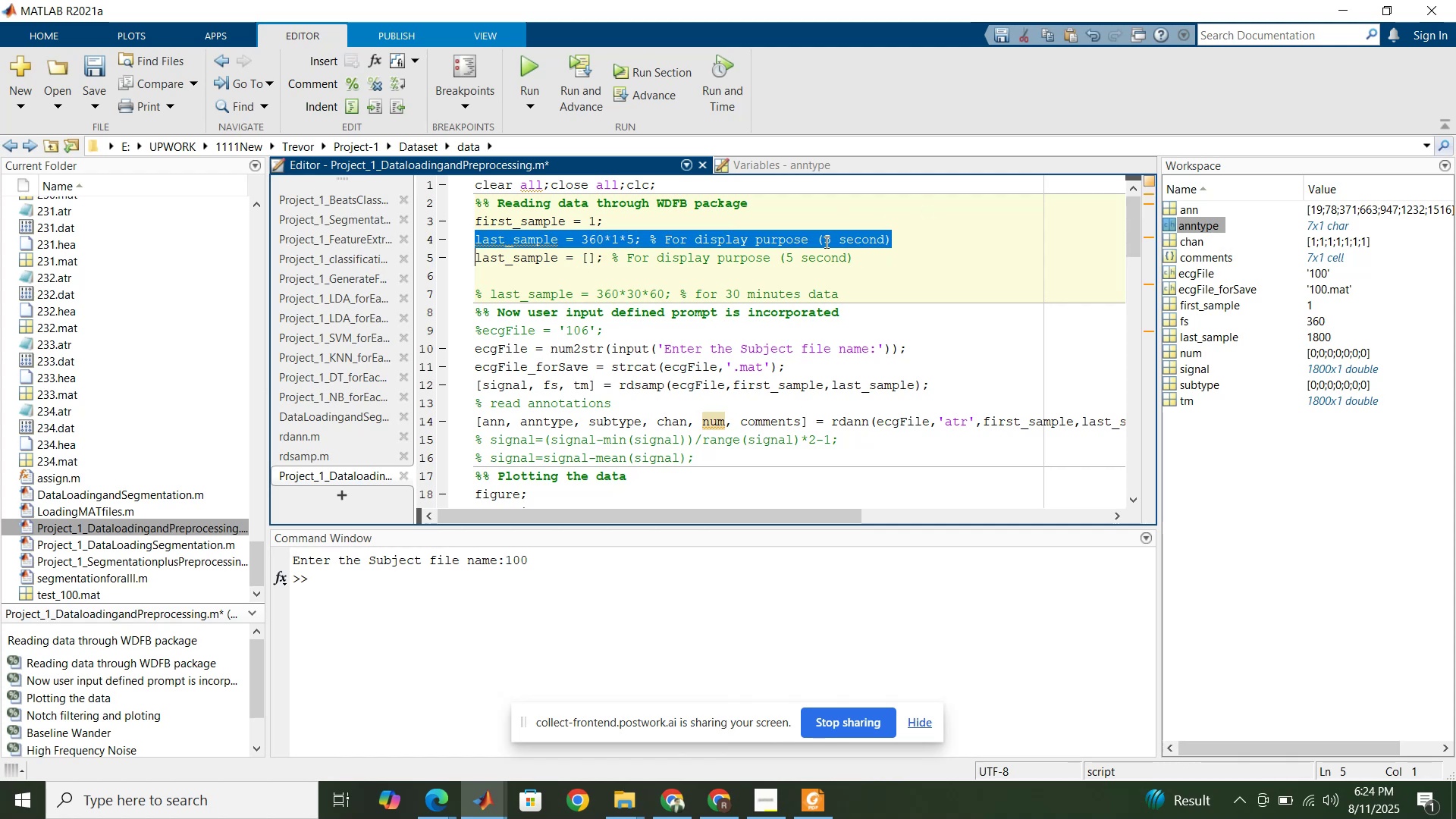 
key(Control+R)
 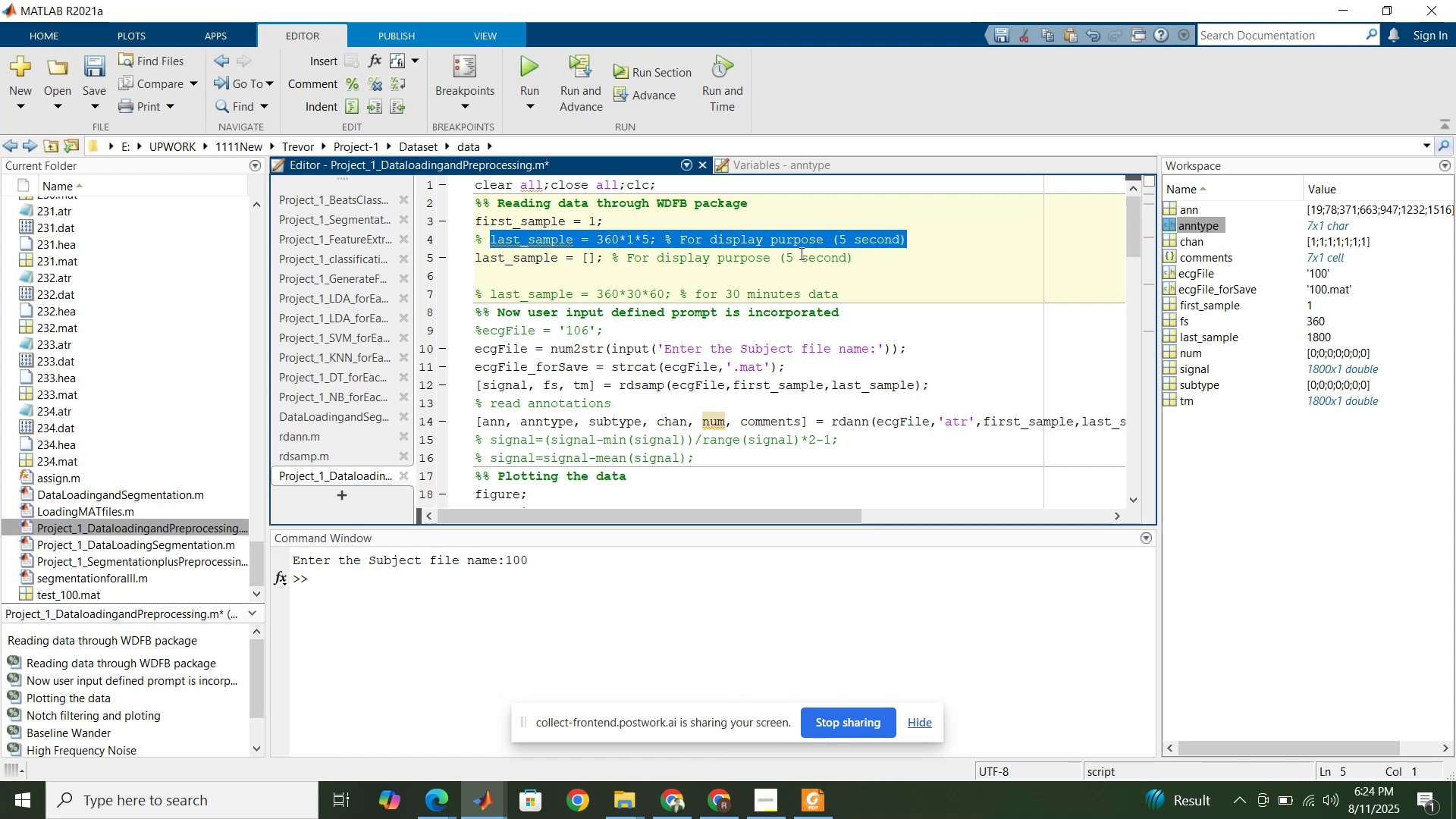 
left_click([799, 253])
 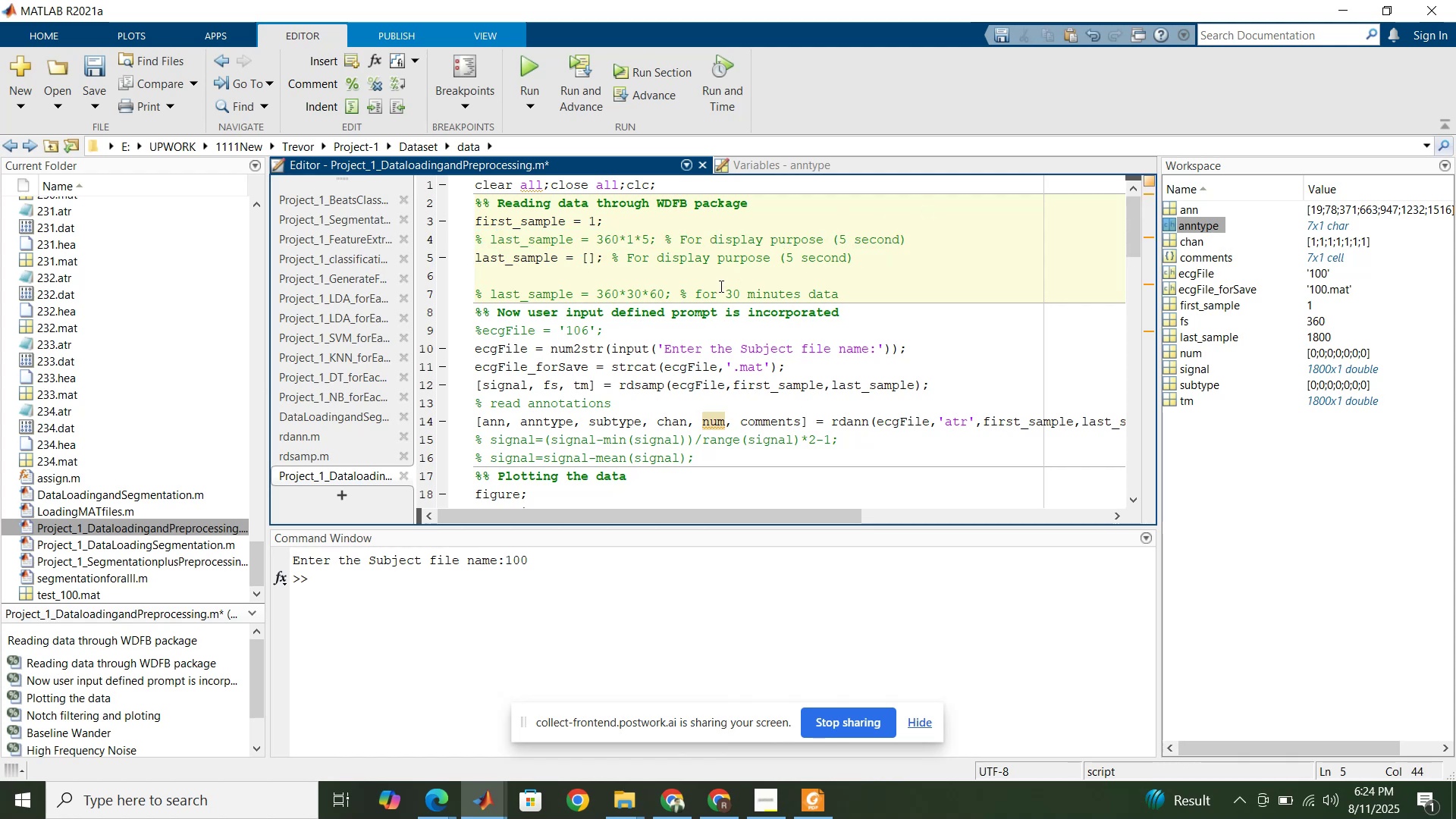 
left_click([720, 286])
 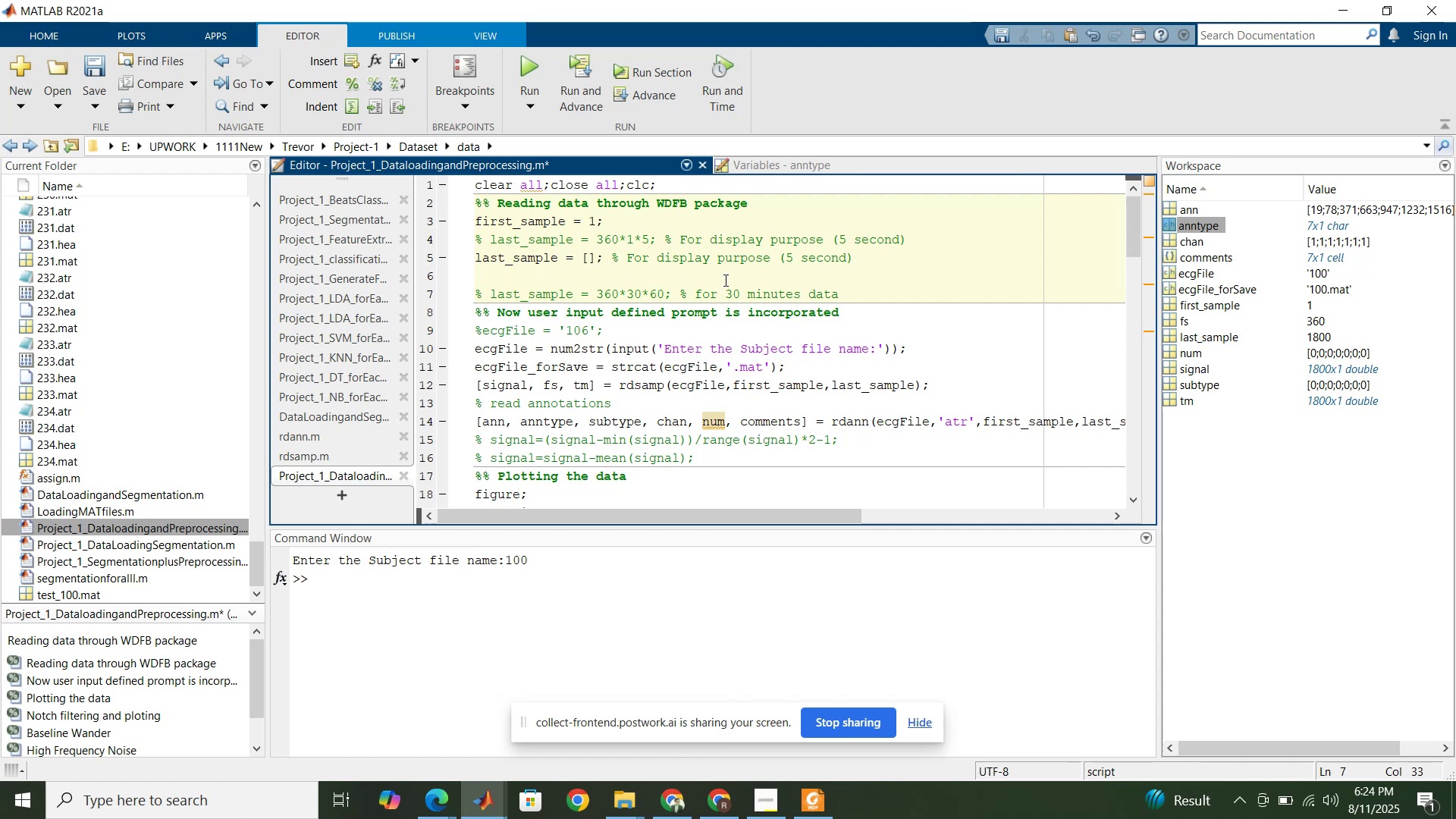 
left_click([727, 275])
 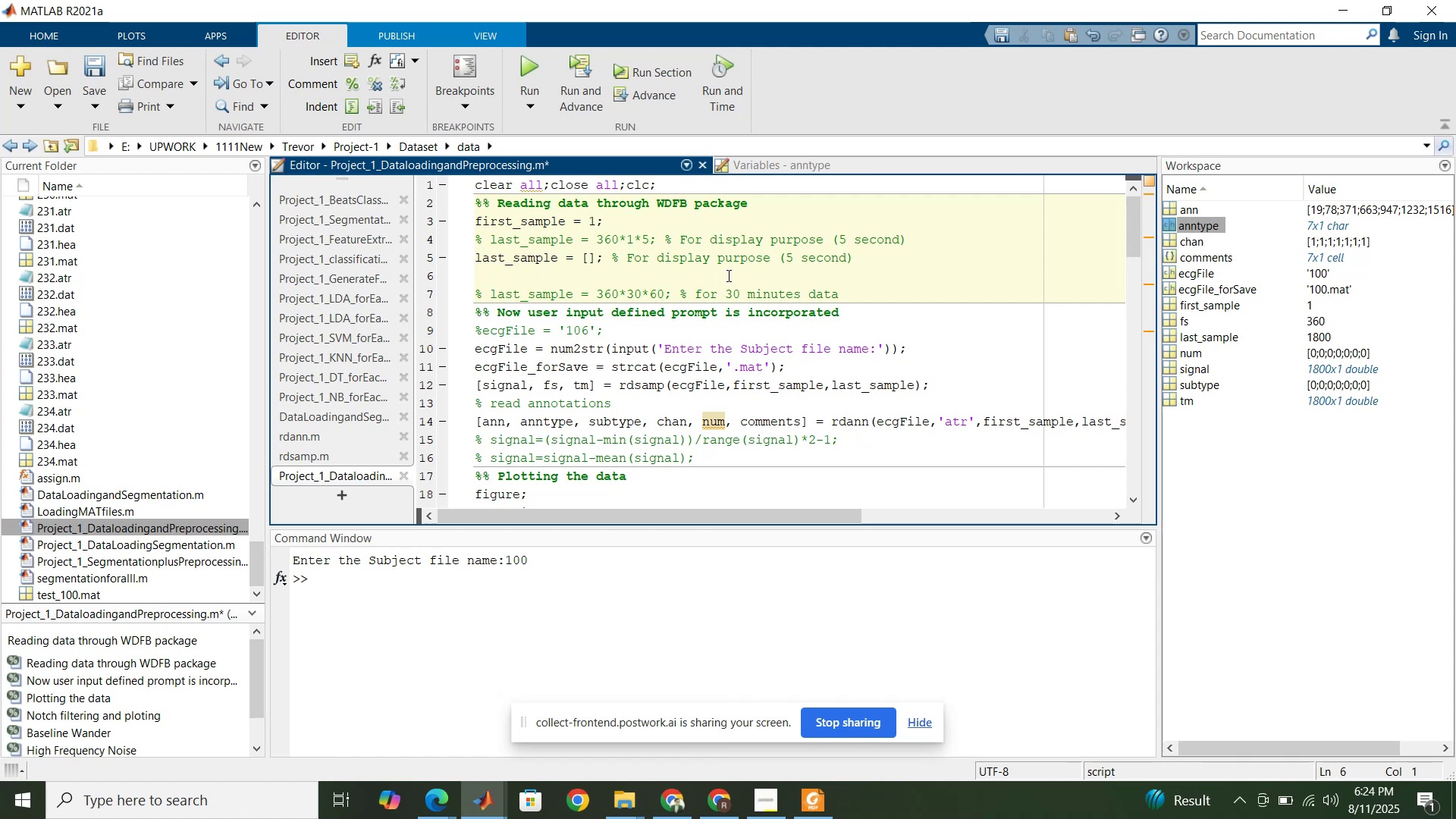 
key(Delete)
 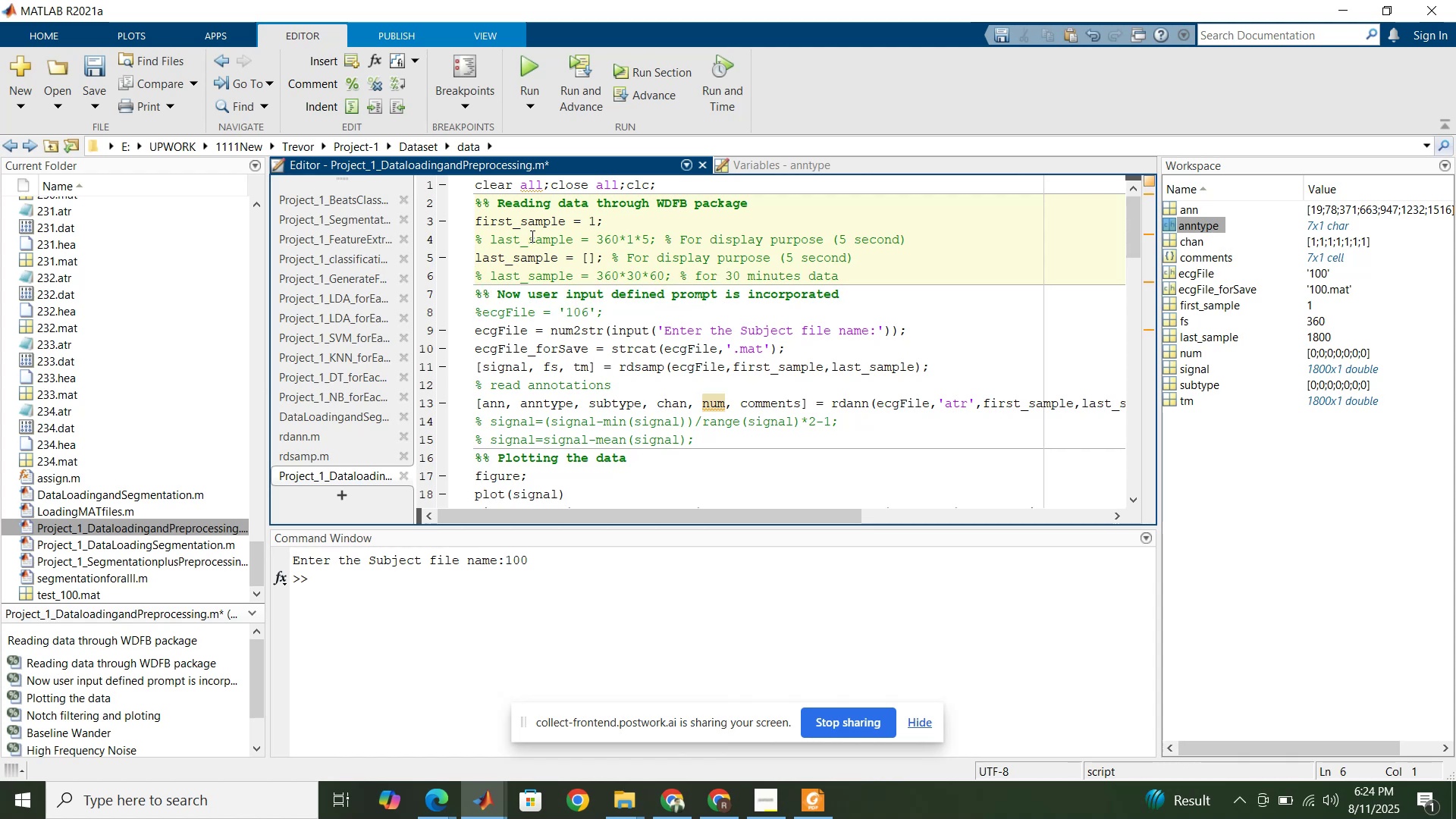 
left_click([552, 187])
 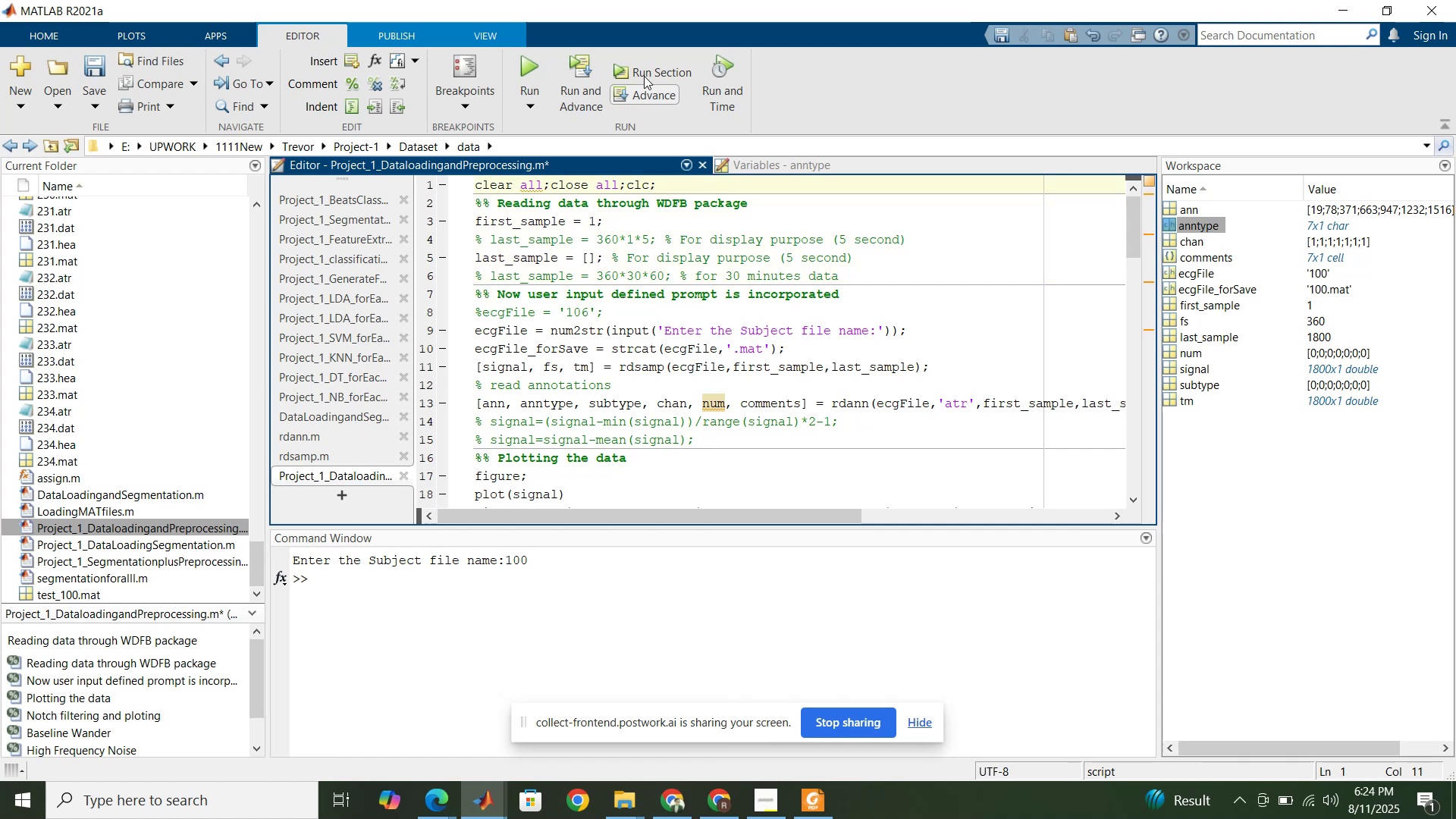 
left_click([653, 72])
 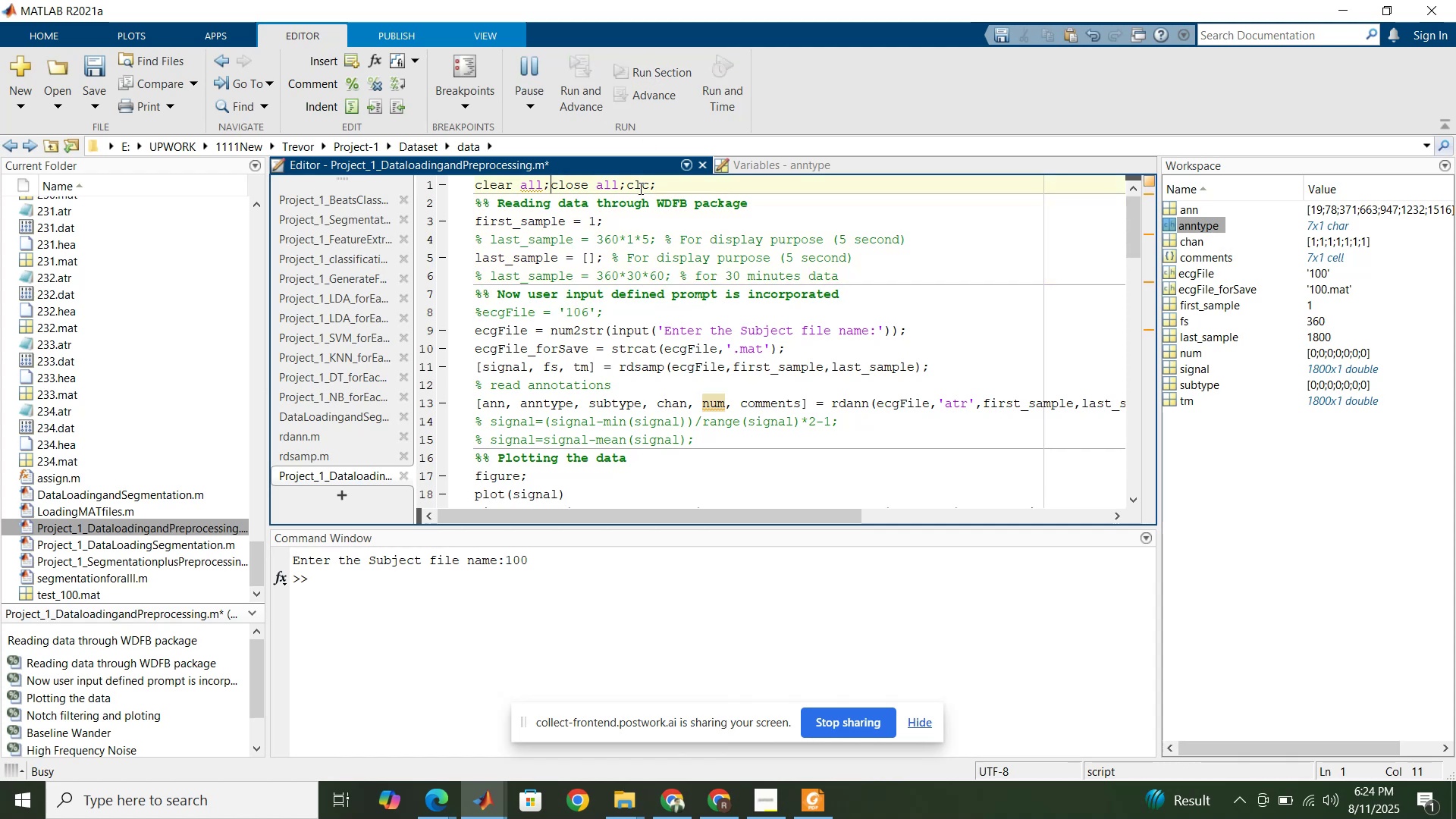 
left_click([639, 189])
 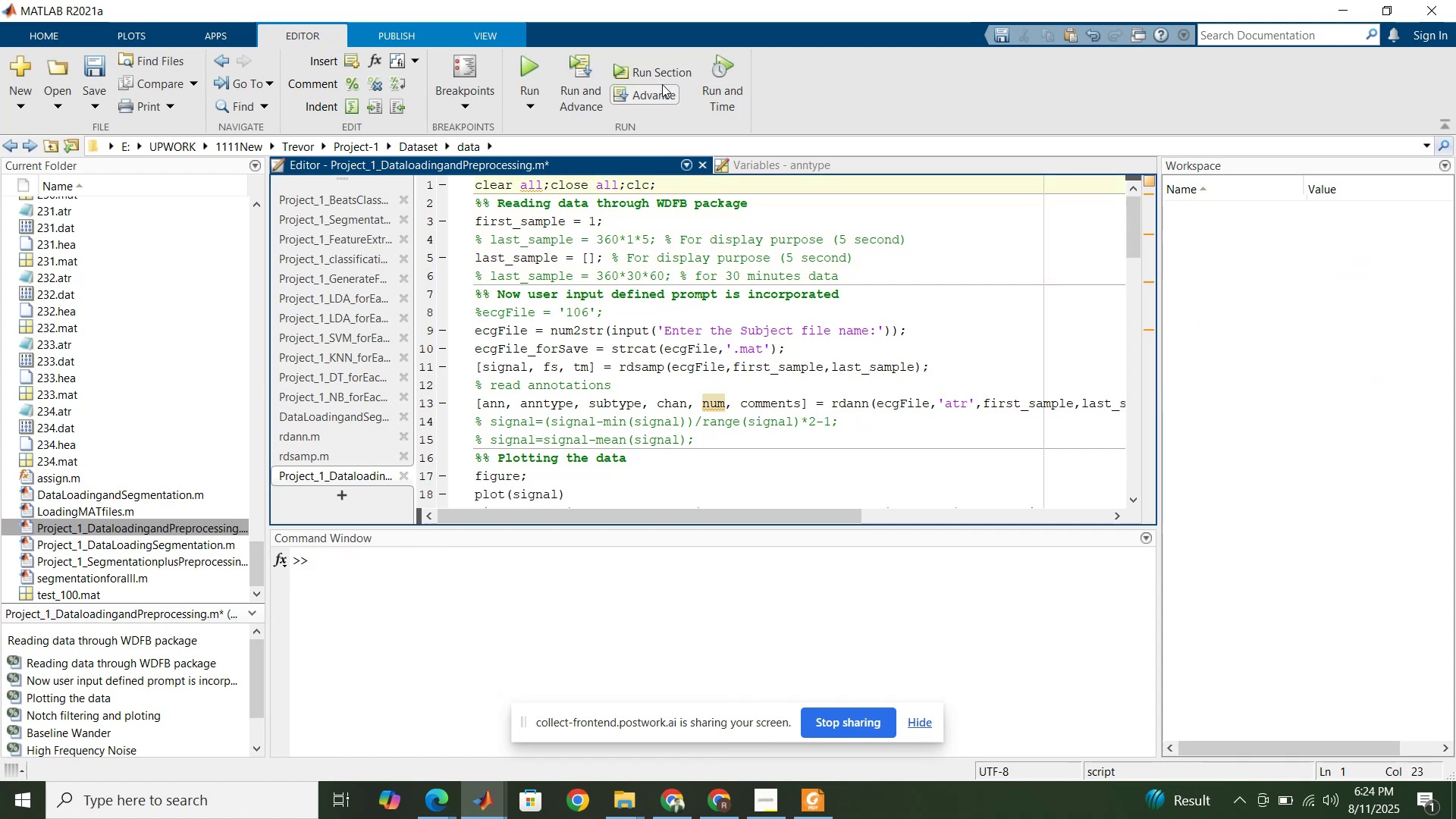 
left_click([651, 256])
 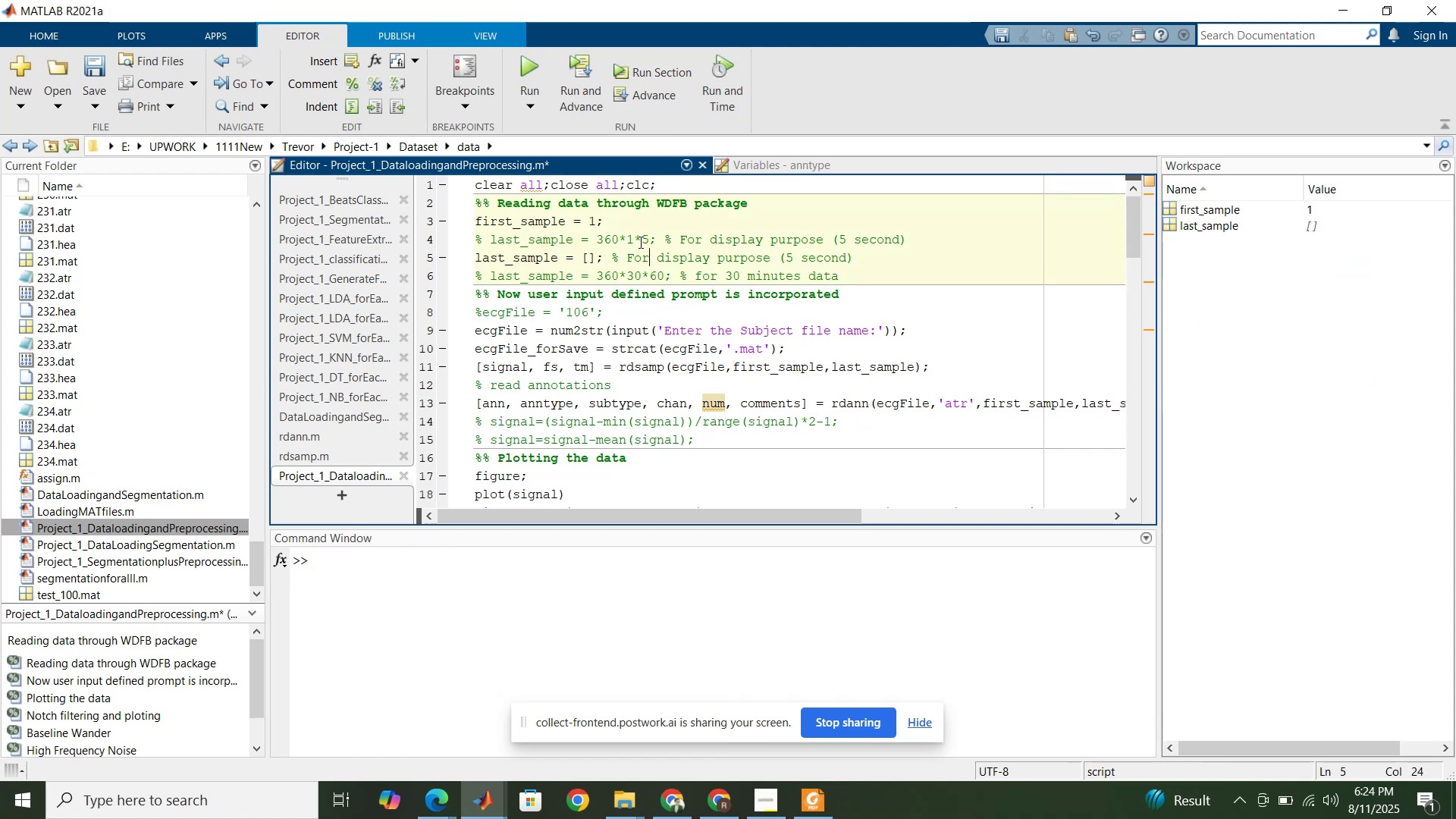 
left_click([667, 326])
 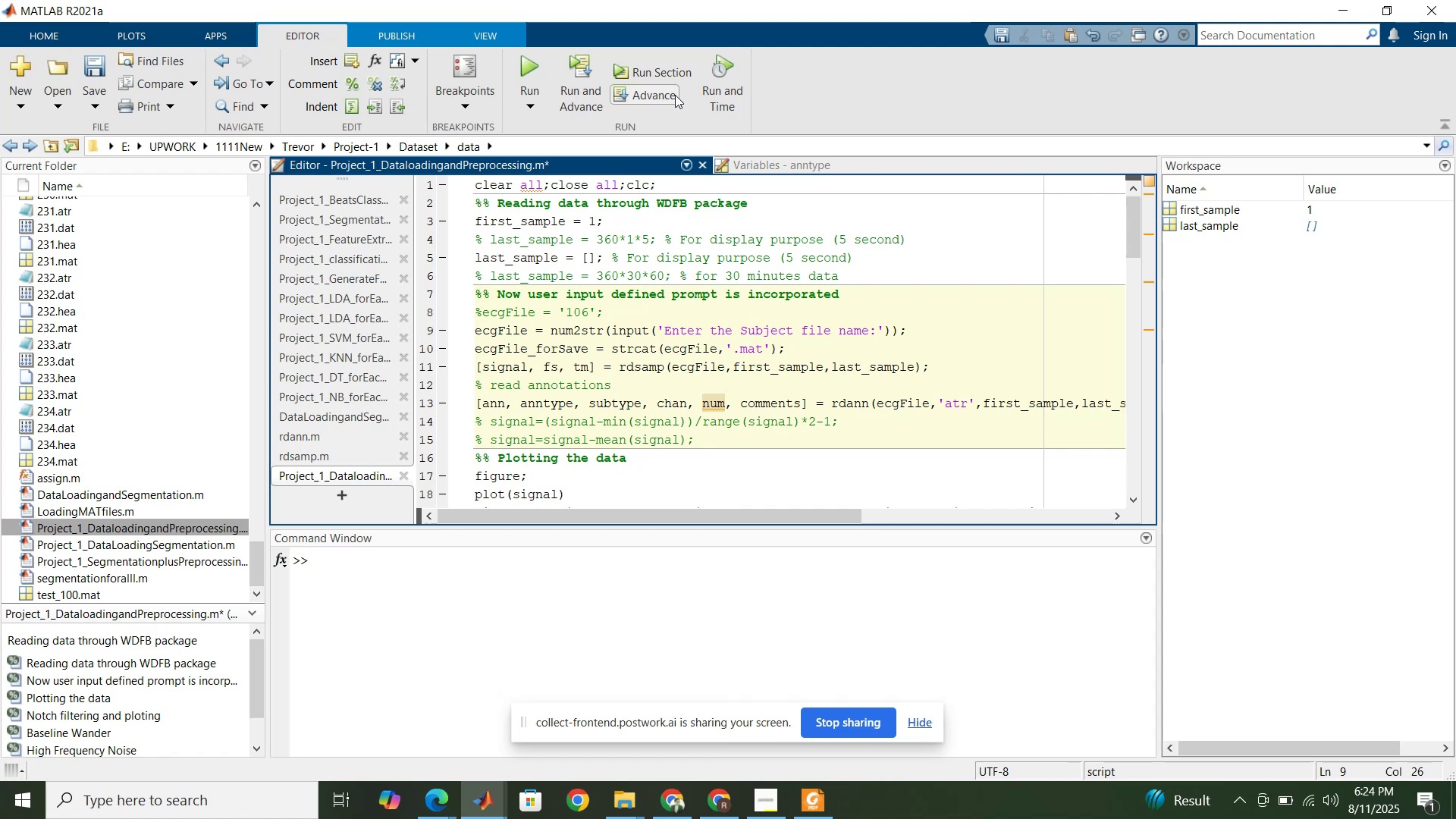 
left_click([670, 80])
 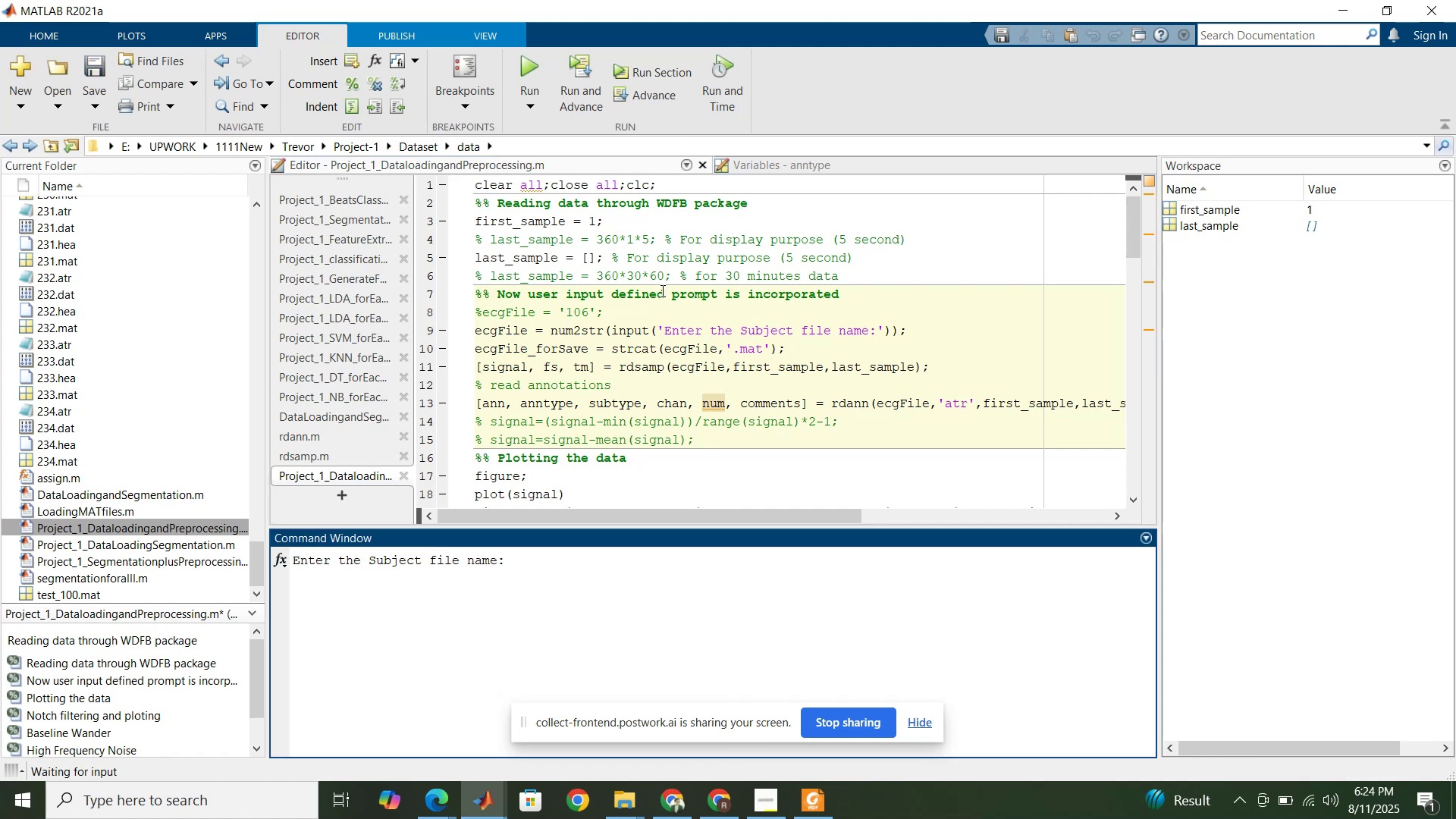 
key(Numpad1)
 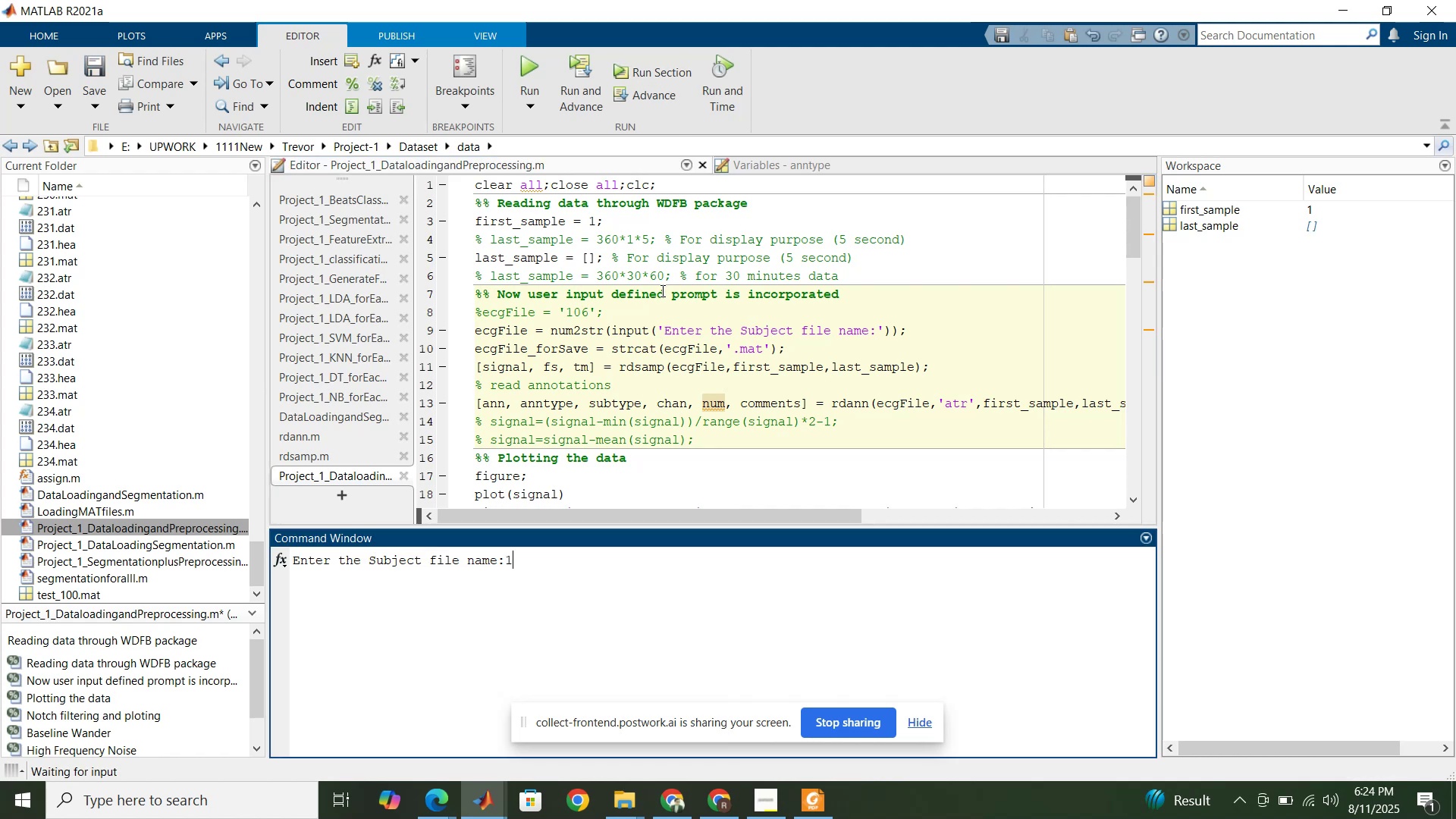 
key(Numpad0)
 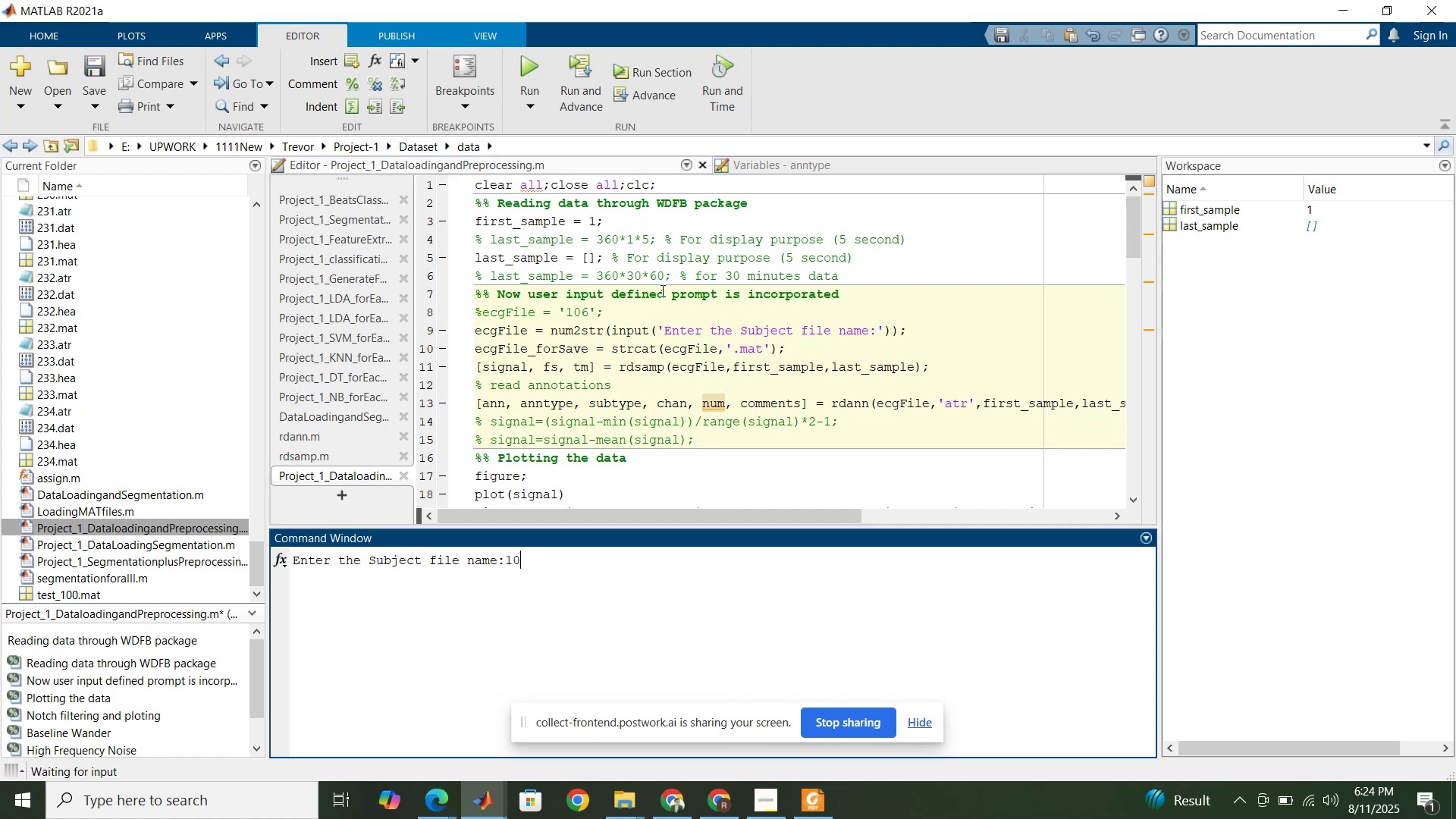 
key(Numpad0)
 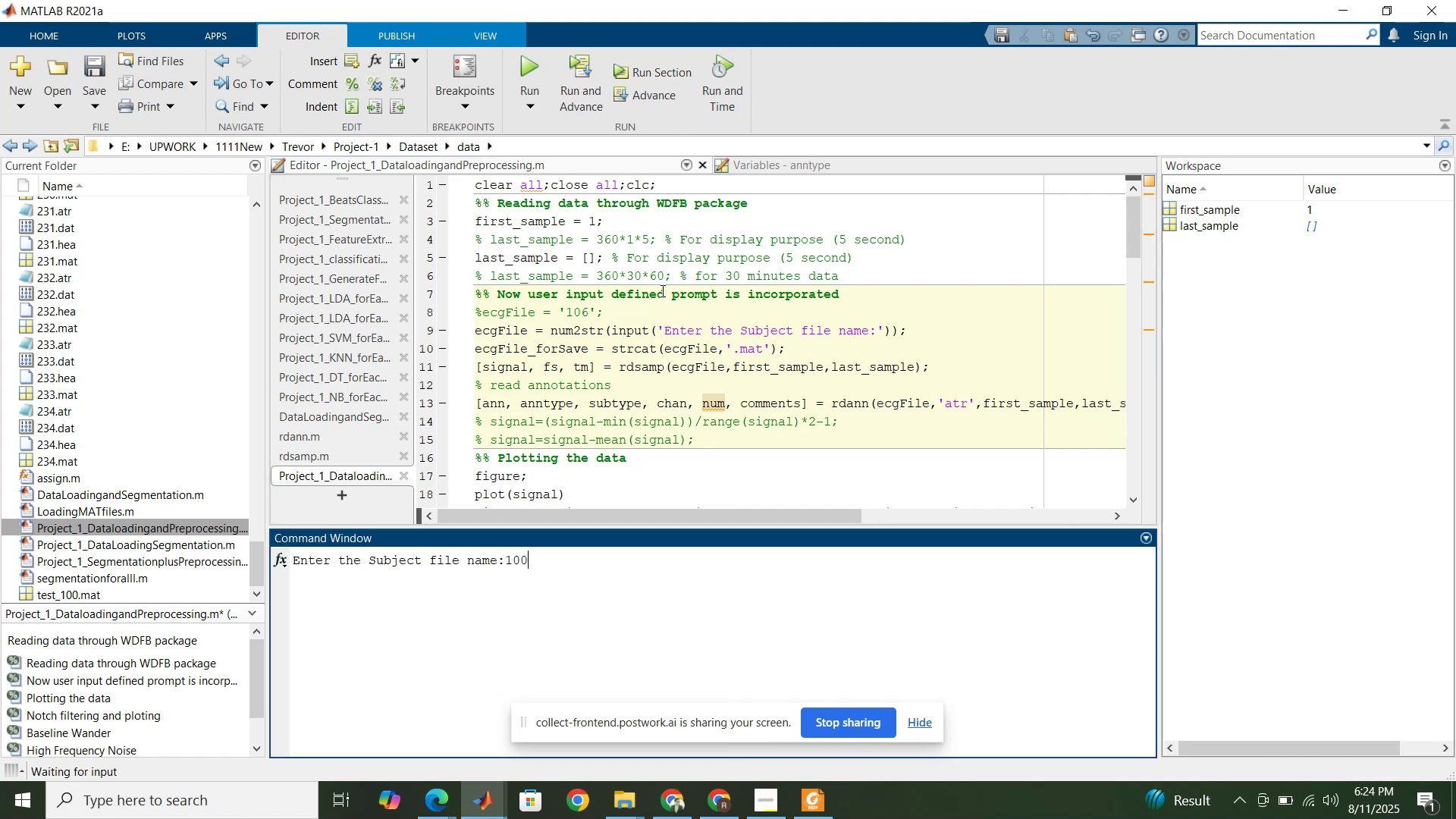 
key(NumpadEnter)
 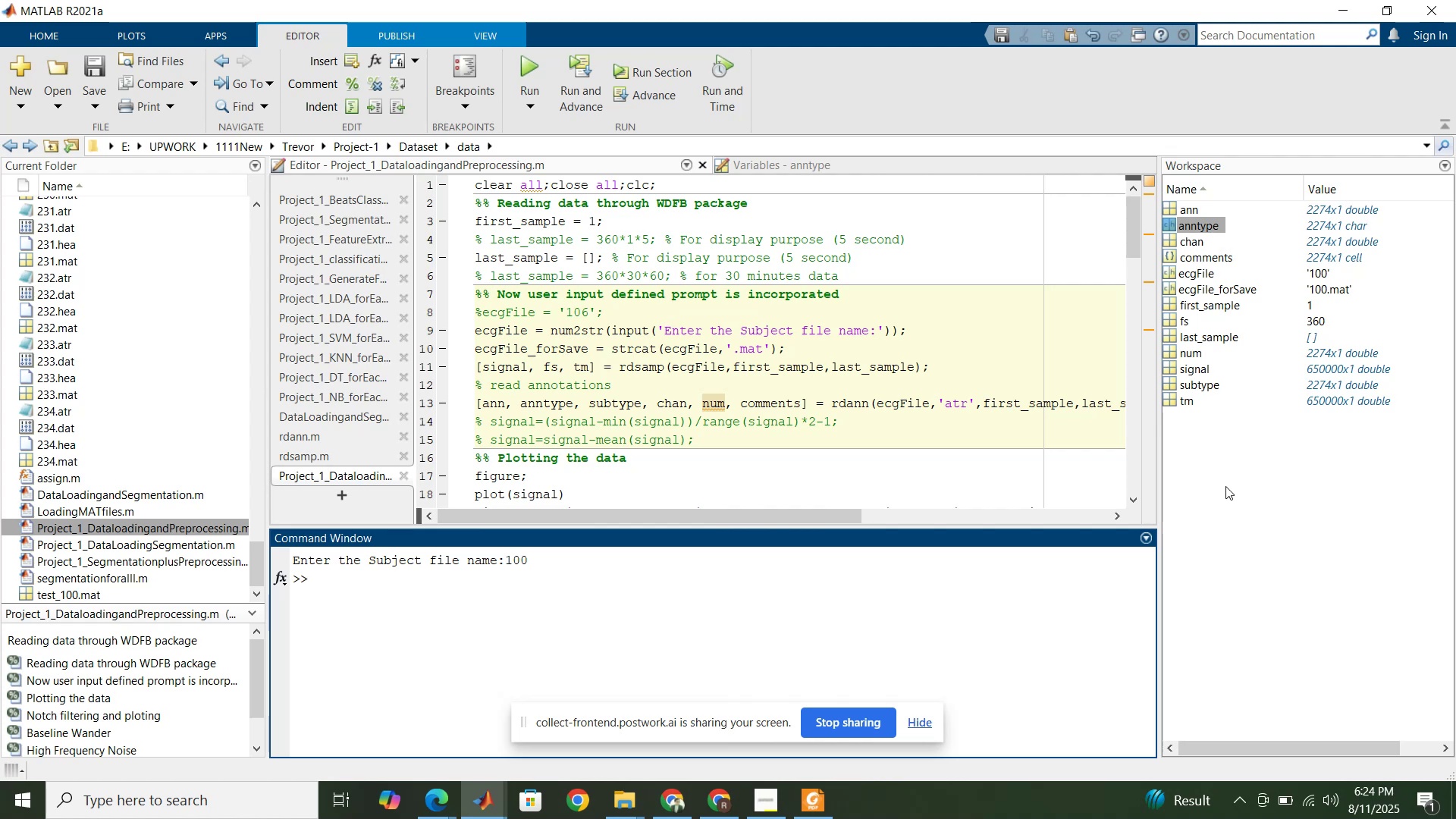 
wait(21.12)
 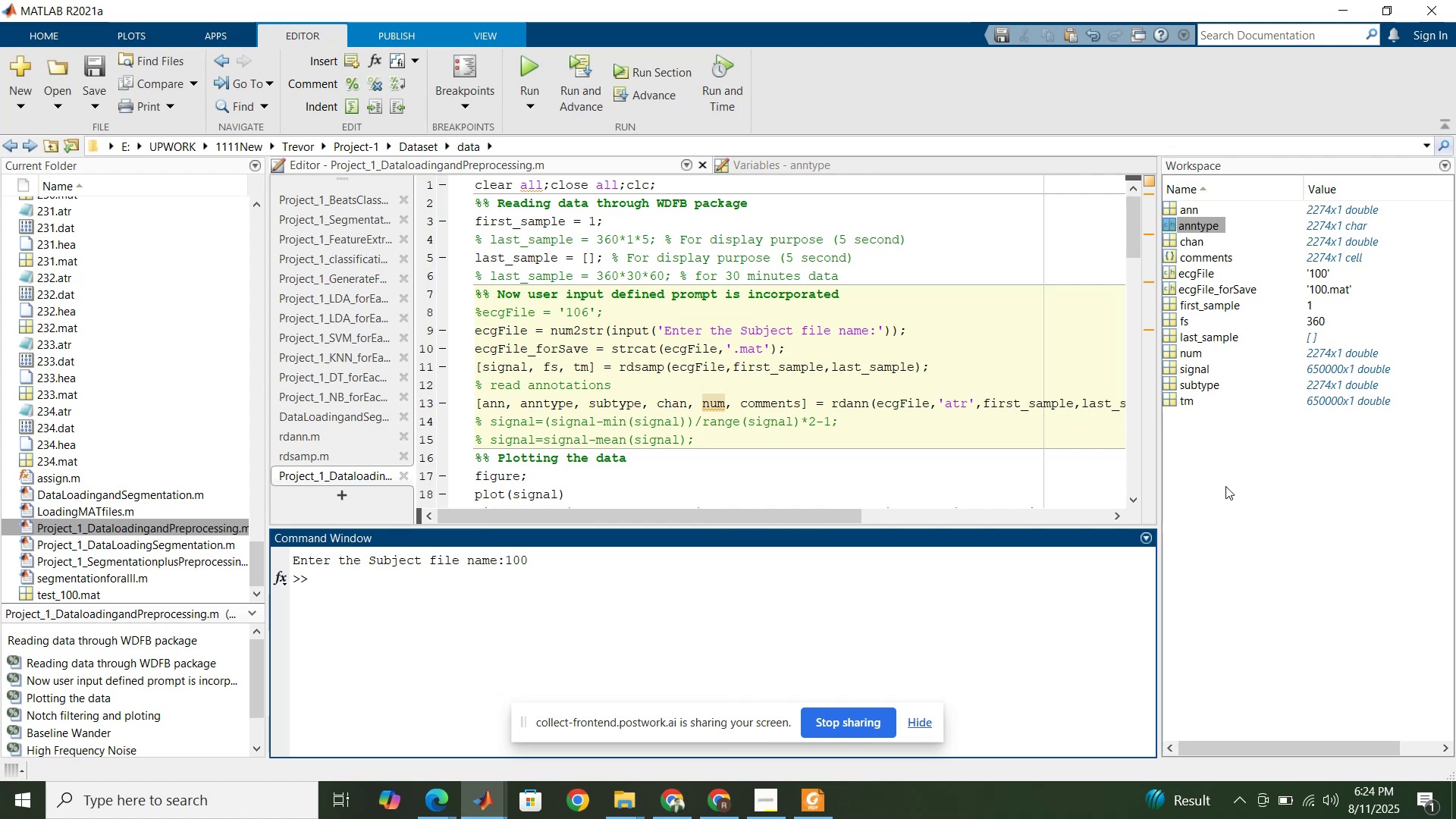 
scroll: coordinate [689, 451], scroll_direction: down, amount: 3.0
 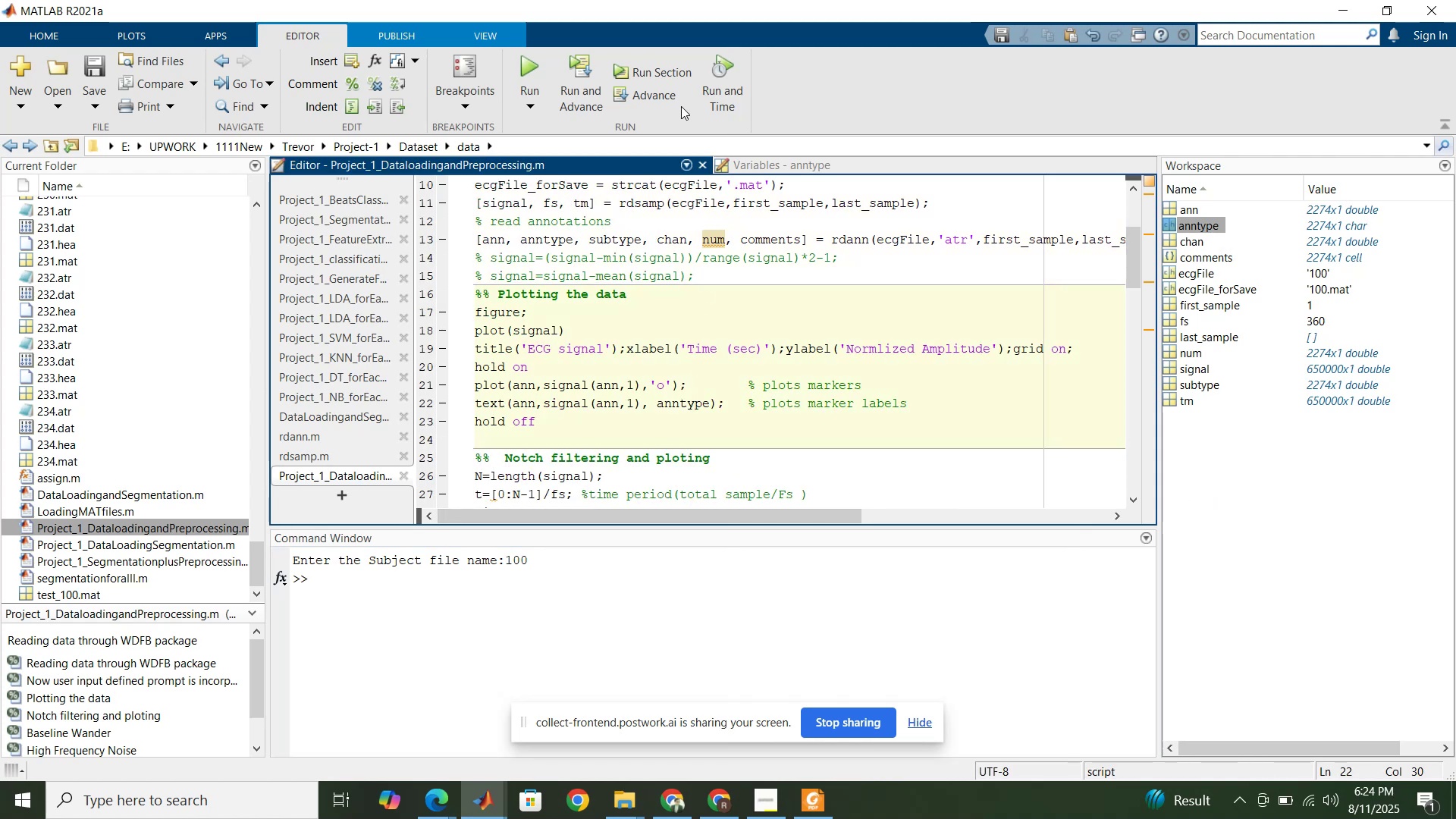 
left_click([642, 71])
 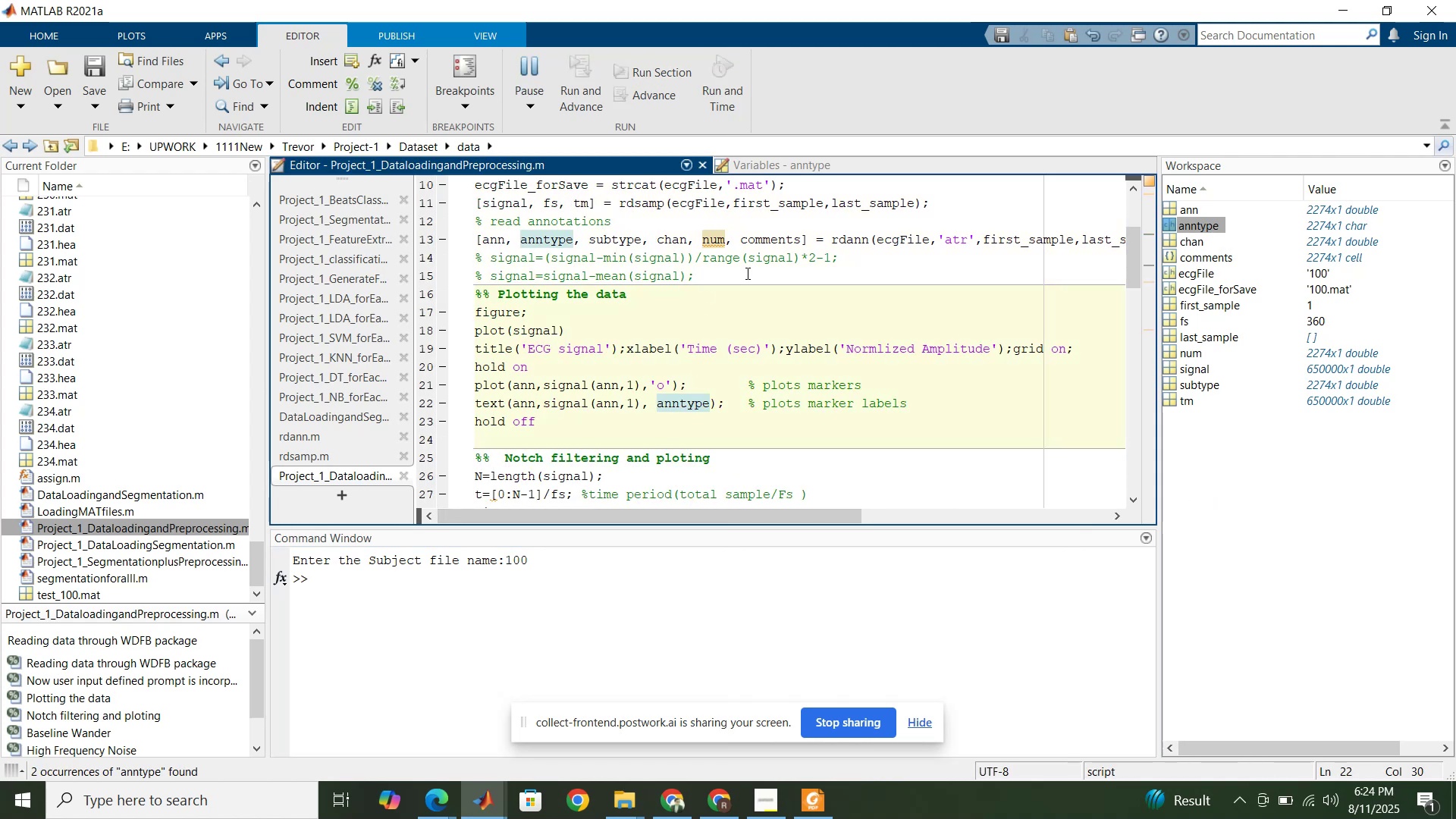 
wait(8.83)
 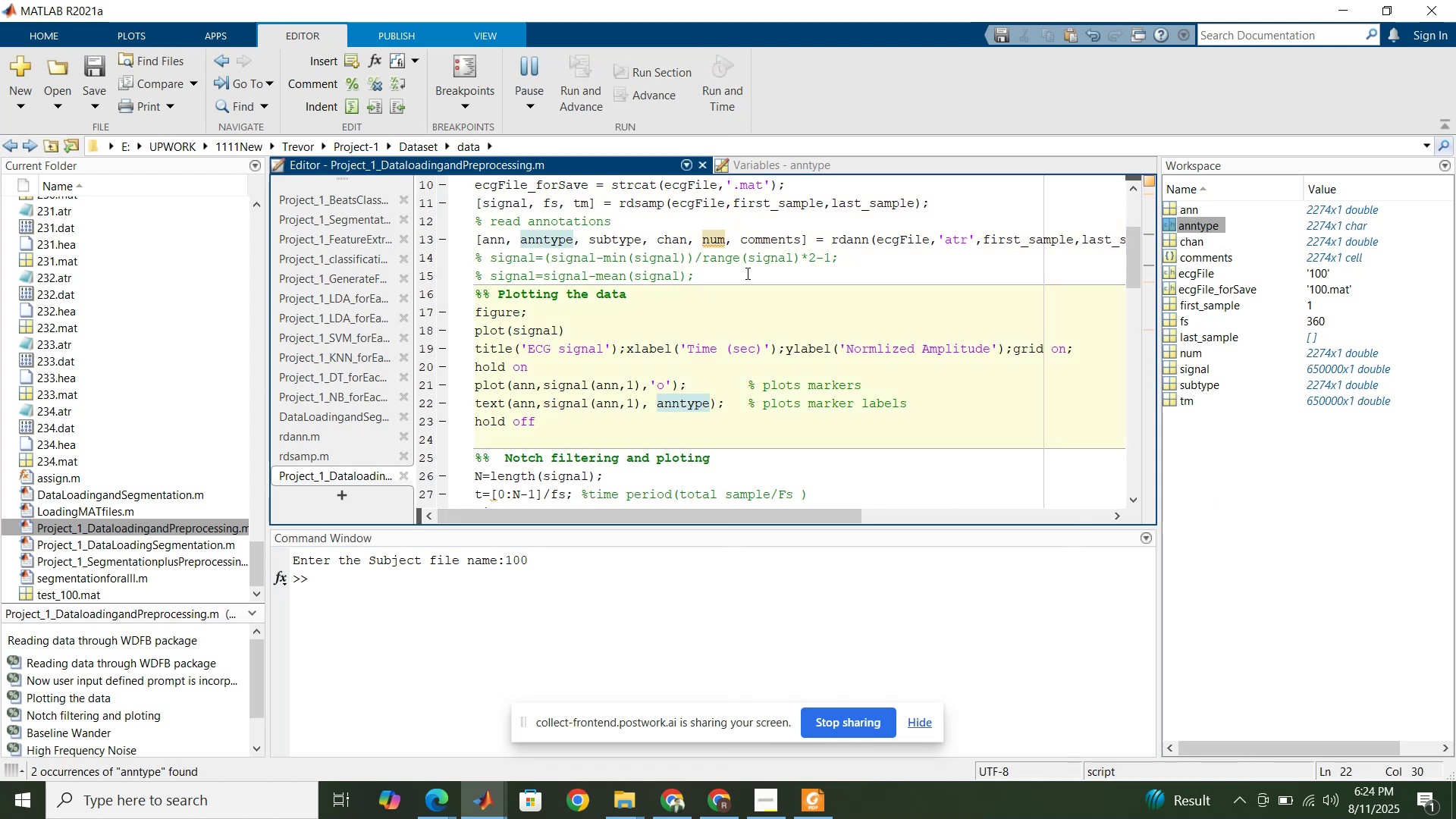 
left_click([566, 598])
 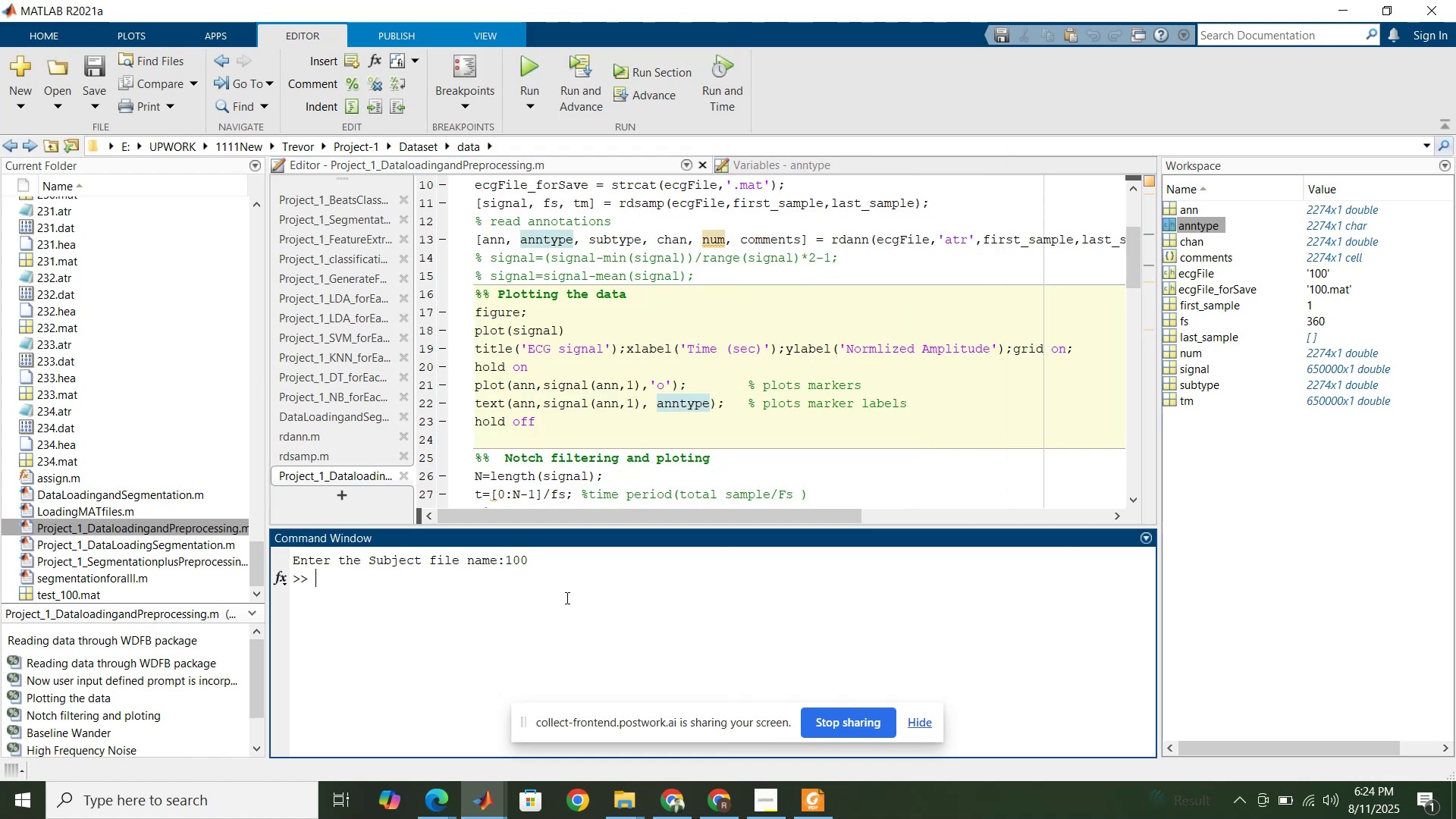 
key(Numpad6)
 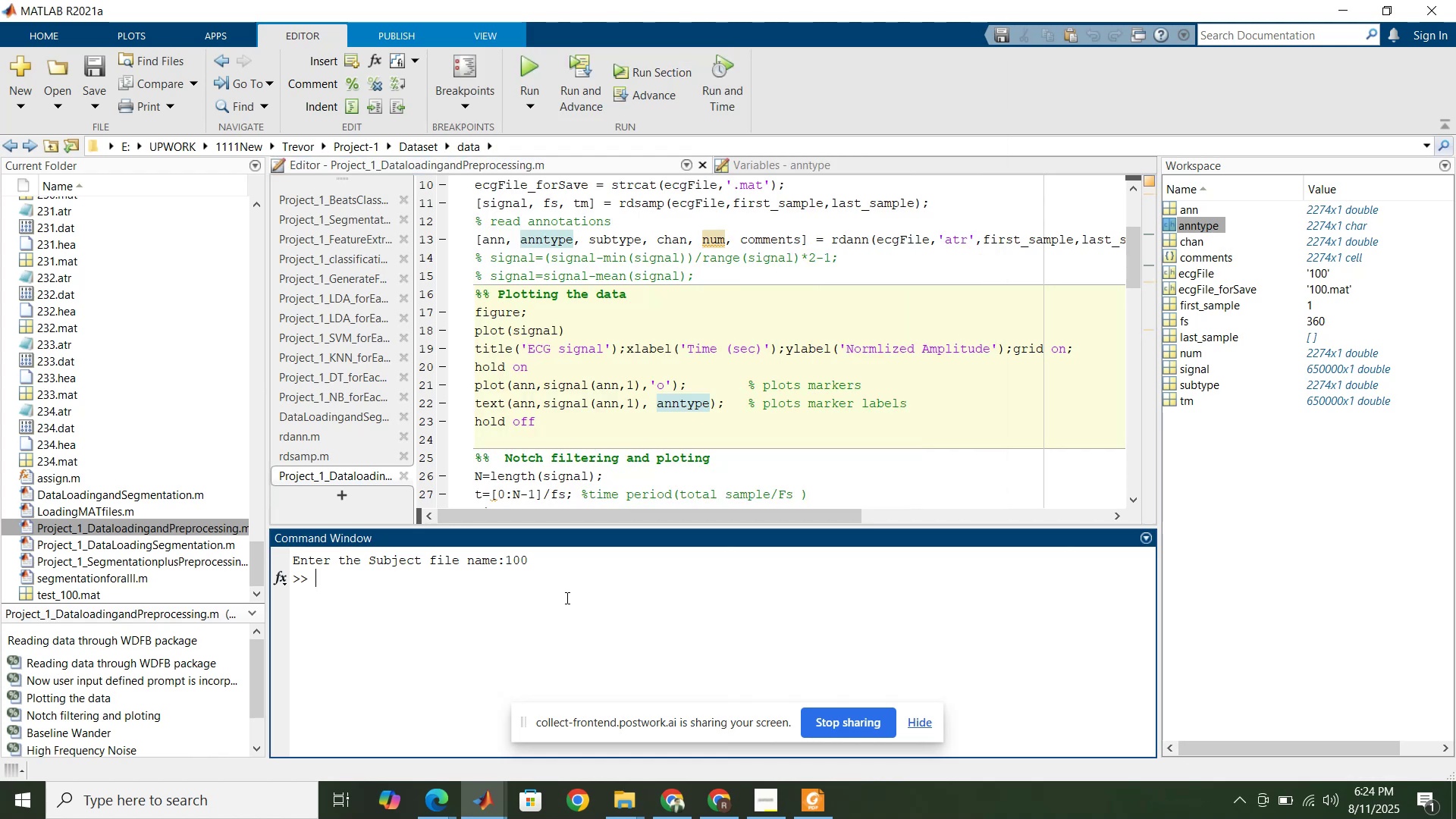 
key(Numpad5)
 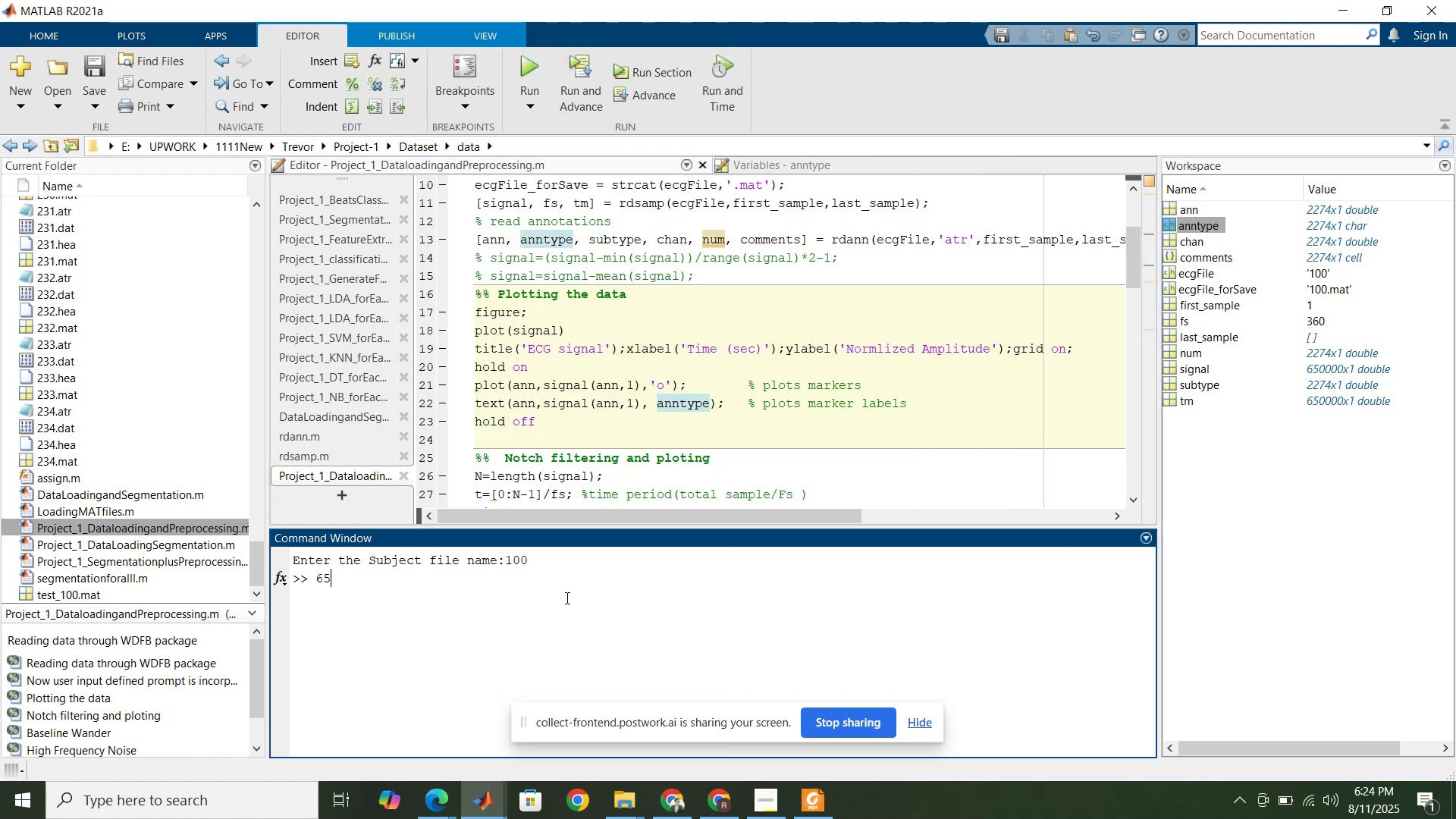 
key(Numpad0)
 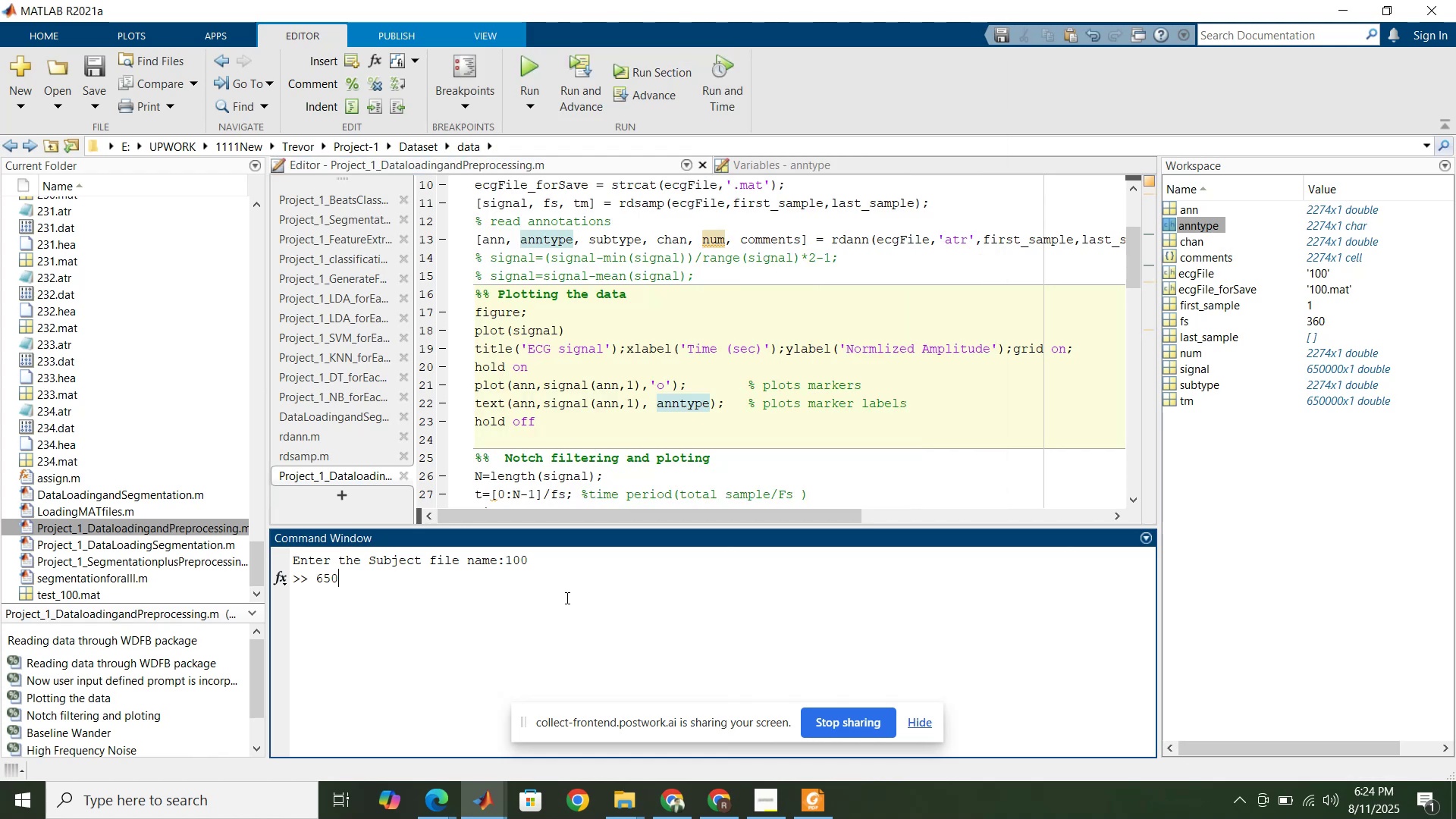 
key(Numpad0)
 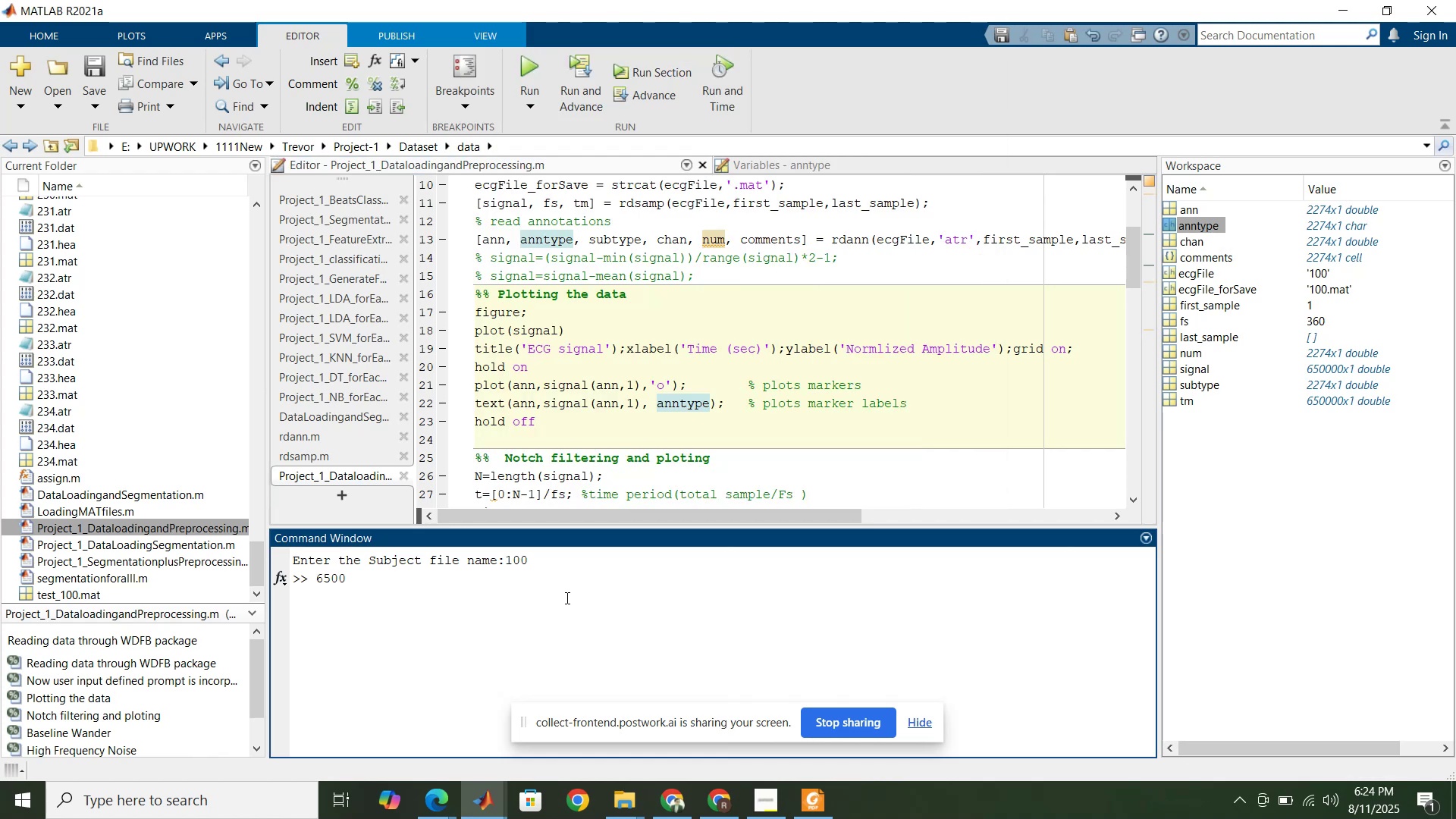 
key(Numpad0)
 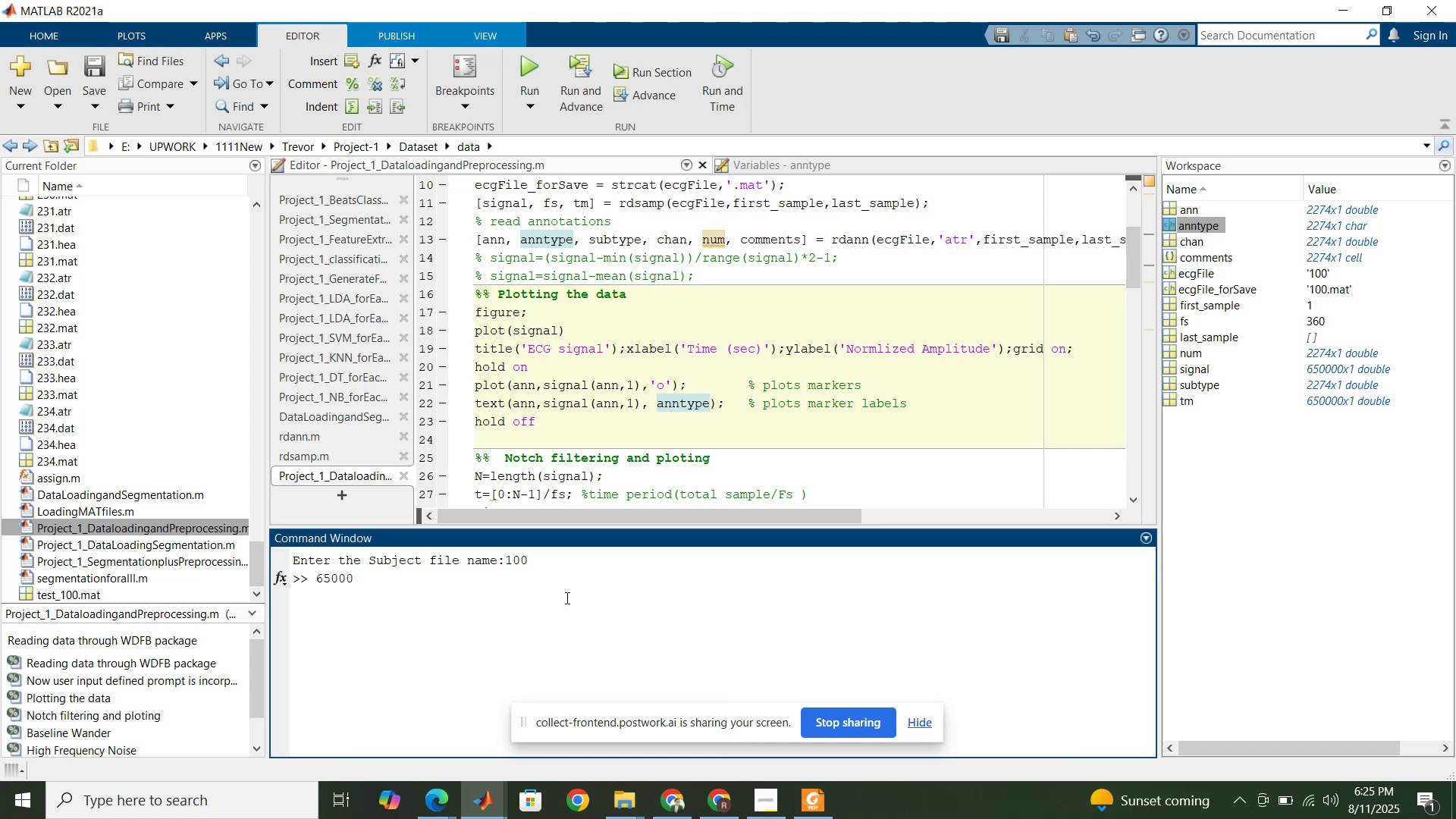 
wait(5.84)
 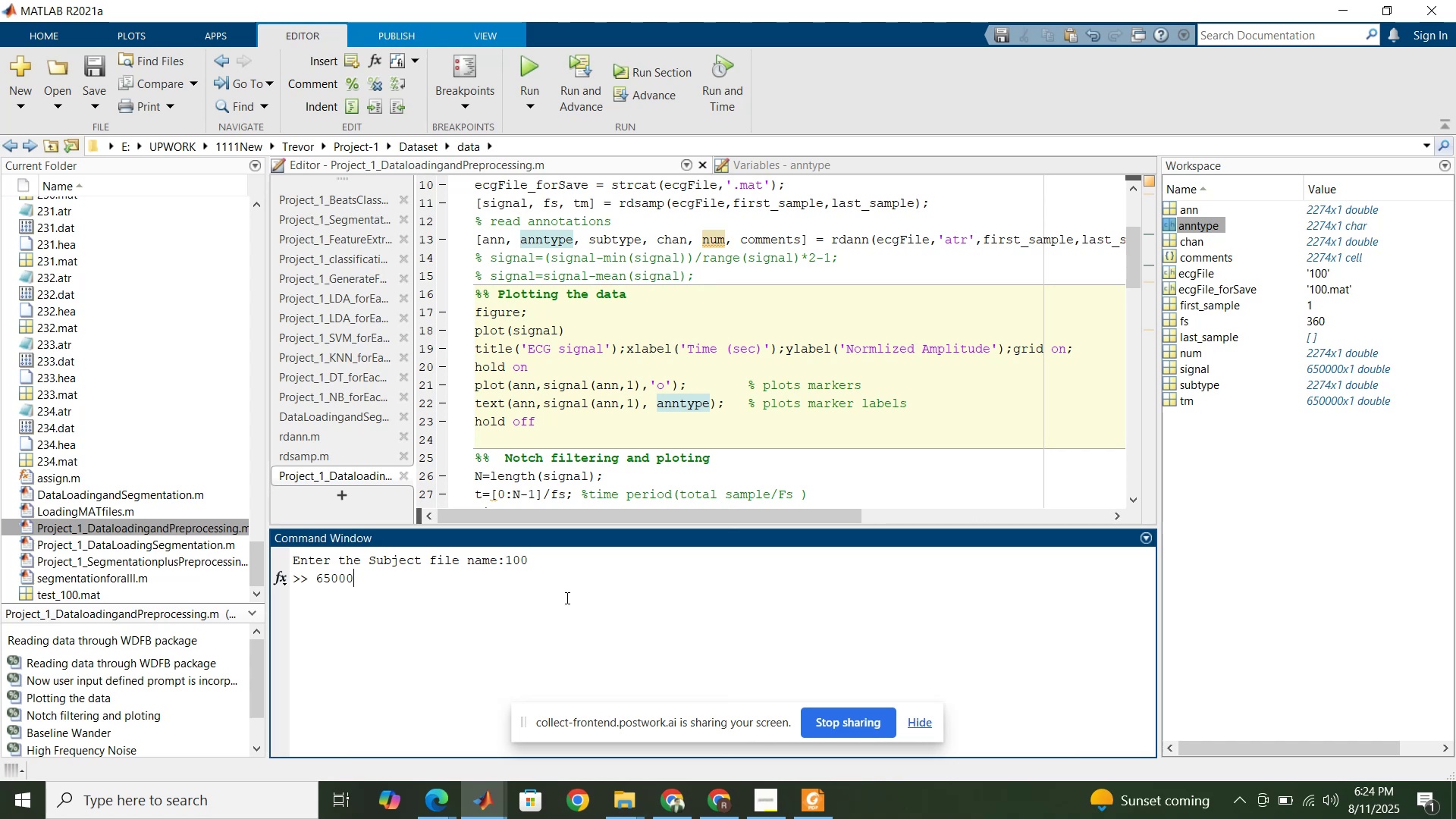 
key(Numpad0)
 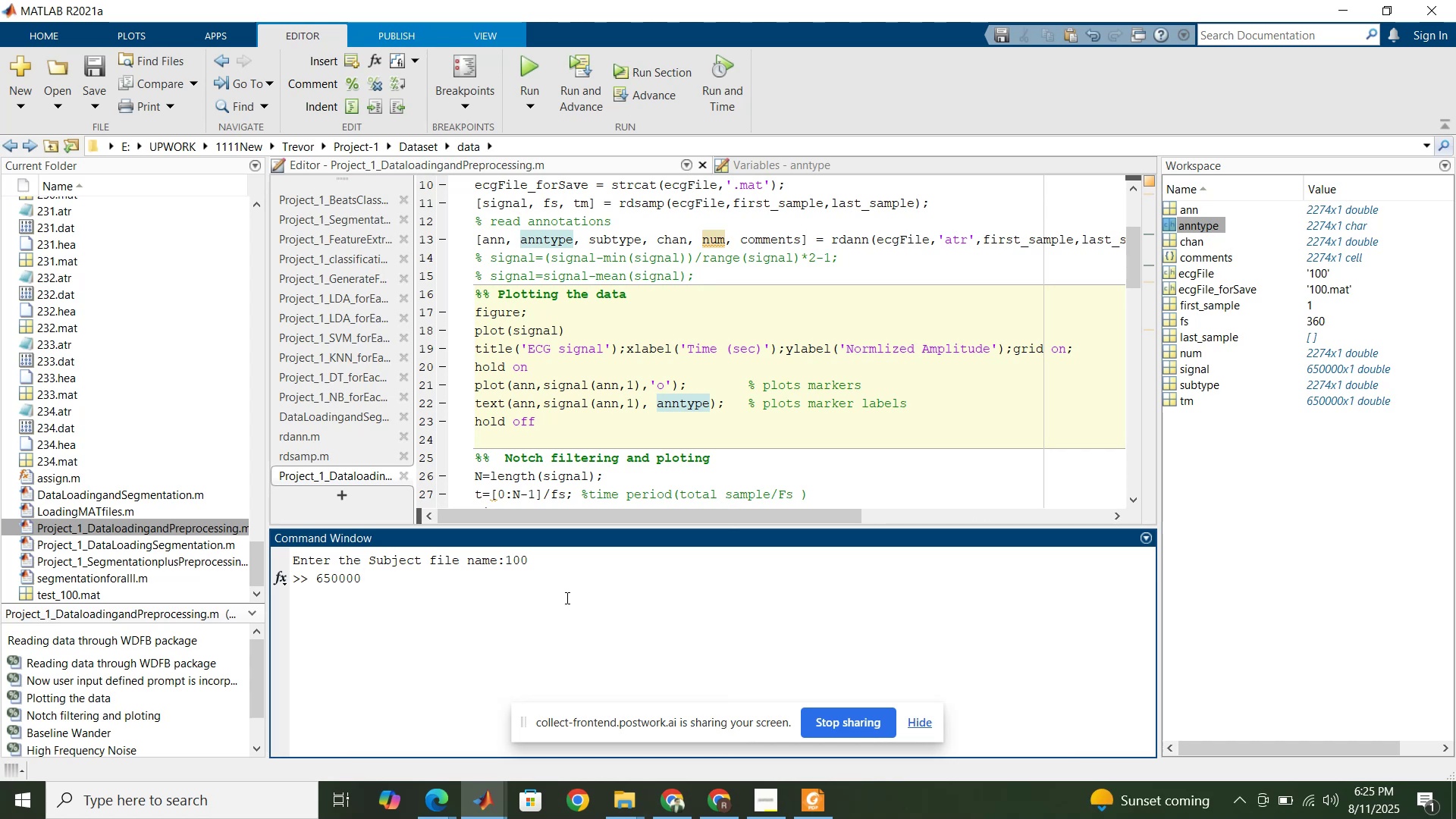 
key(Slash)
 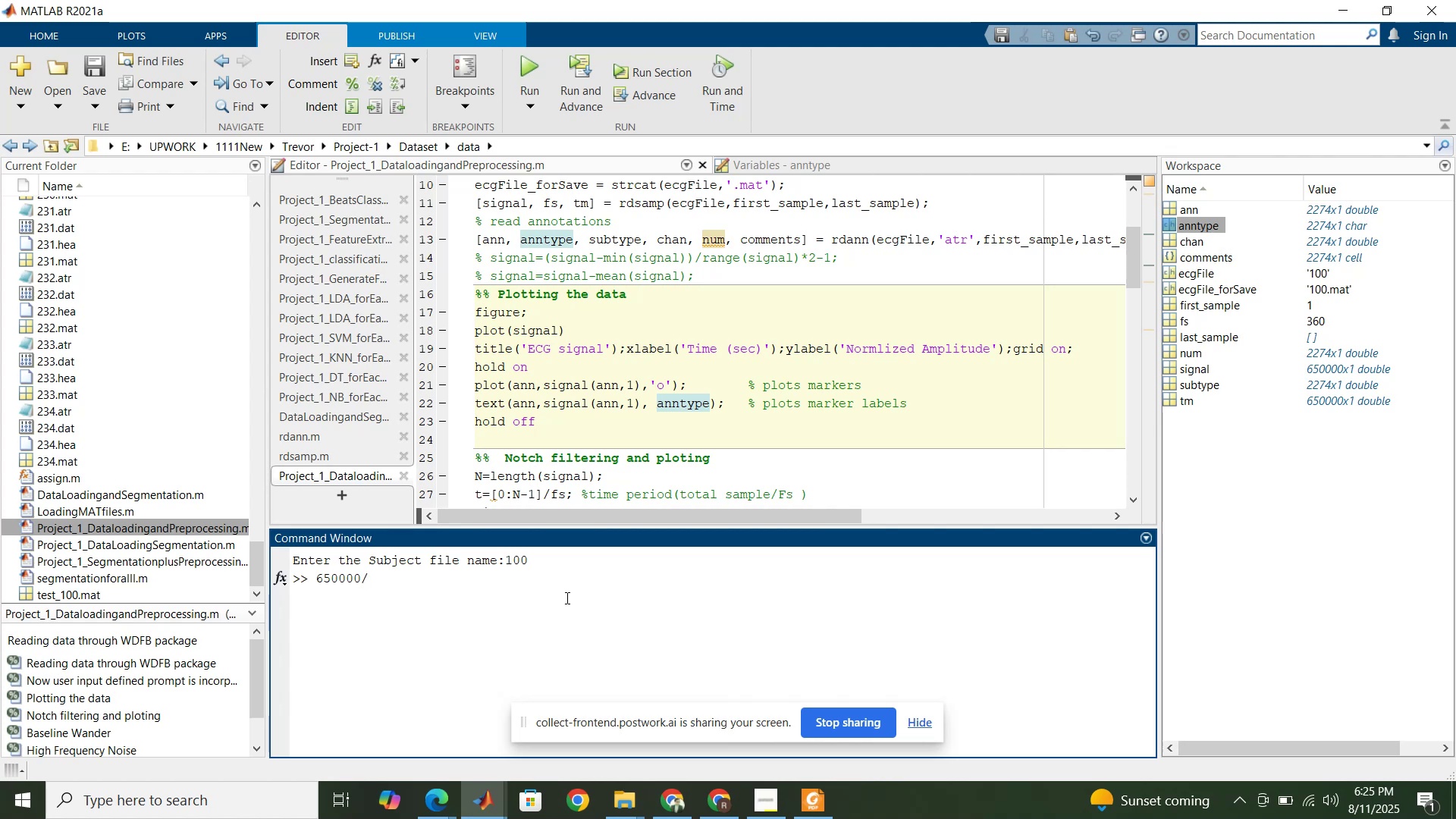 
key(Numpad3)
 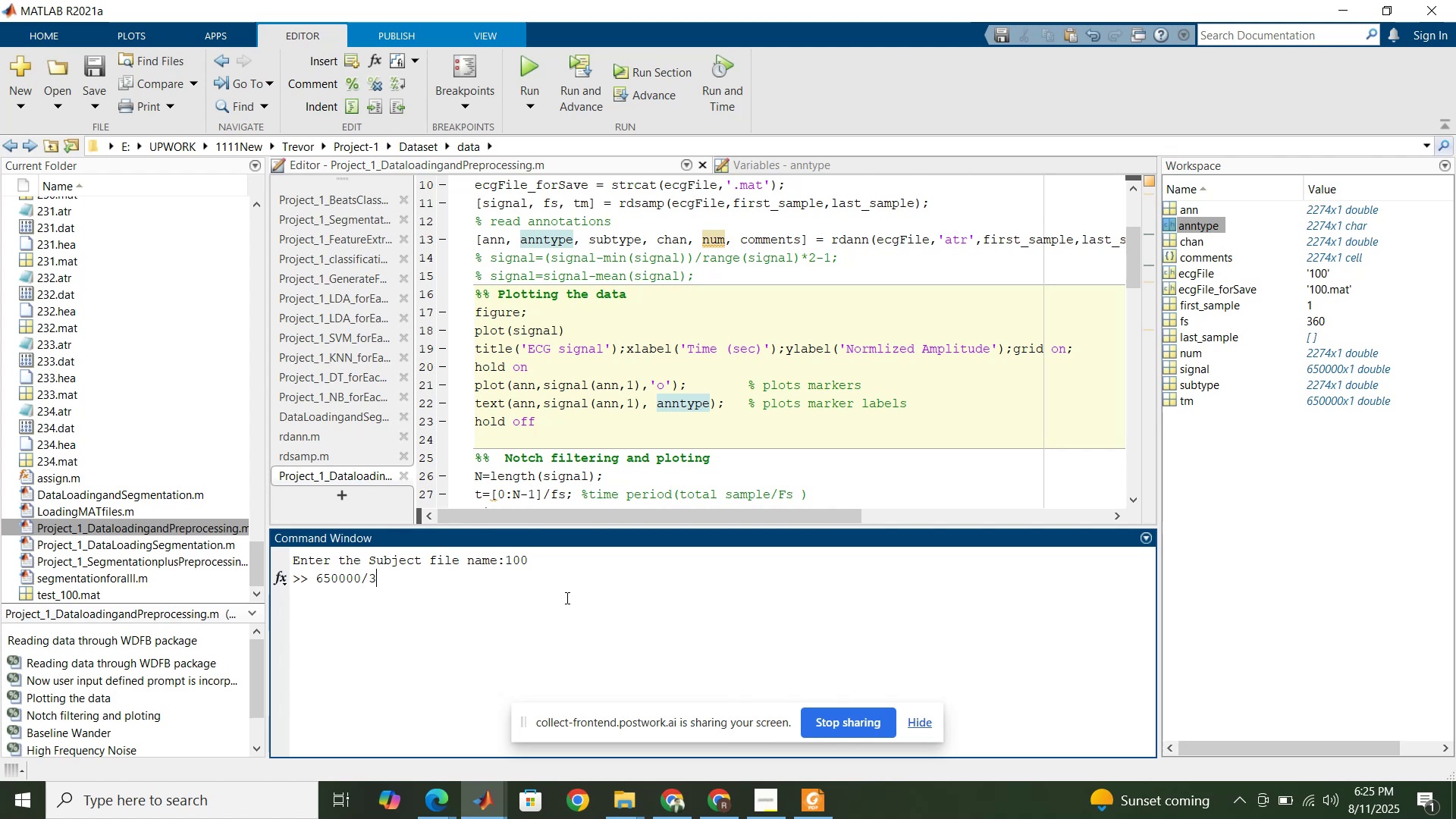 
key(Numpad6)
 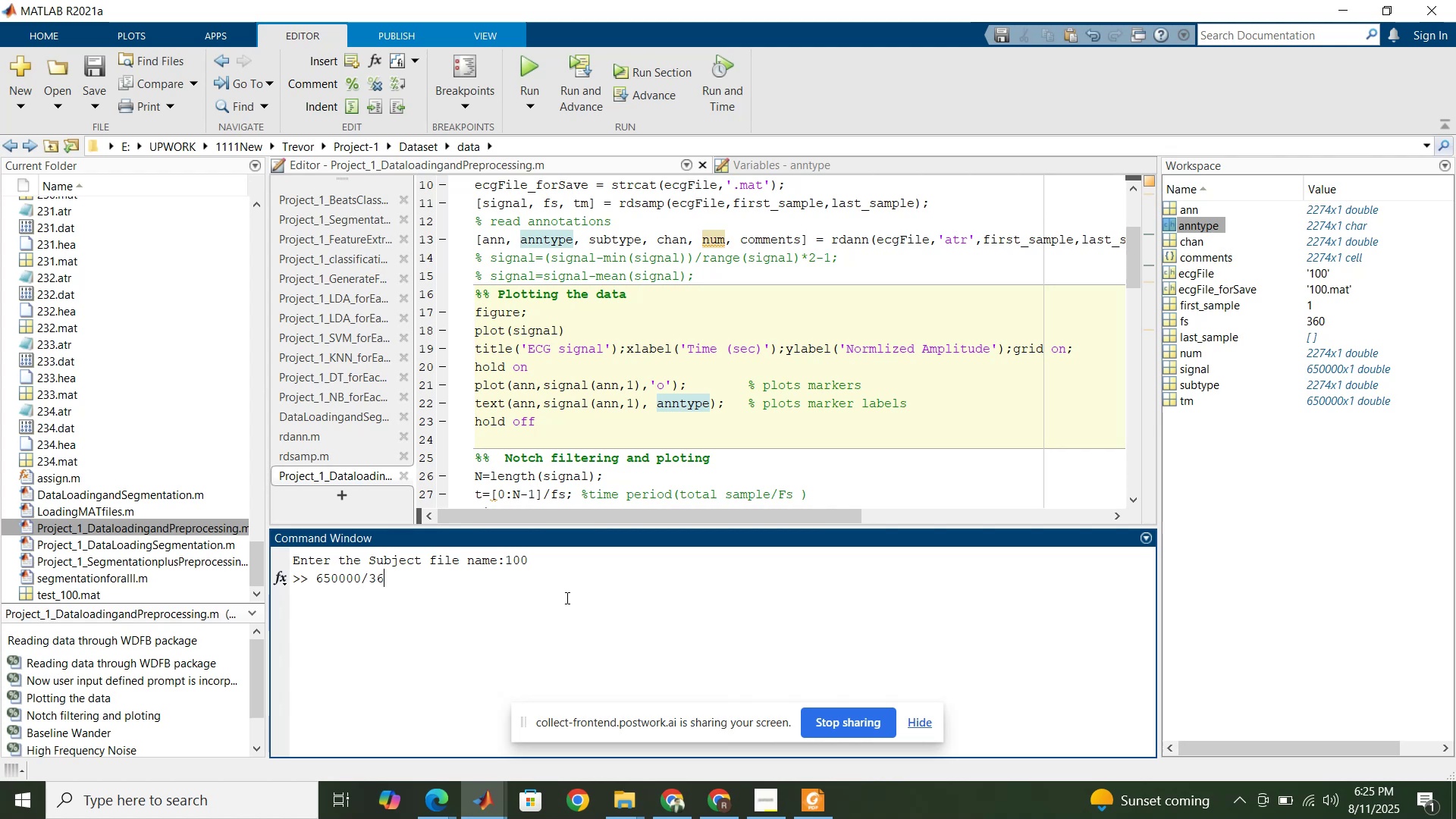 
key(Numpad0)
 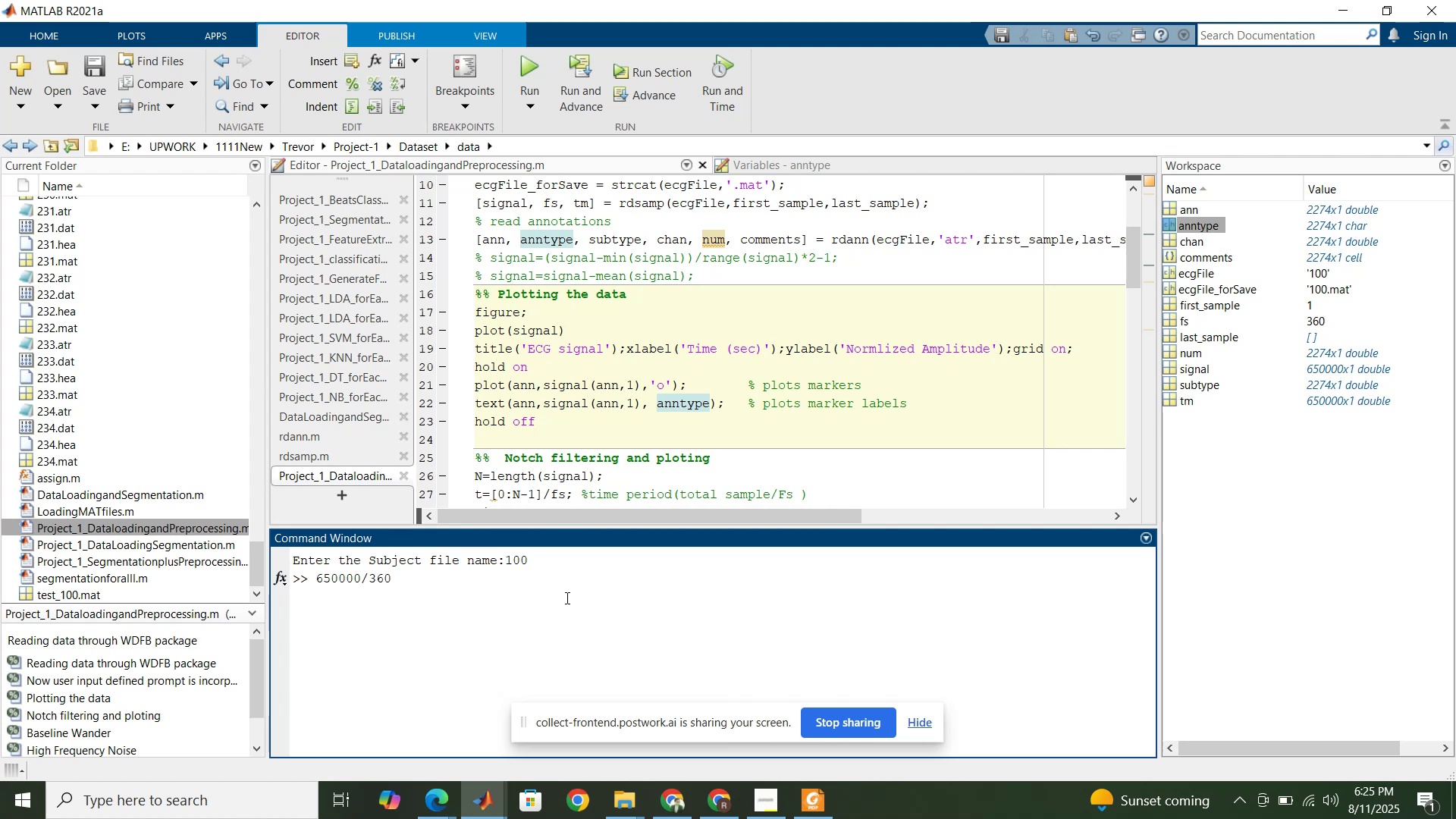 
key(NumpadEnter)
 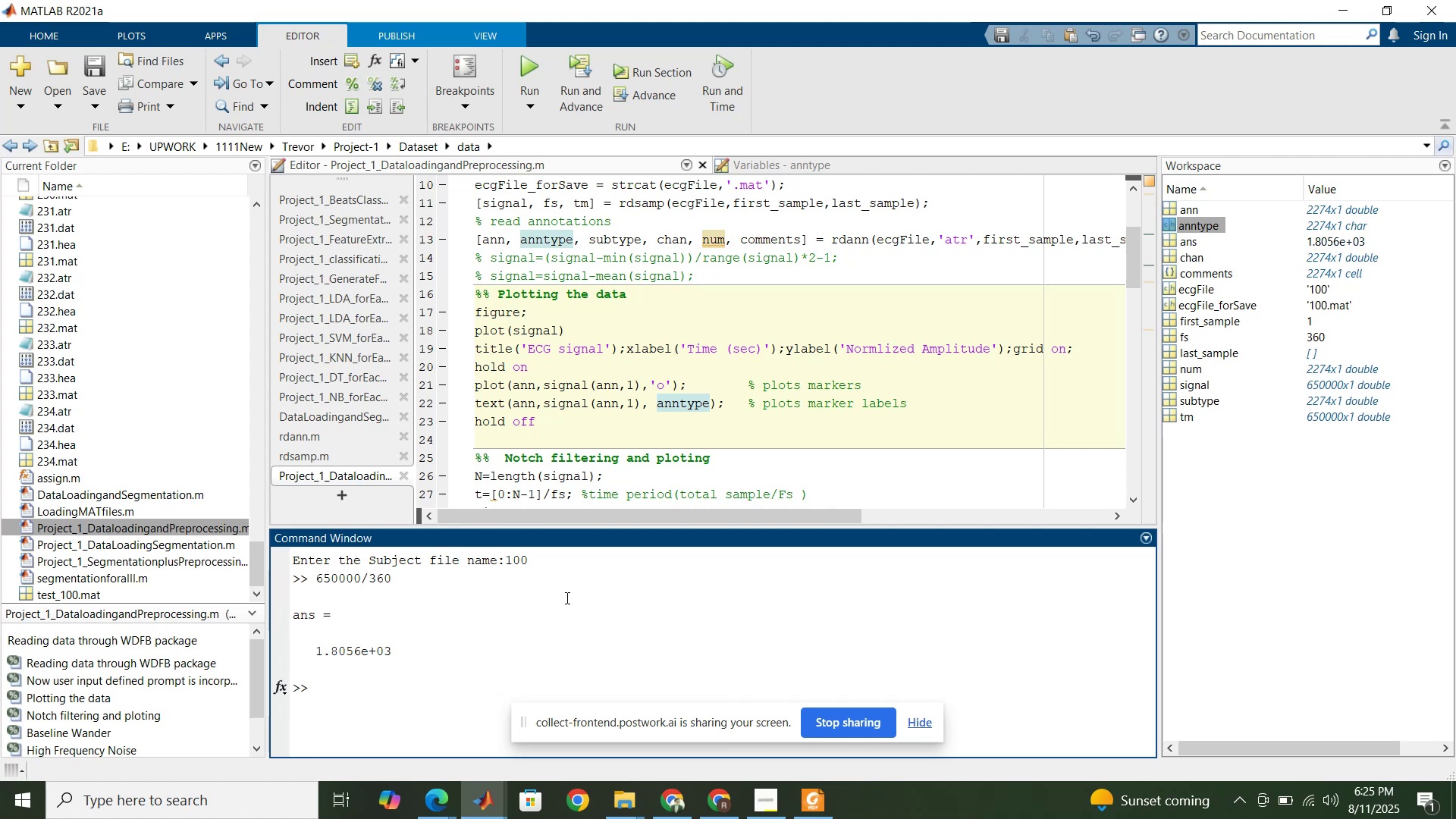 
type(ans/60)
key(NumpadEnter)
 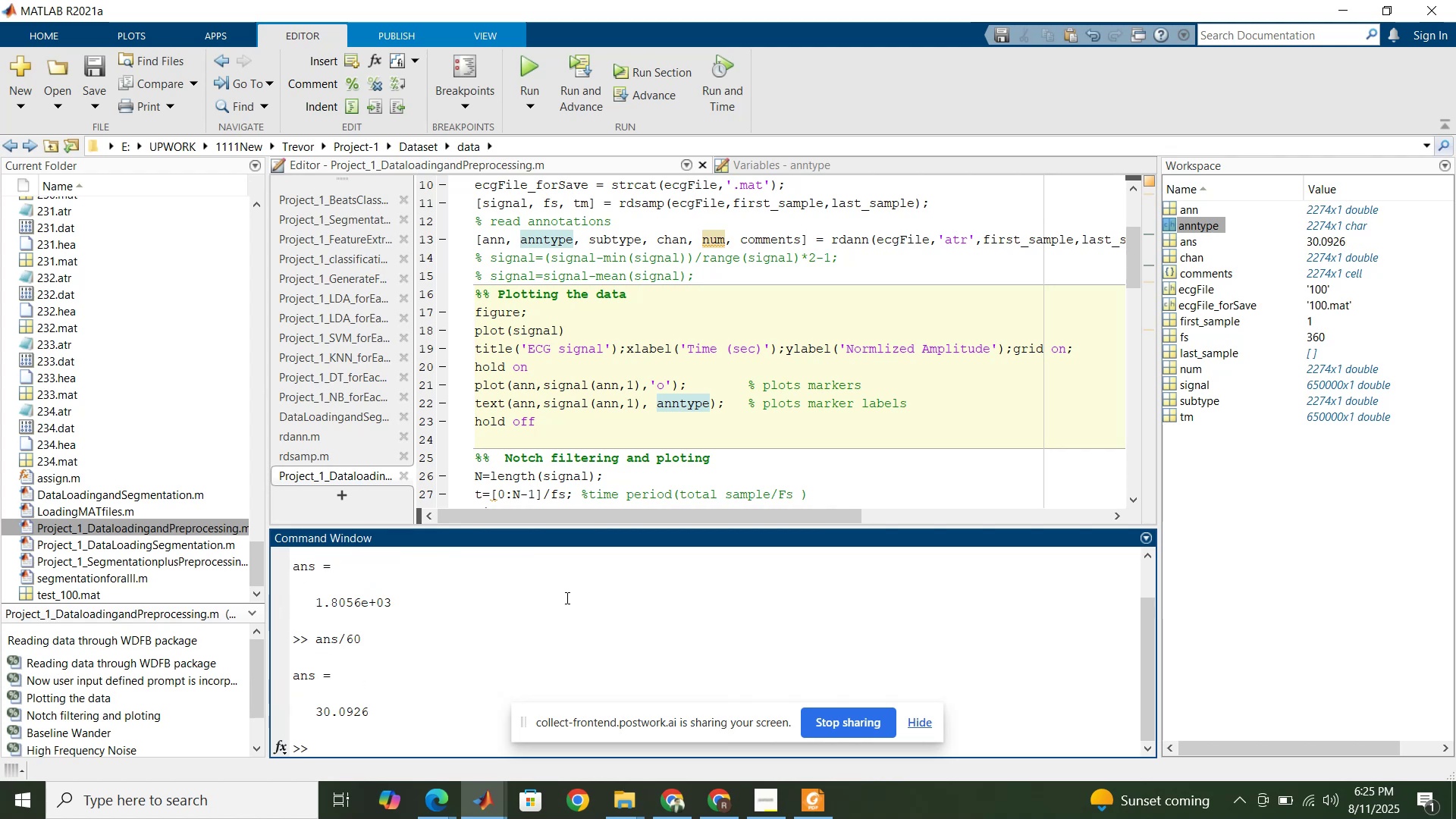 
wait(10.19)
 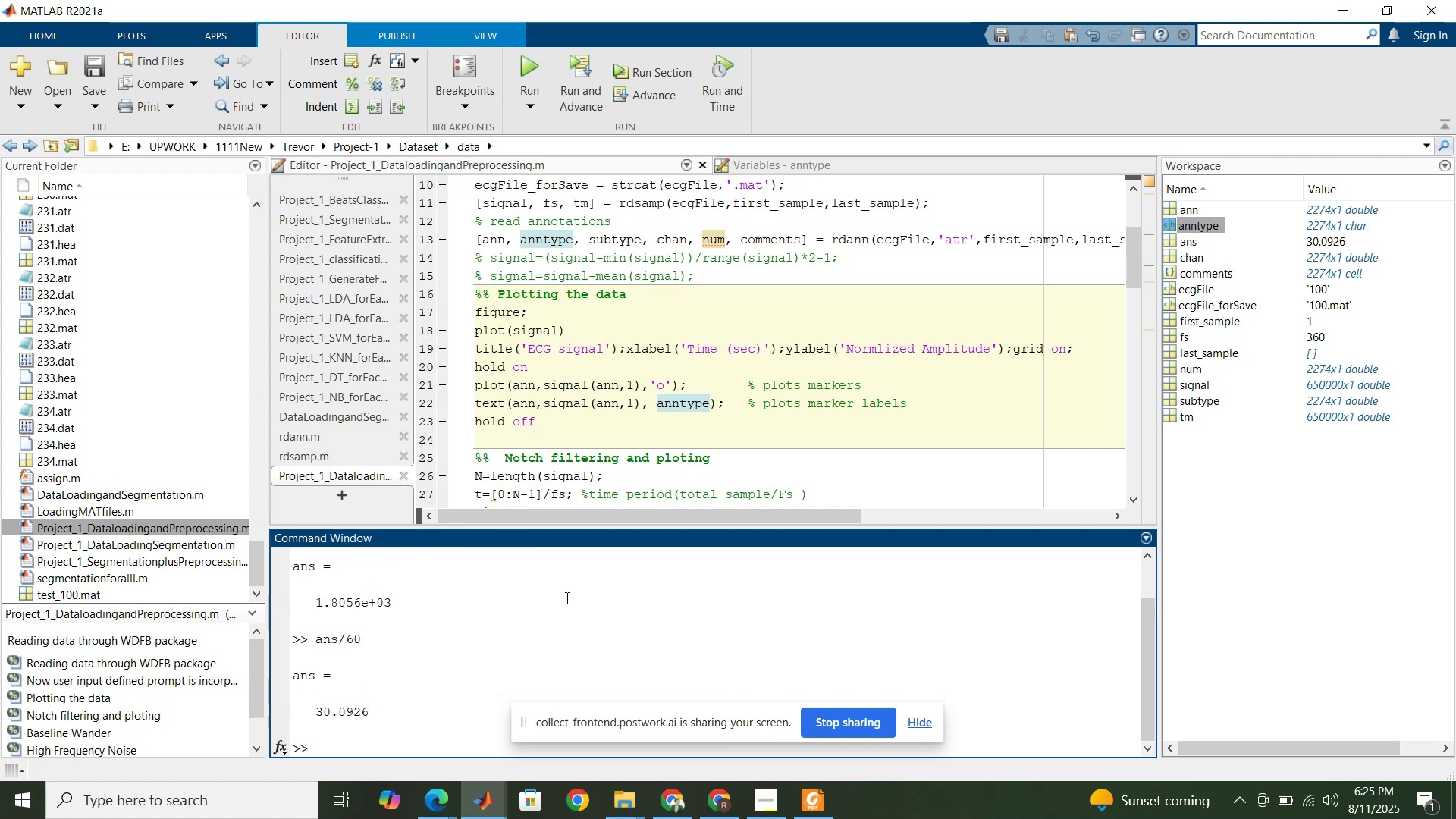 
left_click([552, 431])
 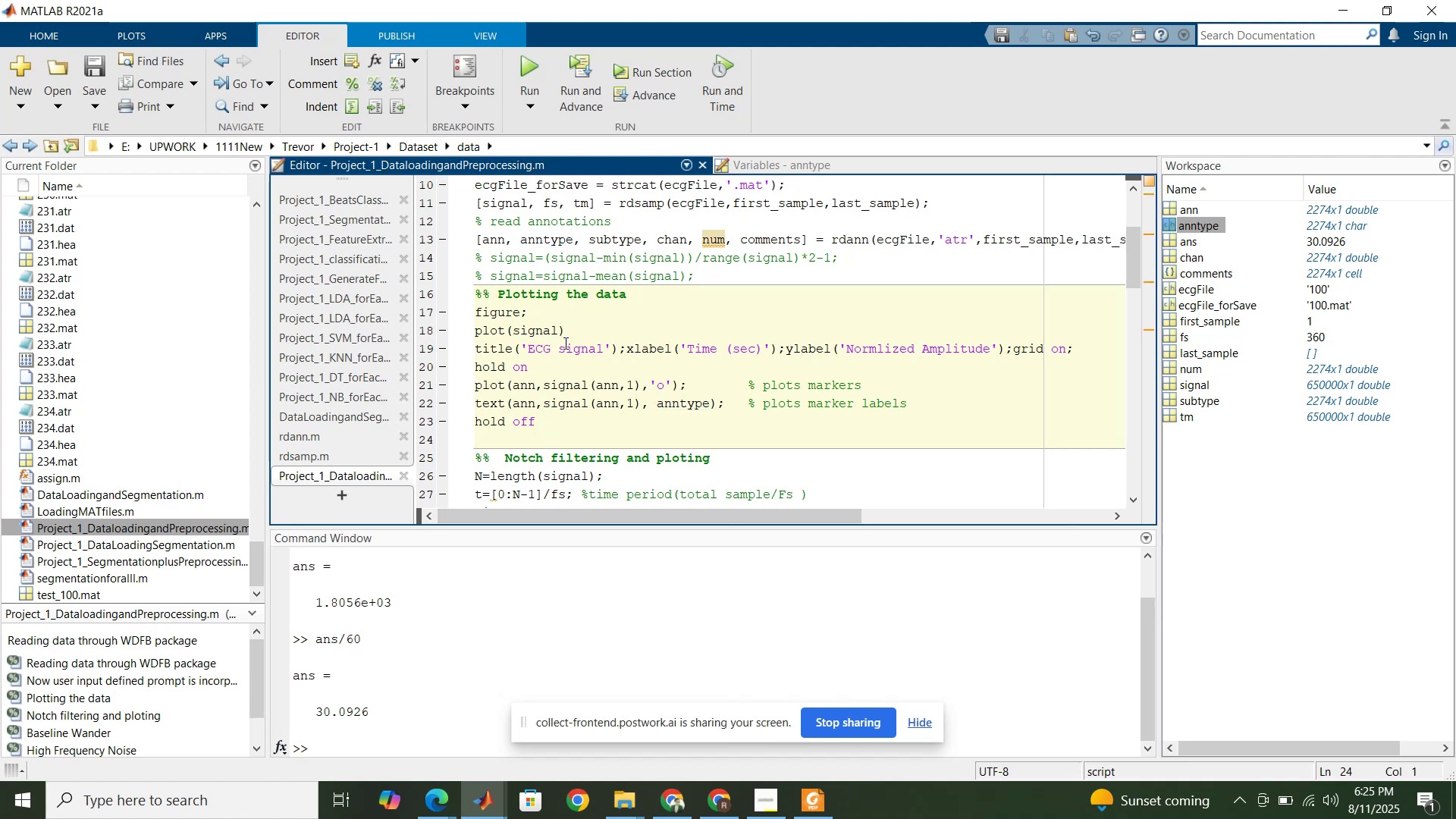 
scroll: coordinate [604, 312], scroll_direction: up, amount: 2.0
 